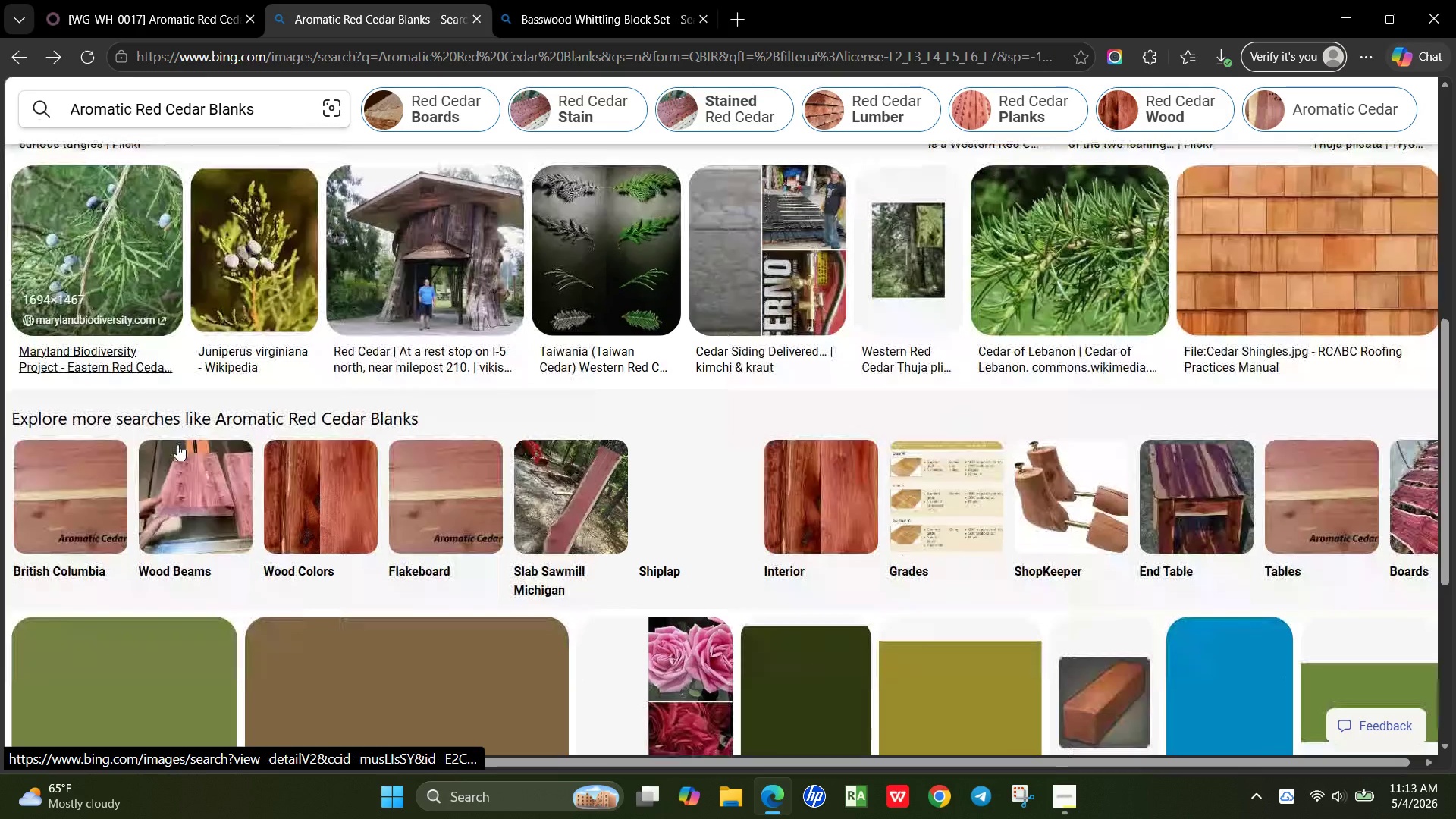 
wait(12.88)
 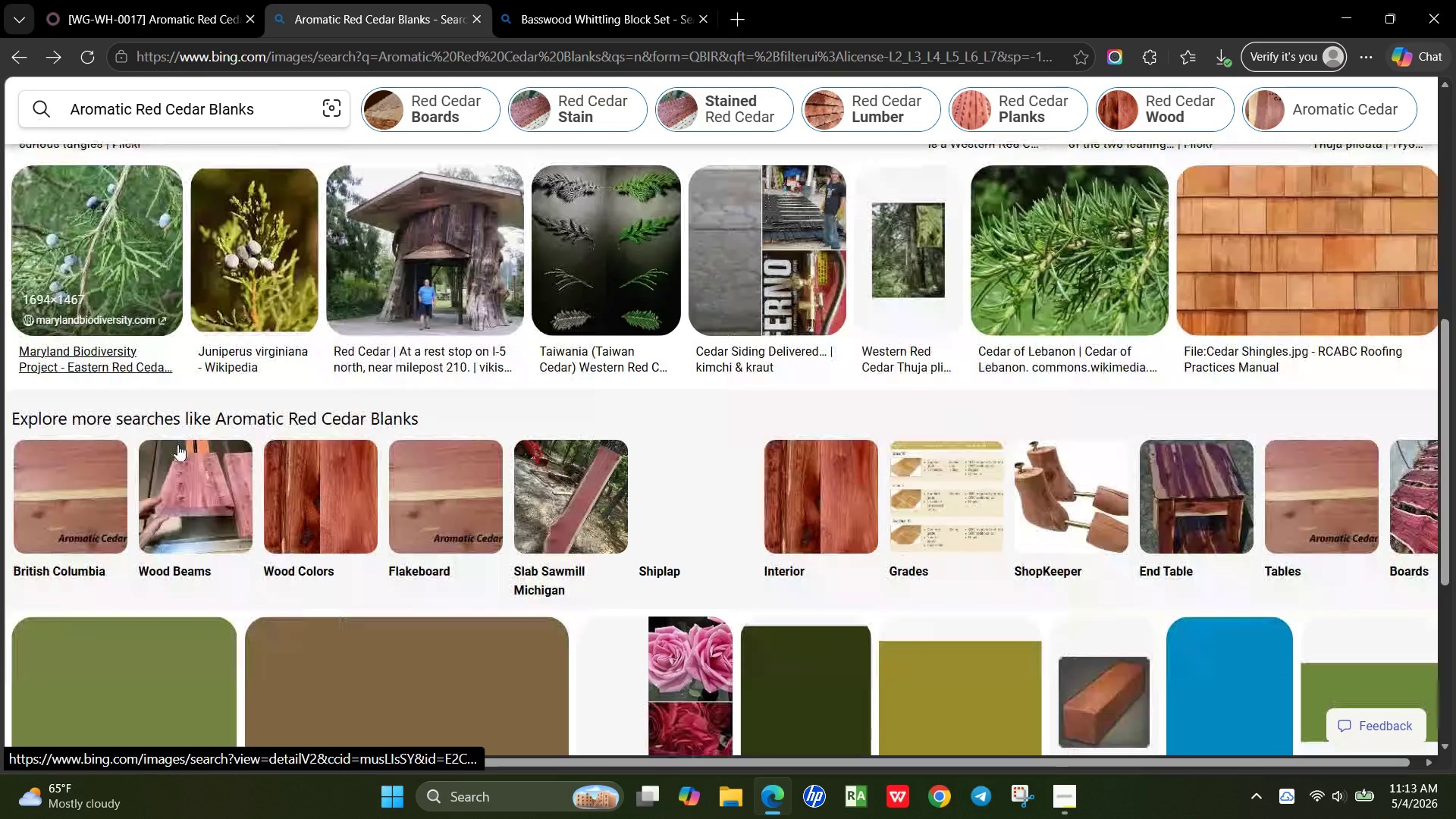 
right_click([1303, 478])
 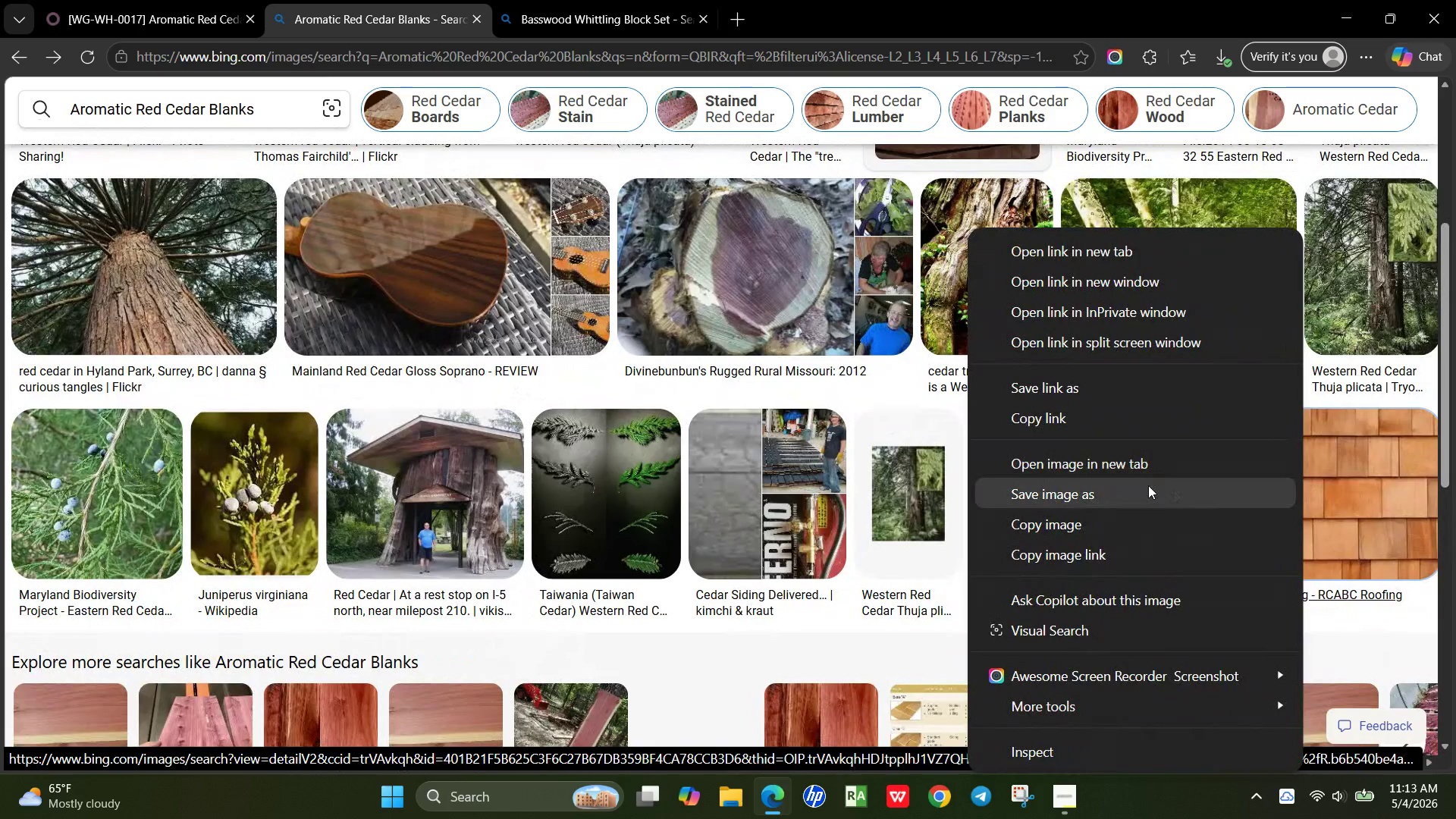 
left_click([1148, 485])
 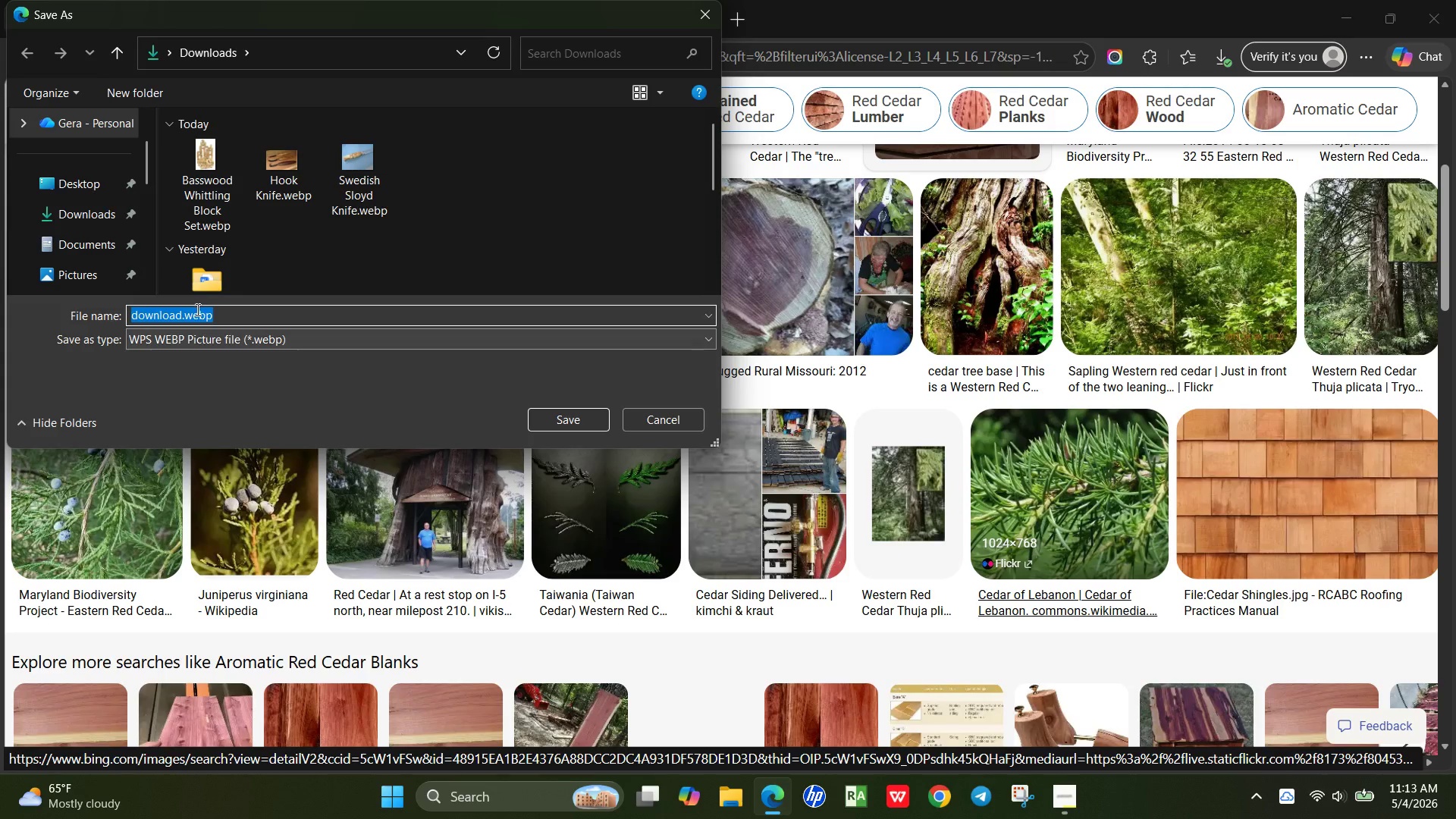 
left_click([182, 312])
 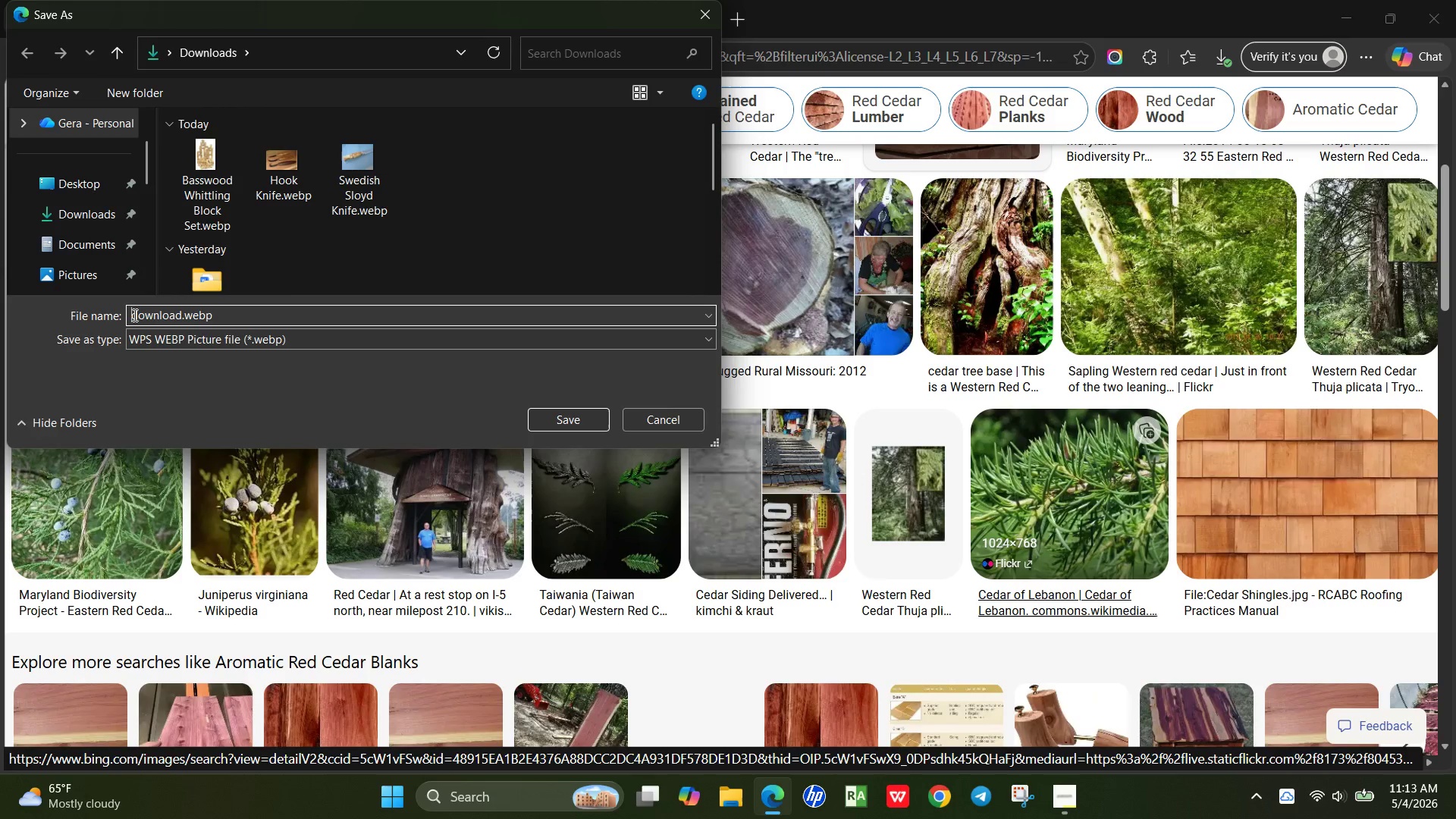 
double_click([133, 315])
 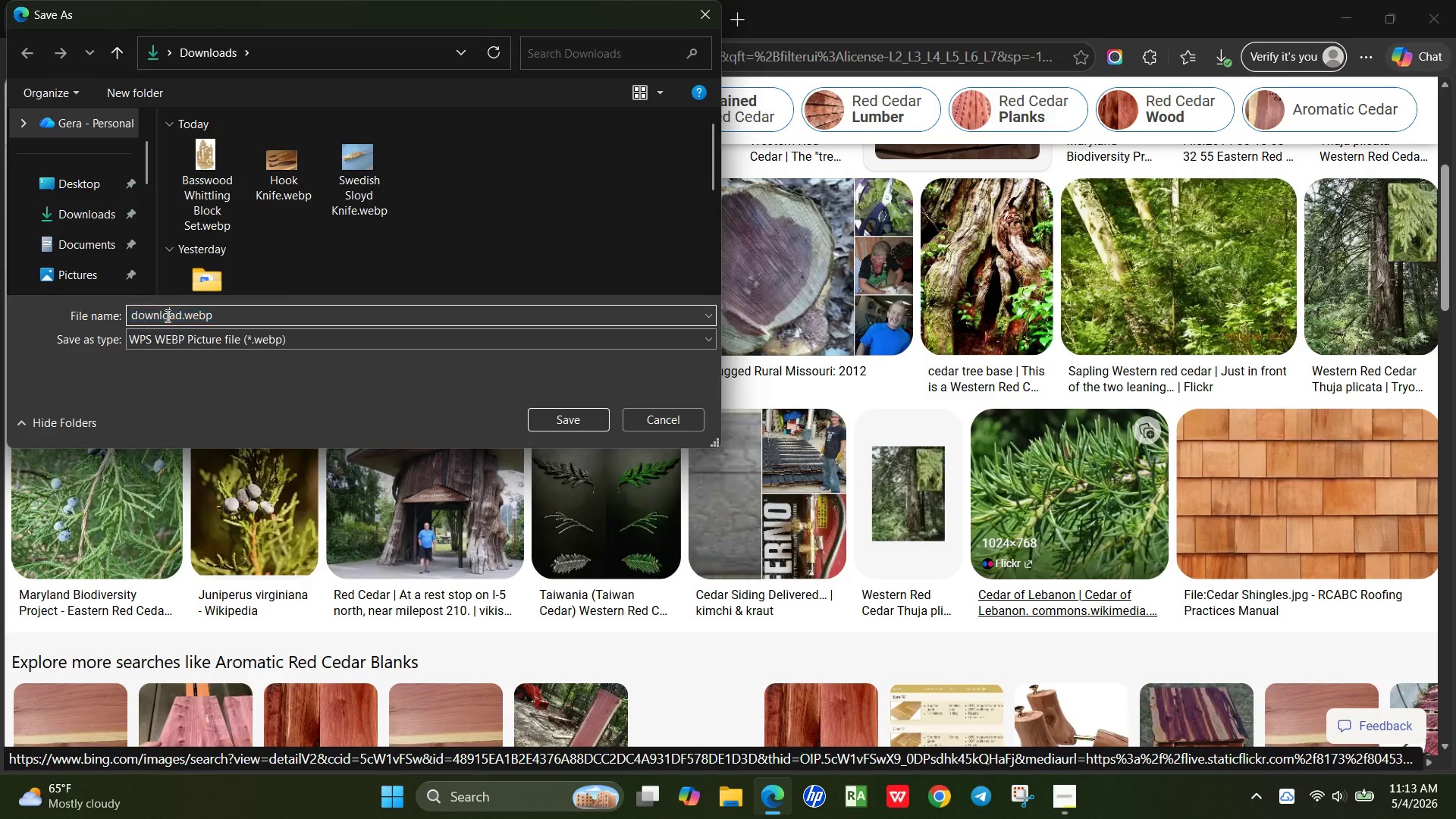 
left_click([166, 315])
 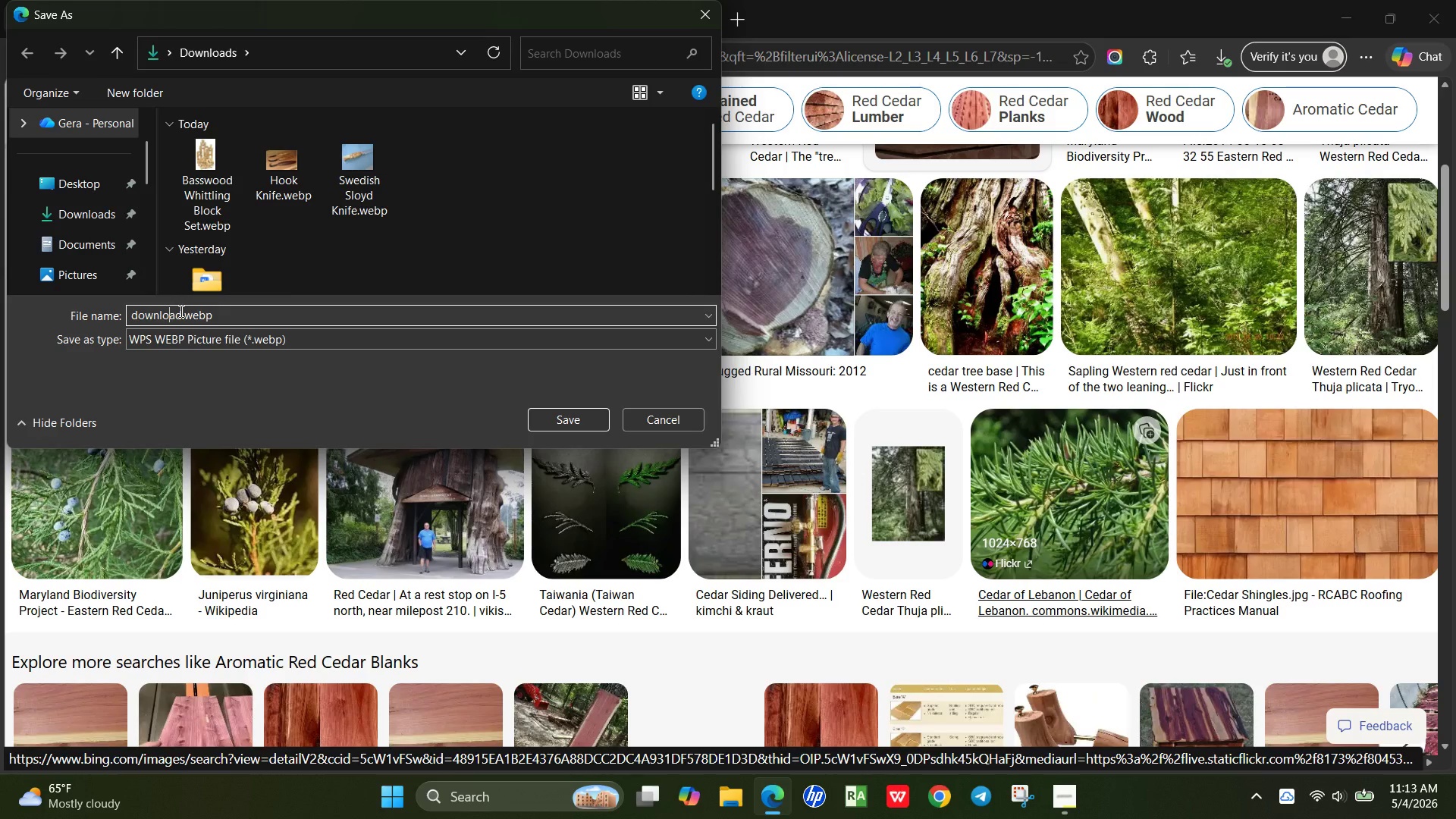 
left_click_drag(start_coordinate=[180, 311], to_coordinate=[91, 309])
 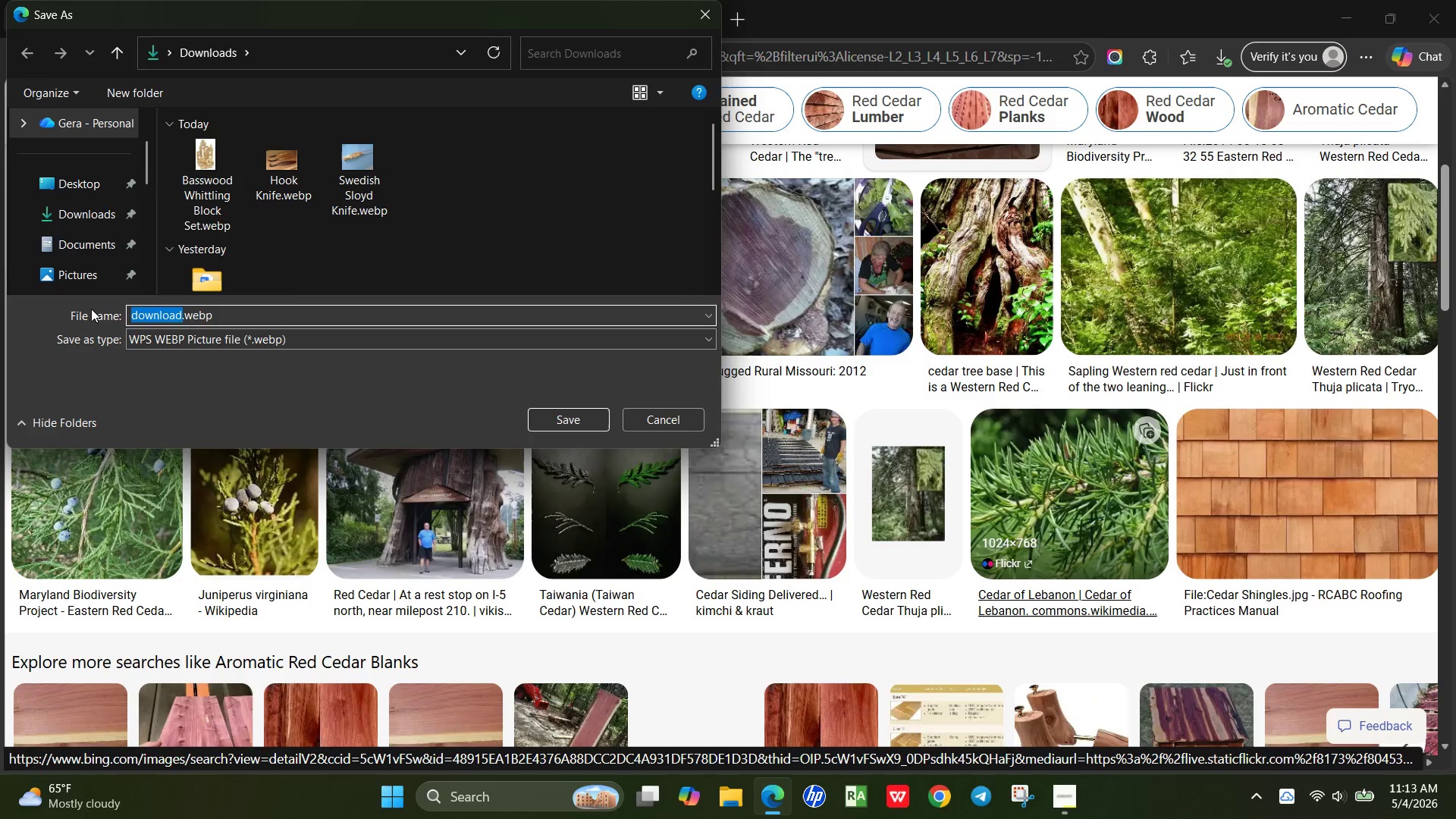 
key(Control+V)
 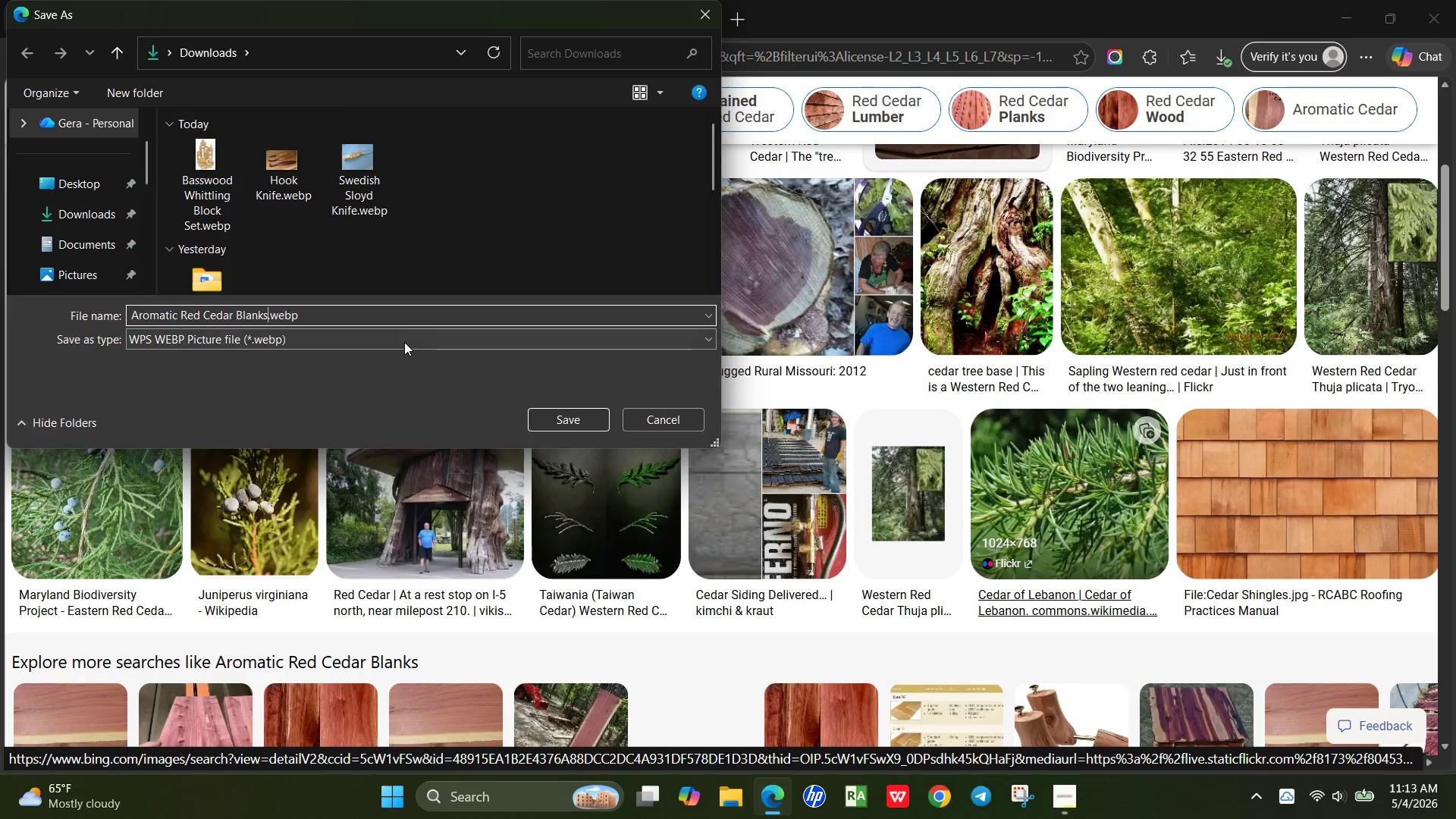 
left_click([404, 342])
 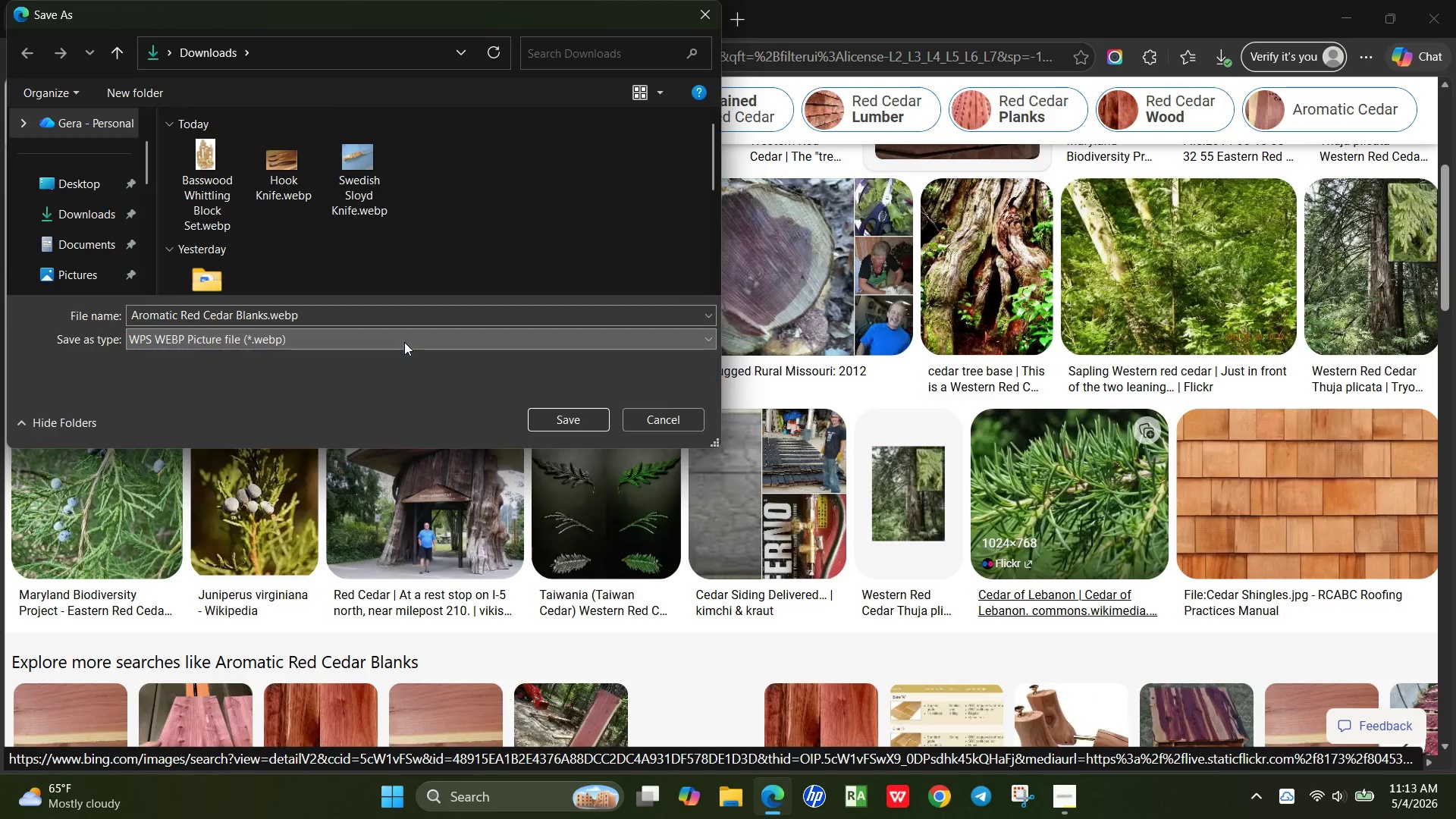 
left_click([404, 342])
 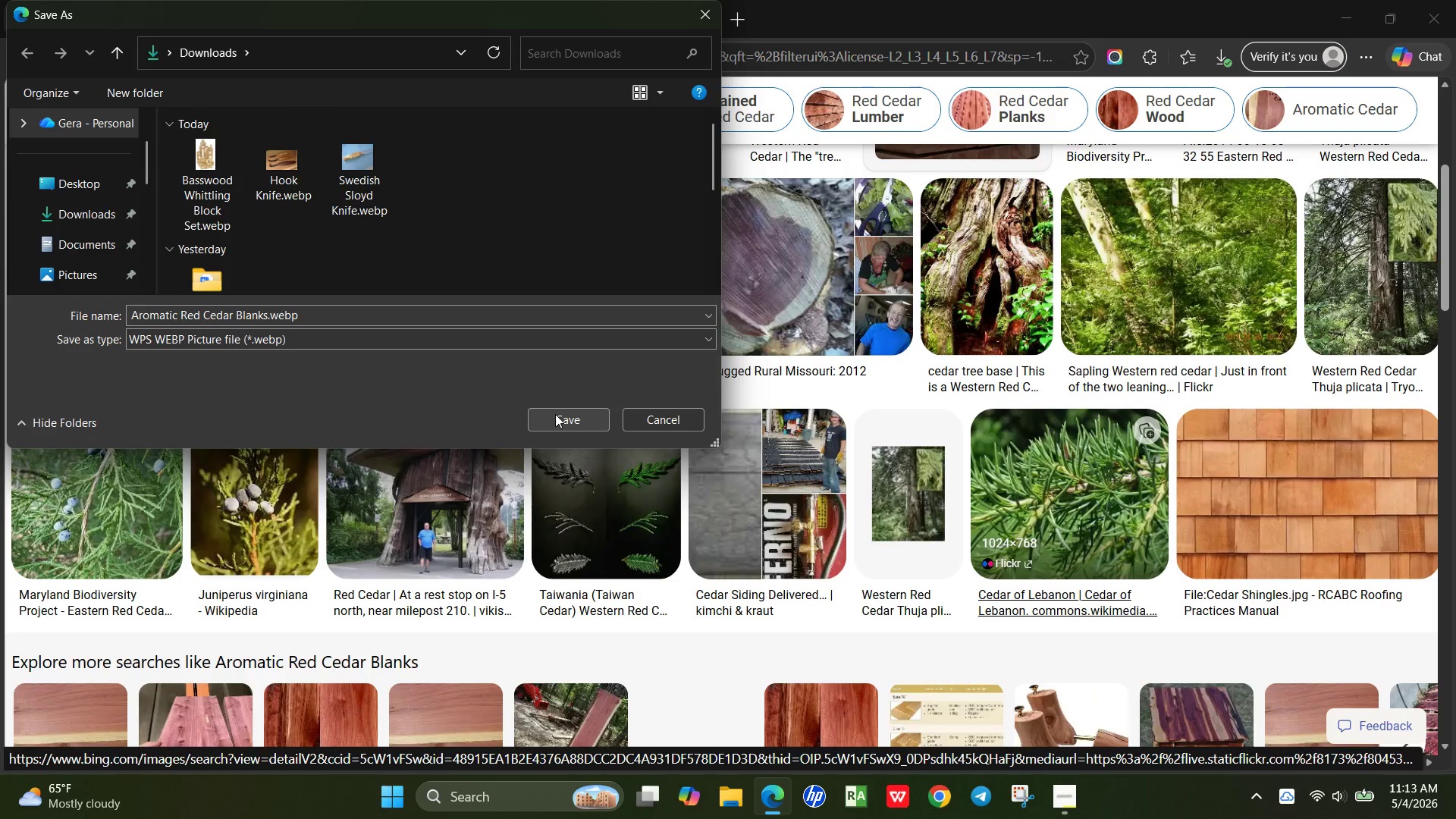 
left_click([555, 414])
 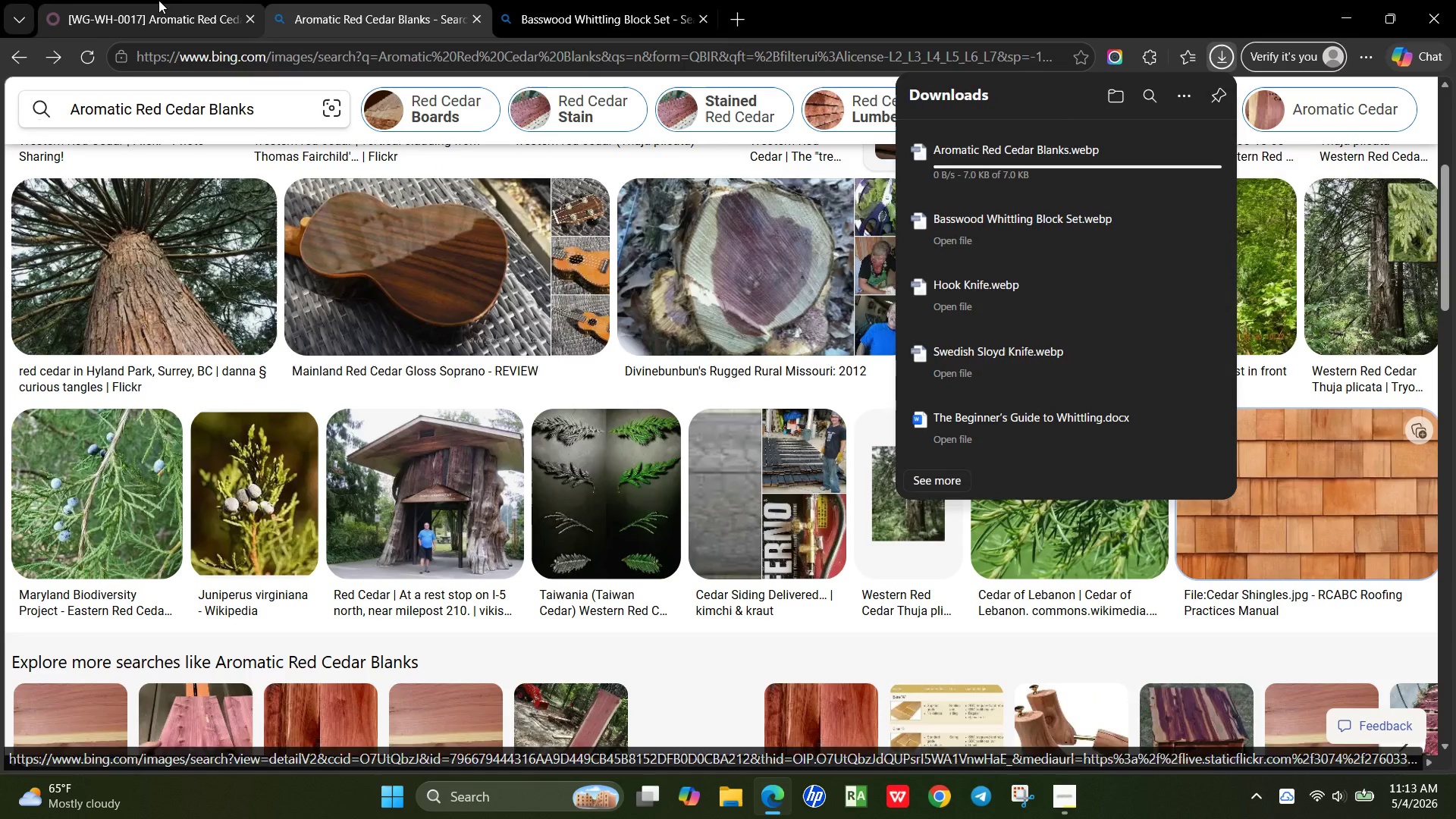 
left_click([158, 0])
 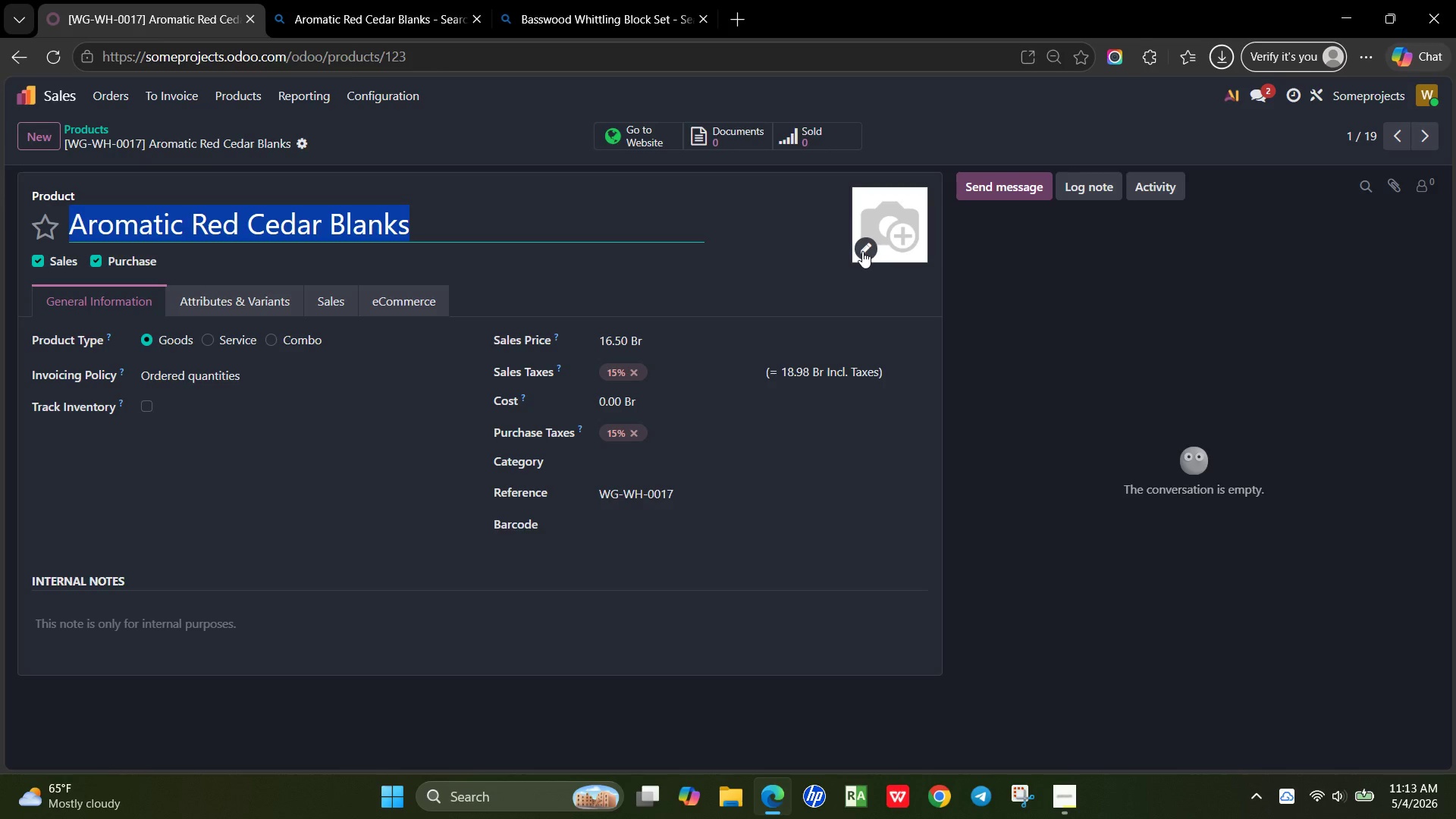 
left_click([862, 252])
 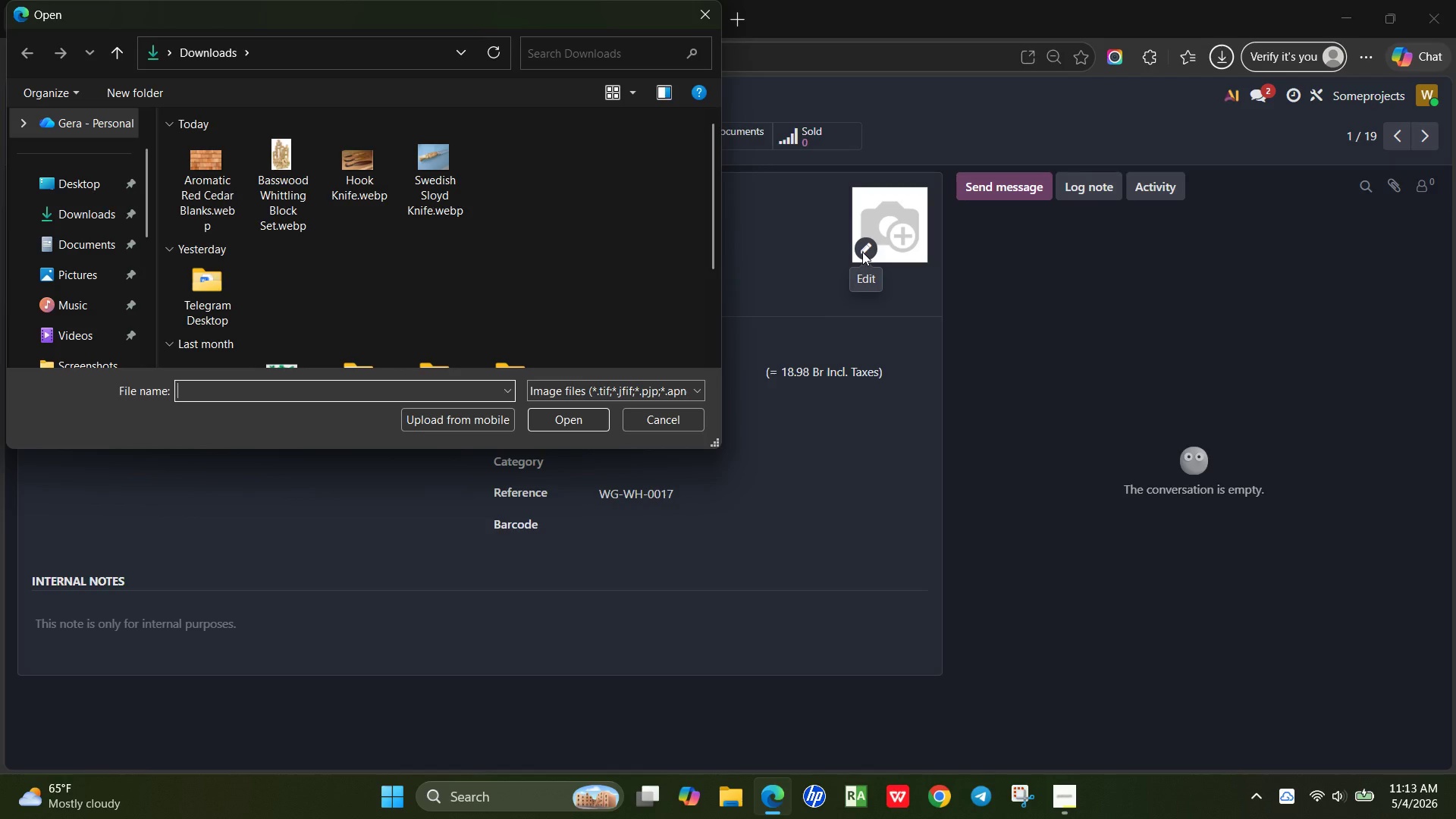 
wait(8.27)
 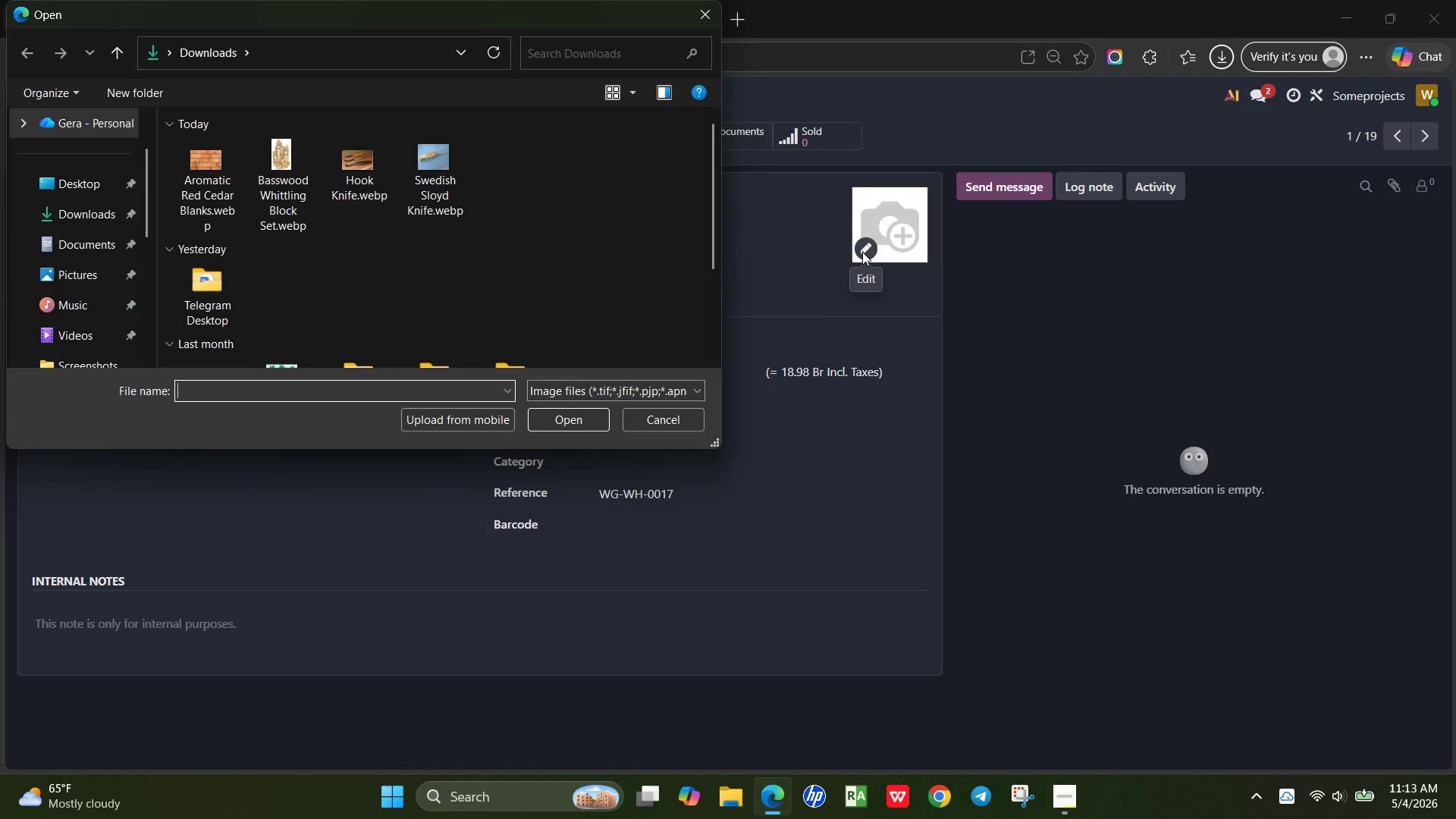 
left_click([658, 414])
 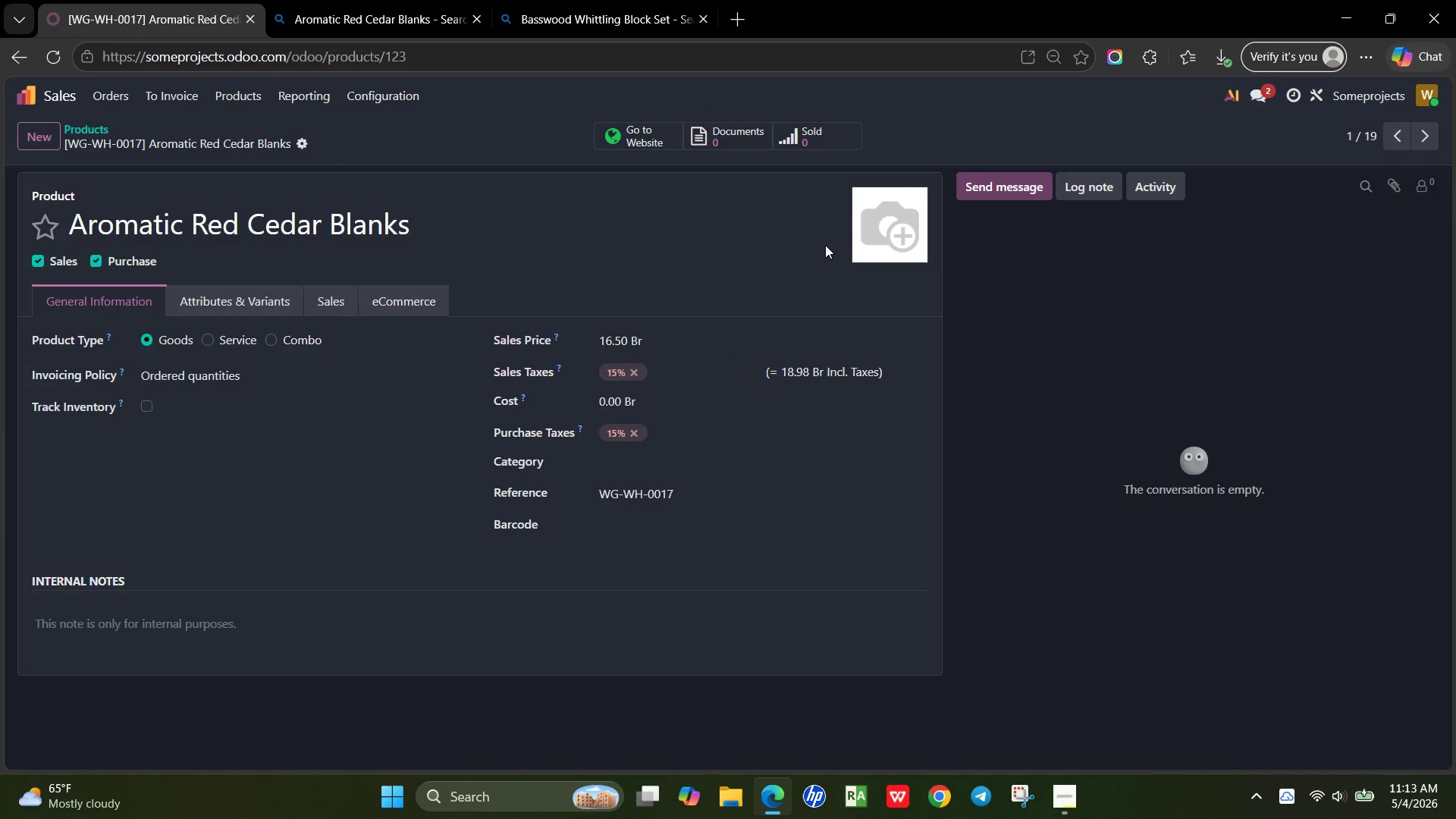 
left_click([861, 250])
 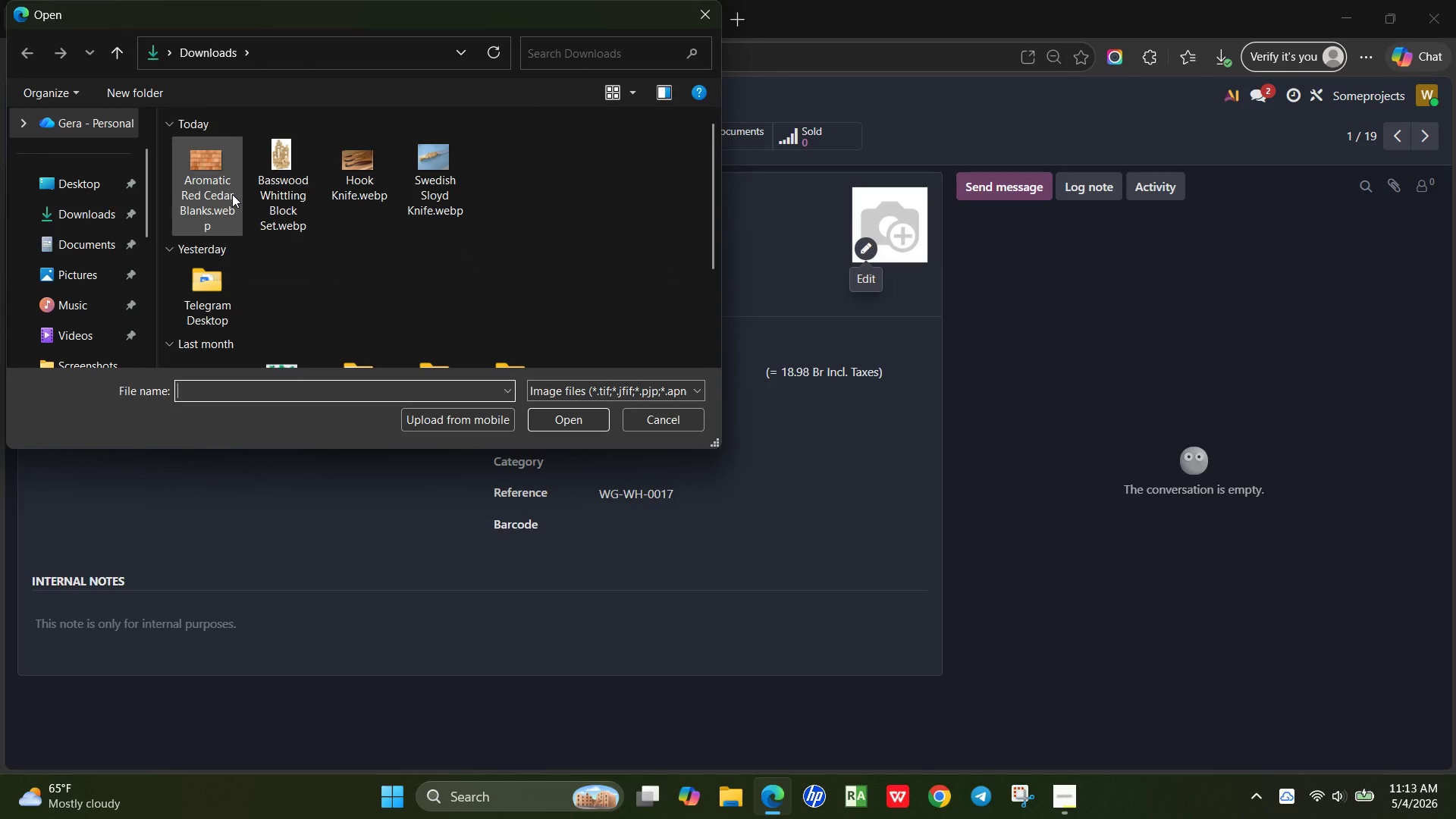 
double_click([232, 194])
 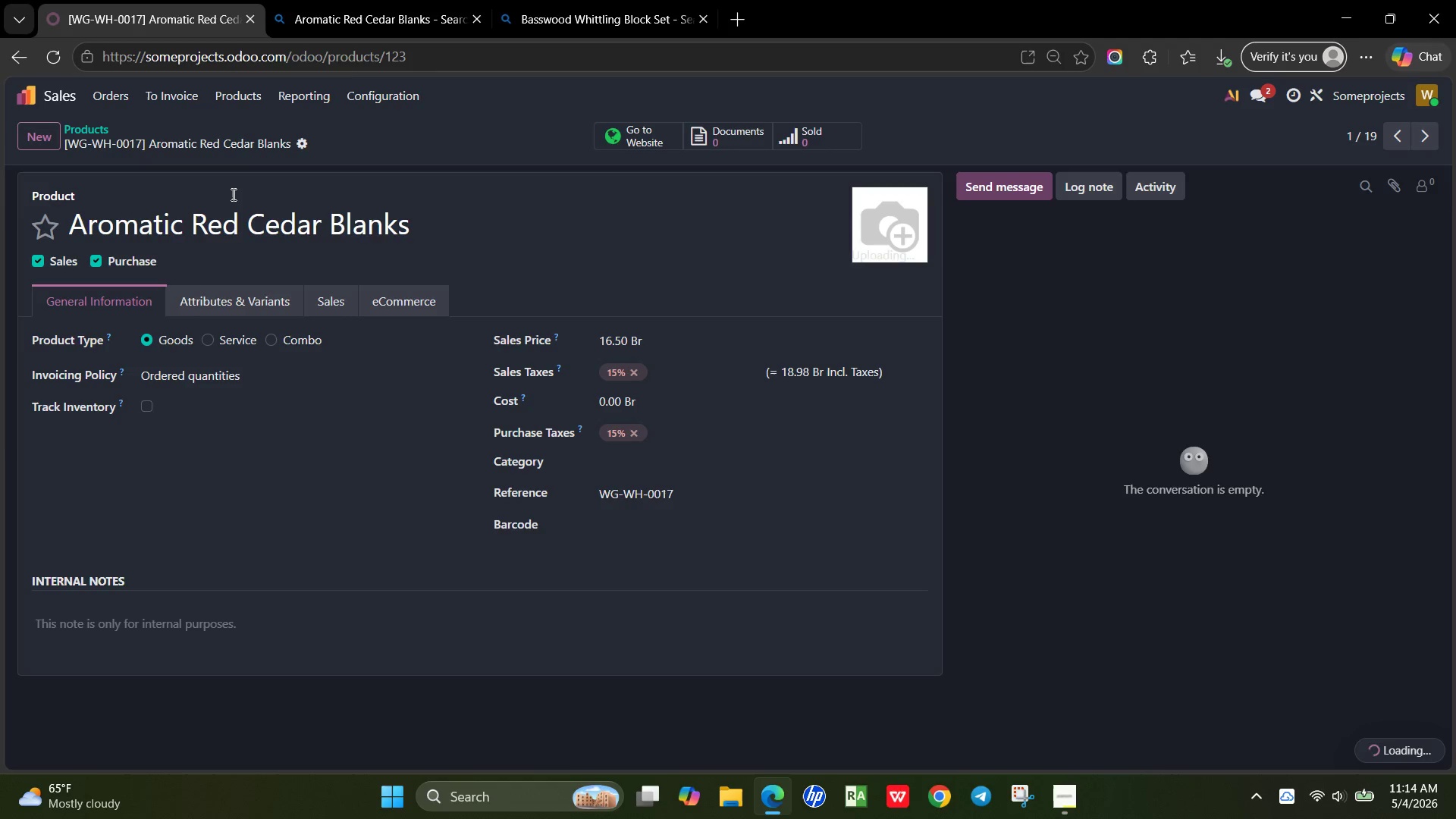 
wait(22.27)
 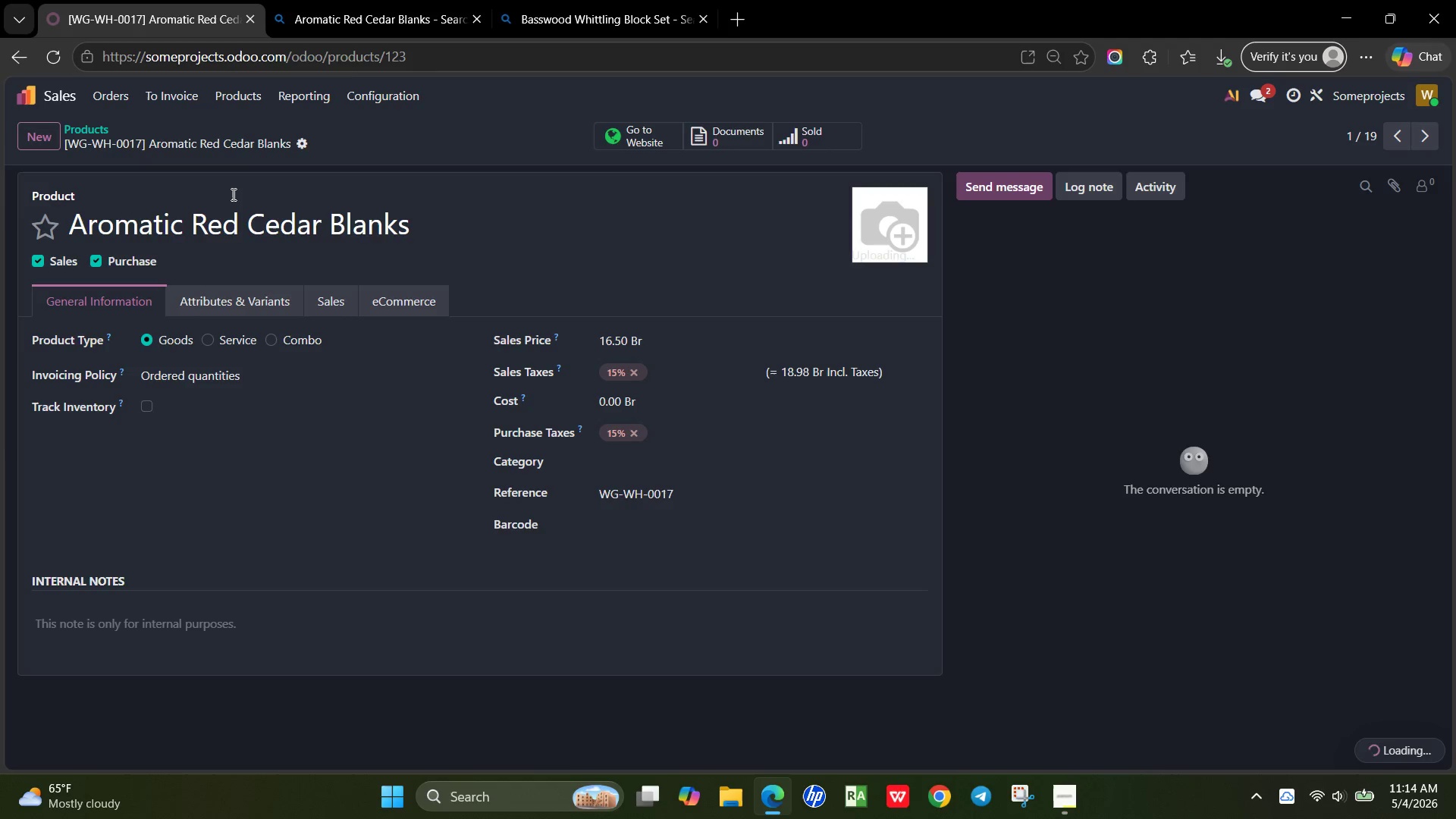 
left_click([331, 146])
 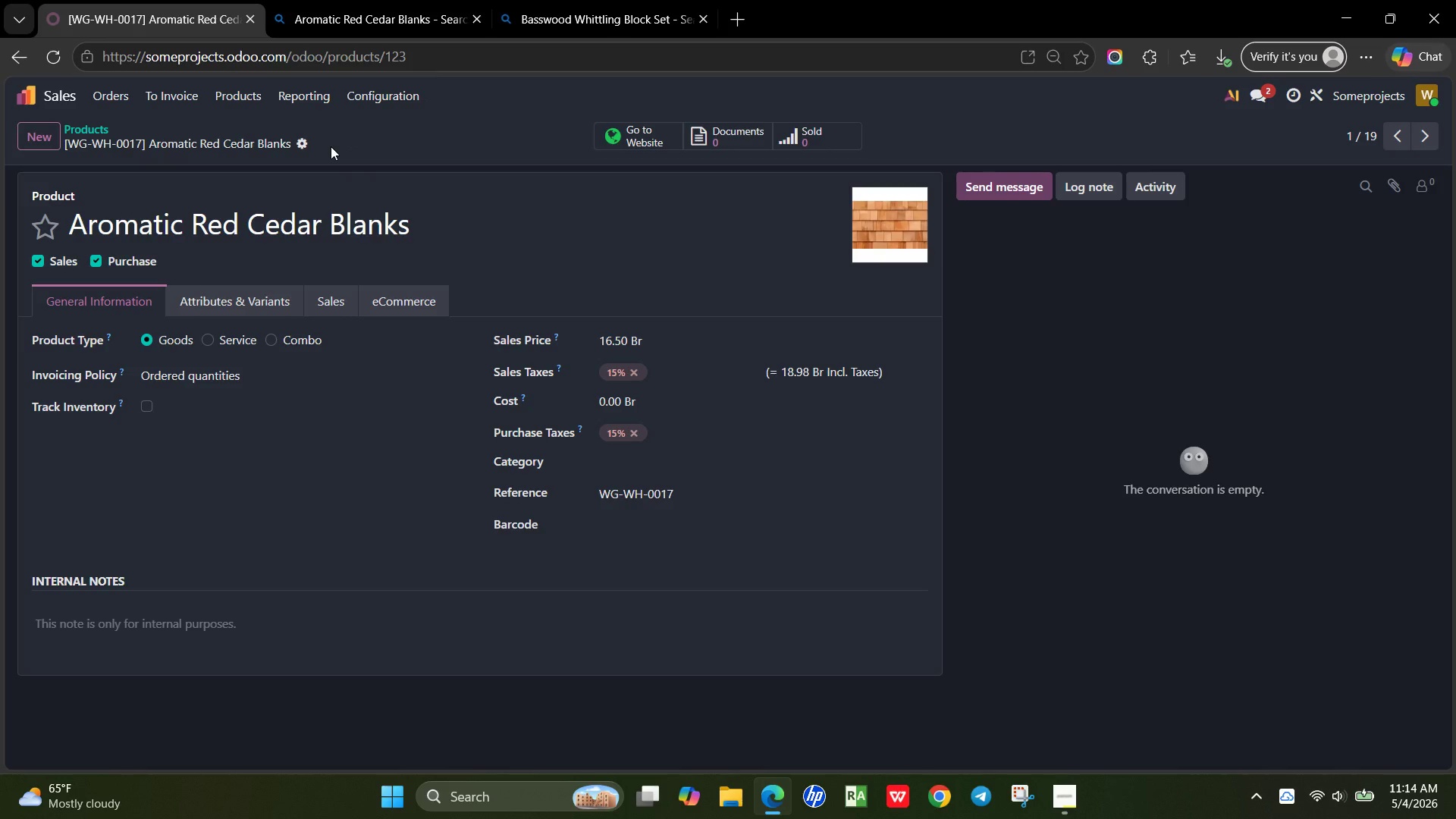 
wait(9.33)
 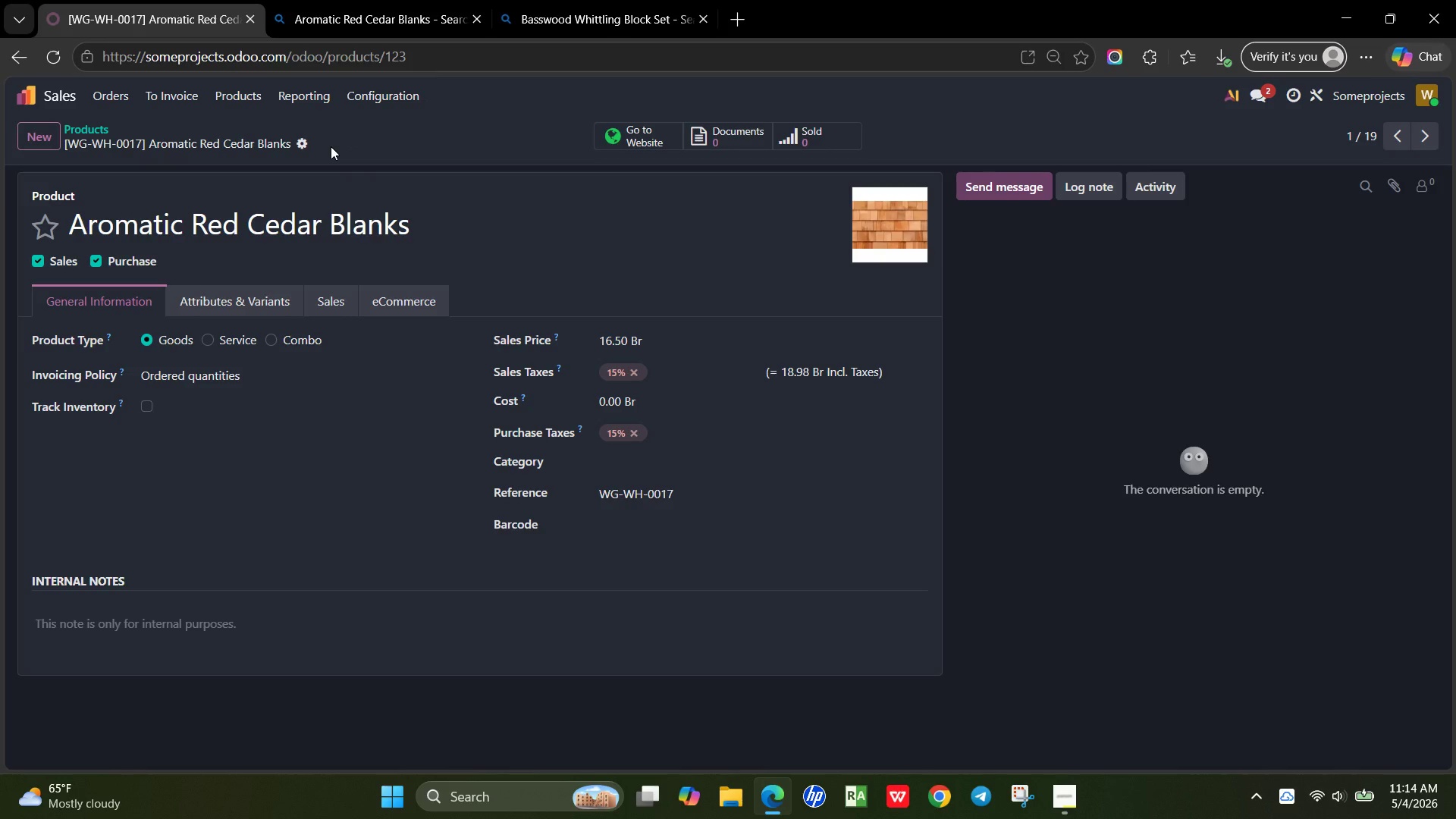 
left_click([97, 124])
 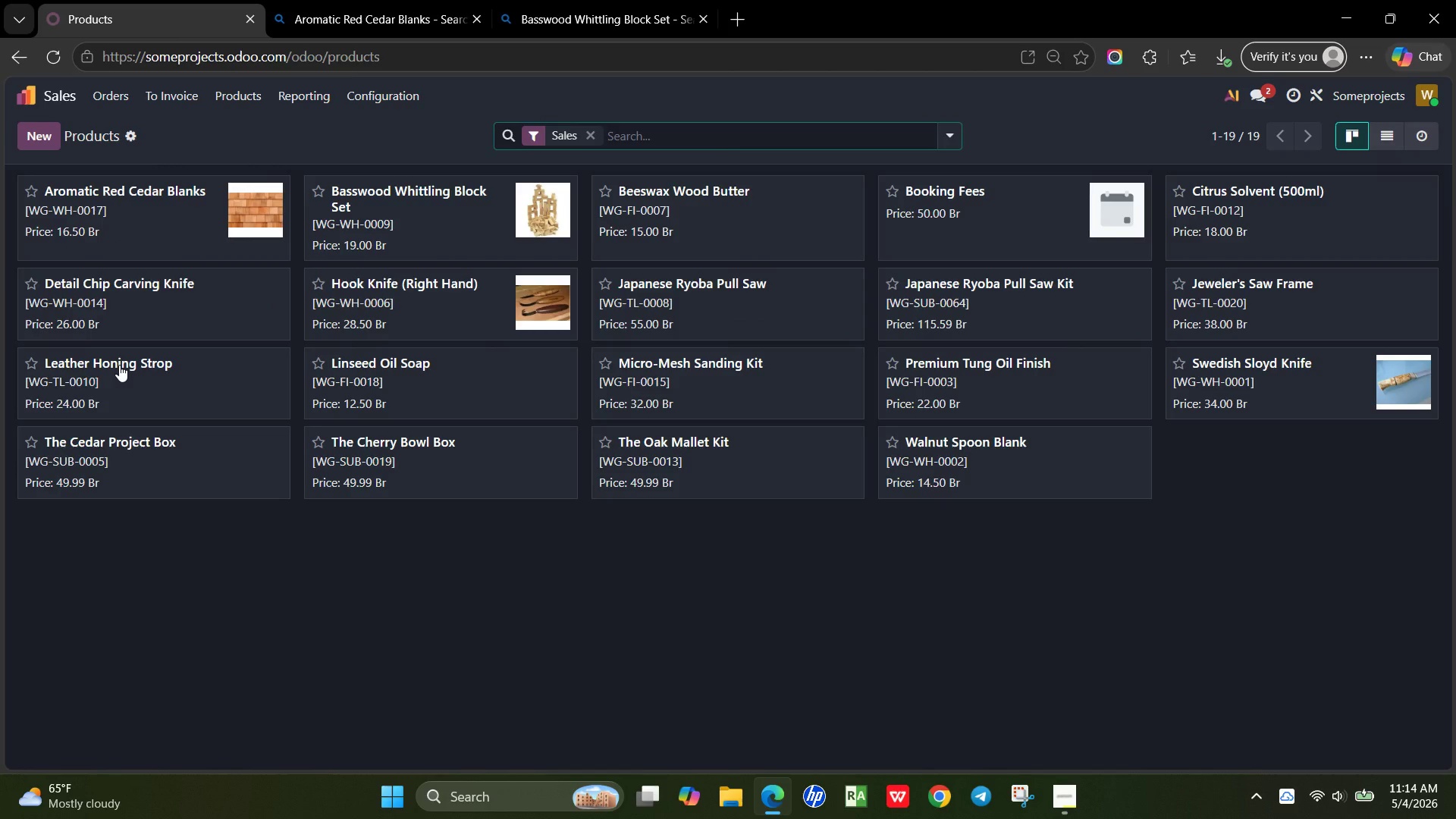 
left_click([119, 365])
 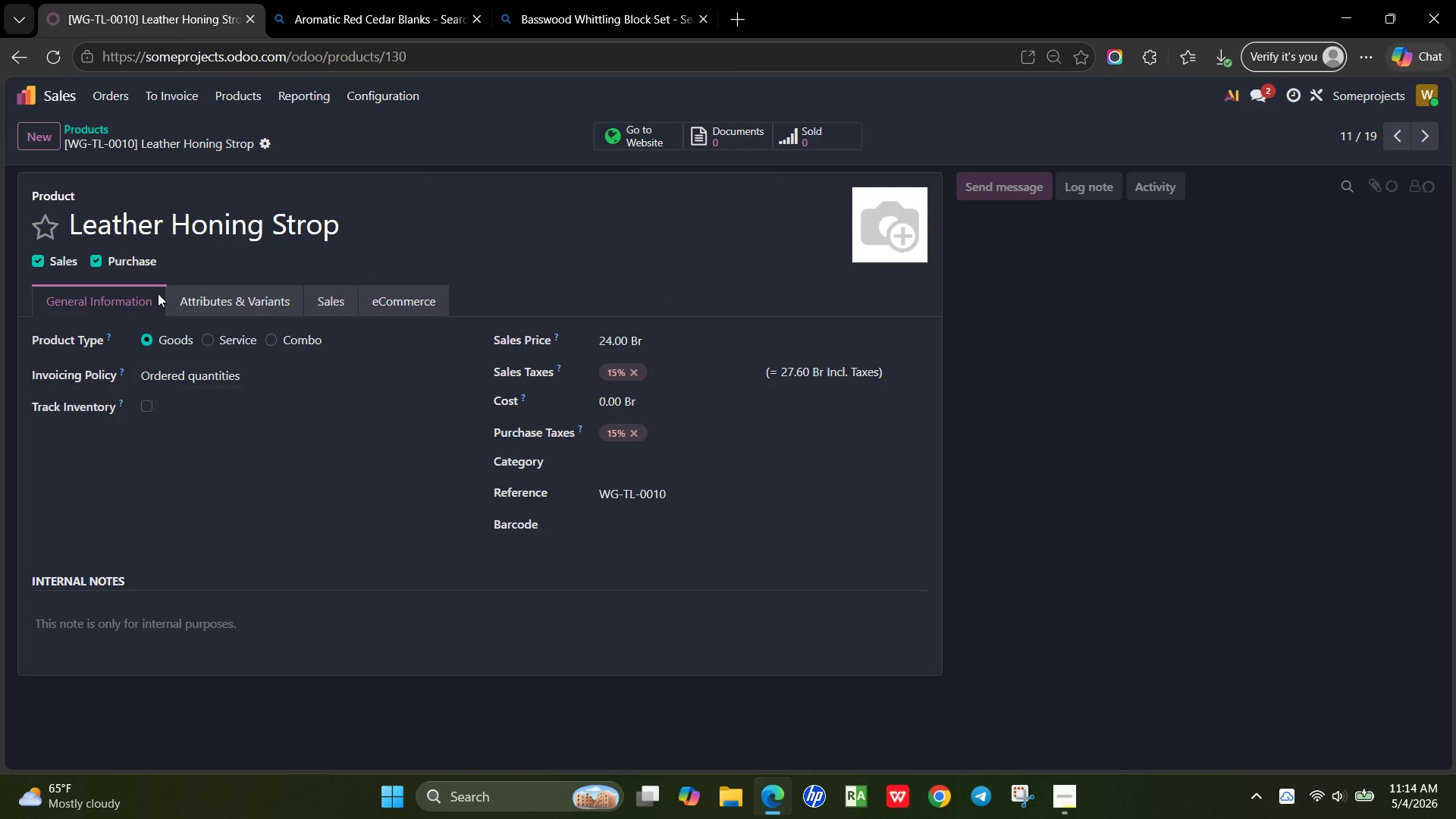 
left_click_drag(start_coordinate=[340, 228], to_coordinate=[57, 231])
 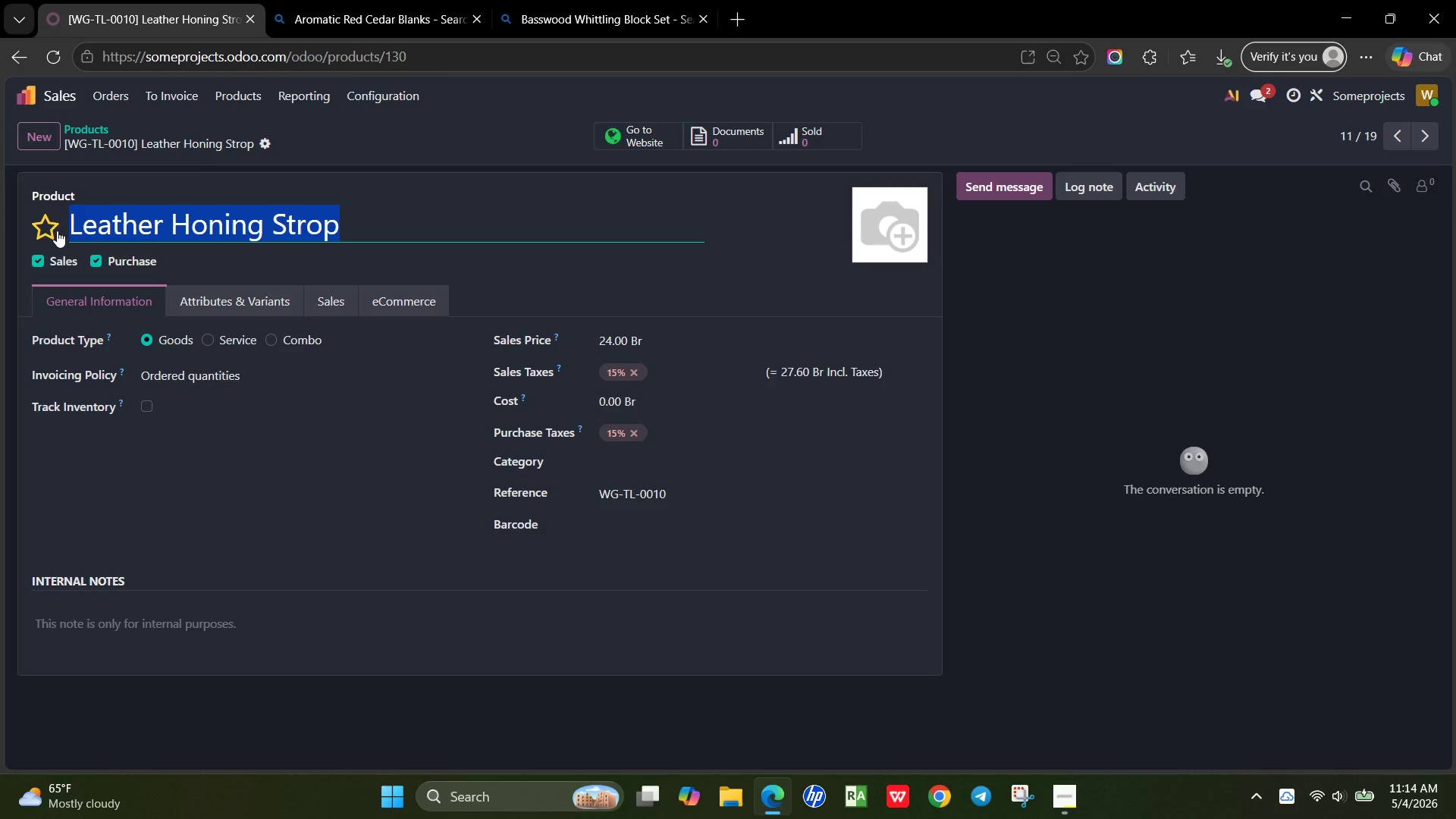 
key(Control+C)
 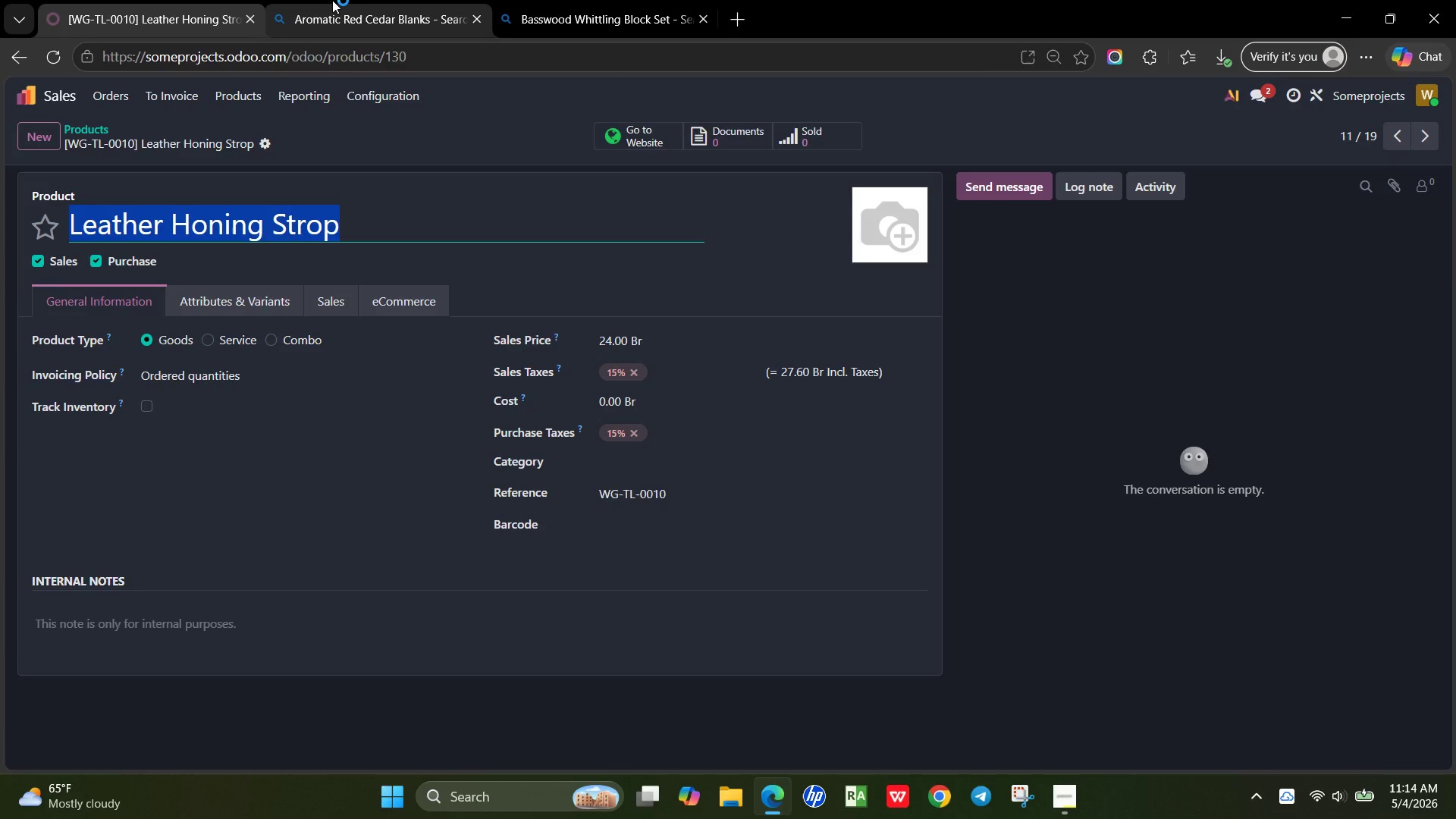 
left_click([332, 0])
 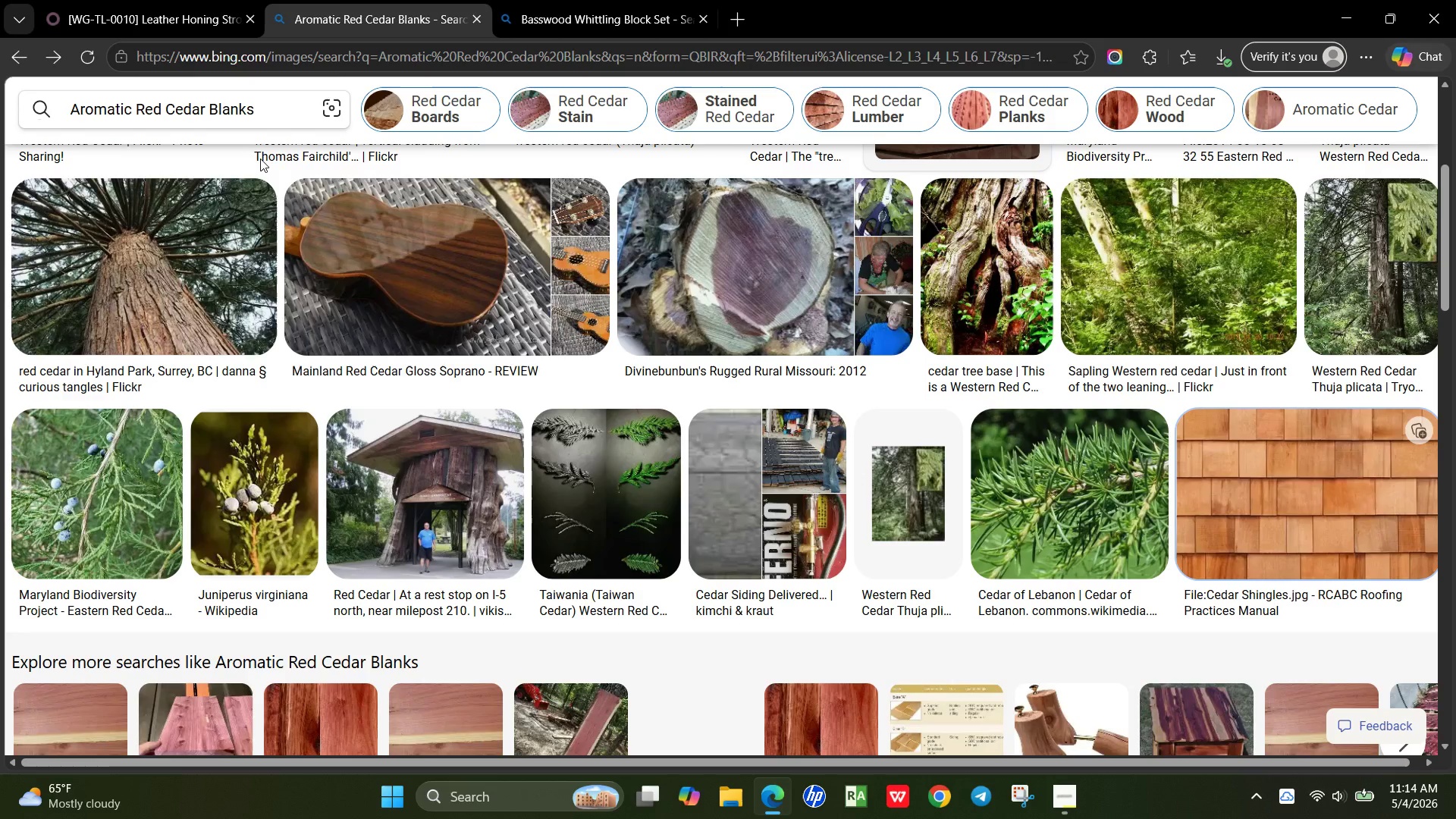 
mouse_move([259, 209])
 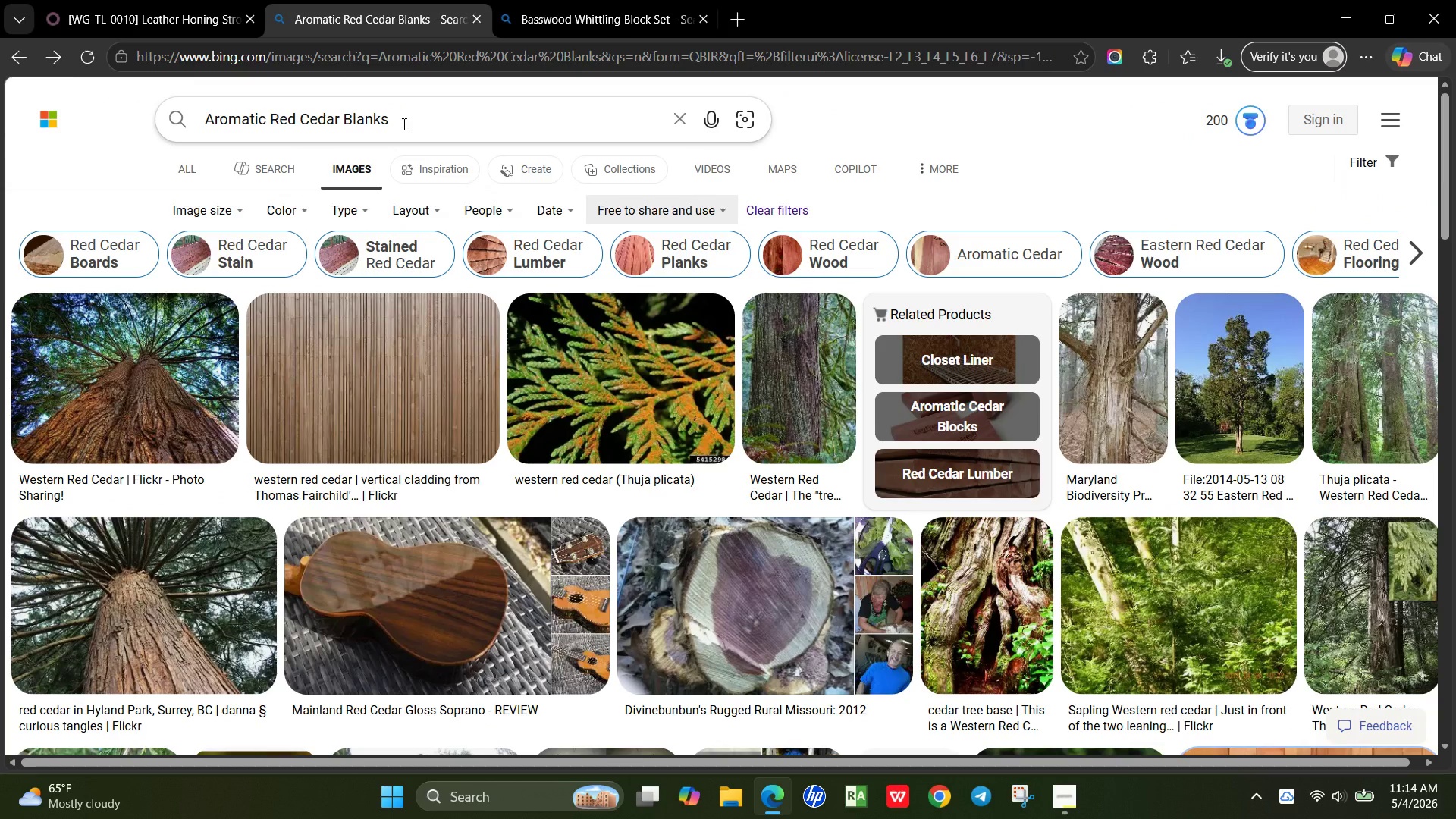 
left_click_drag(start_coordinate=[403, 124], to_coordinate=[203, 111])
 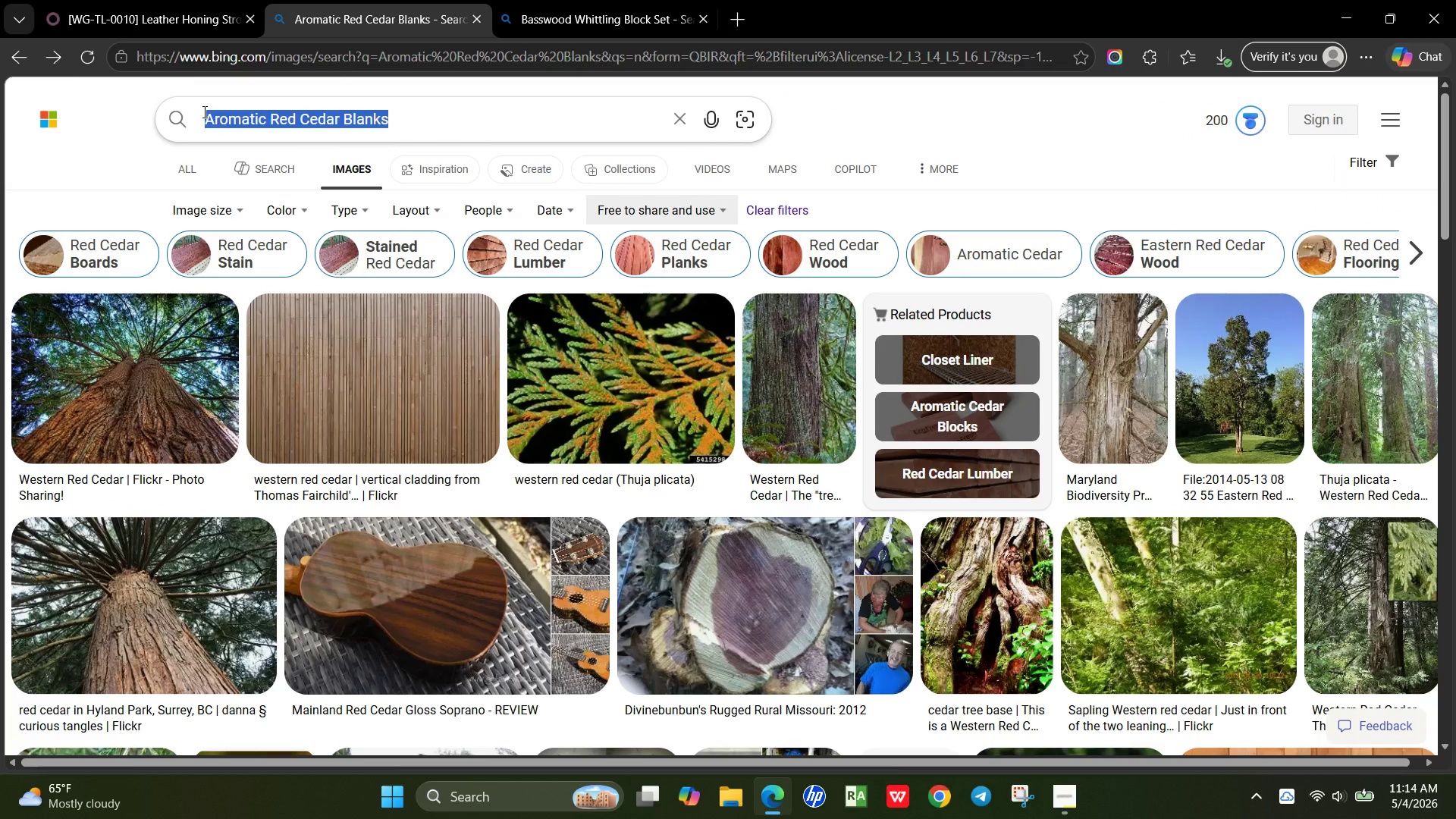 
key(Control+V)
 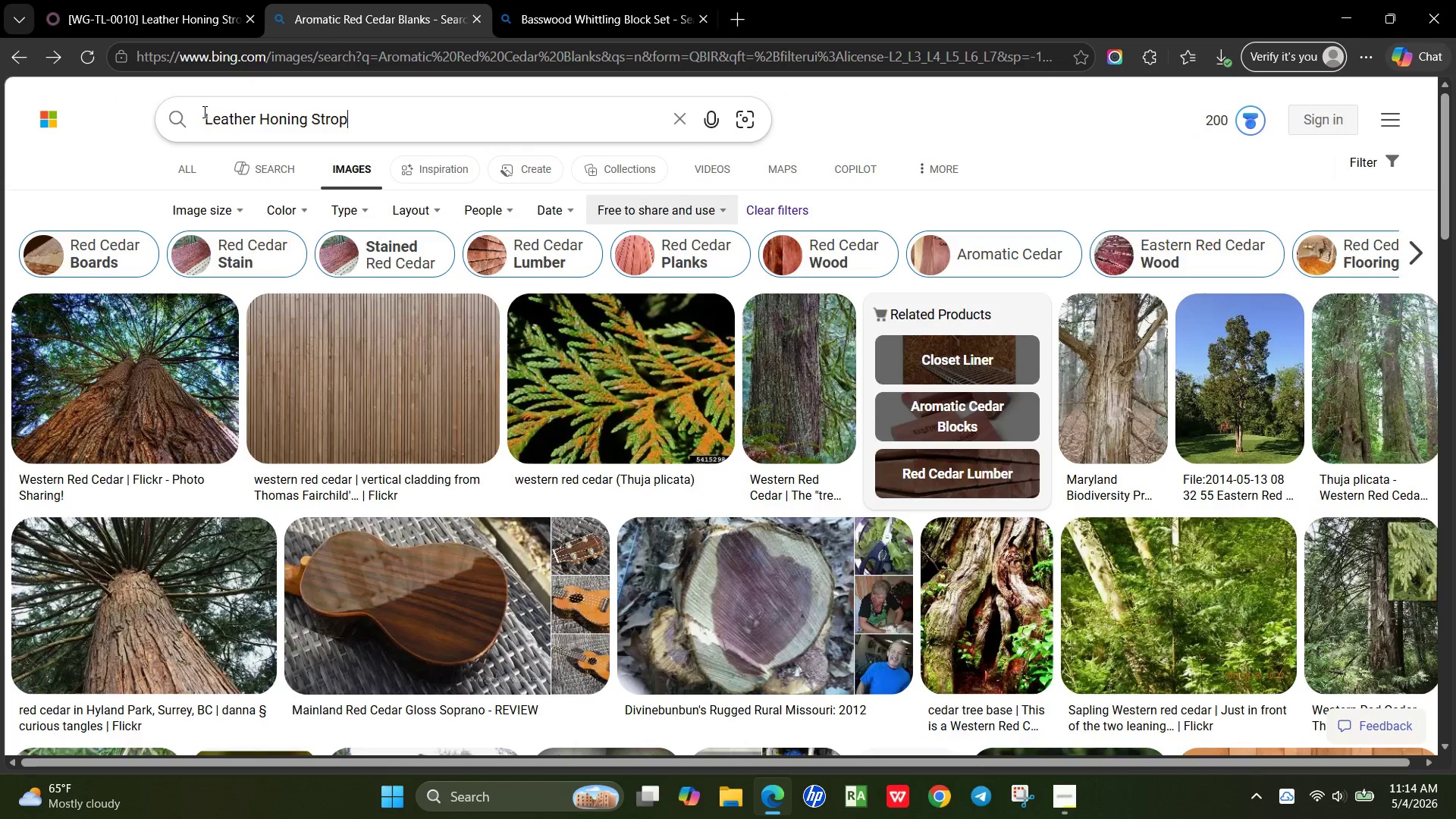 
key(Enter)
 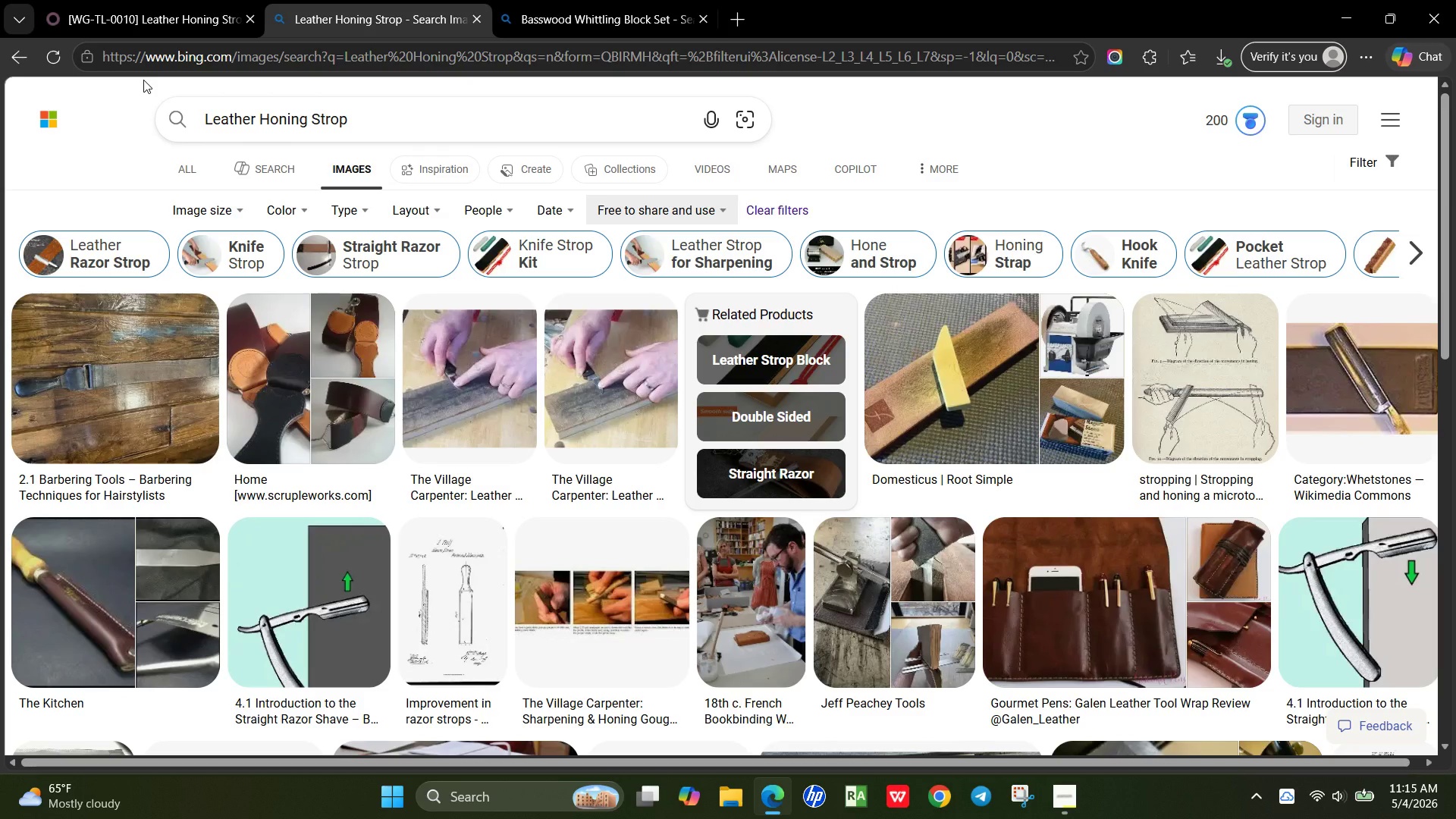 
wait(34.28)
 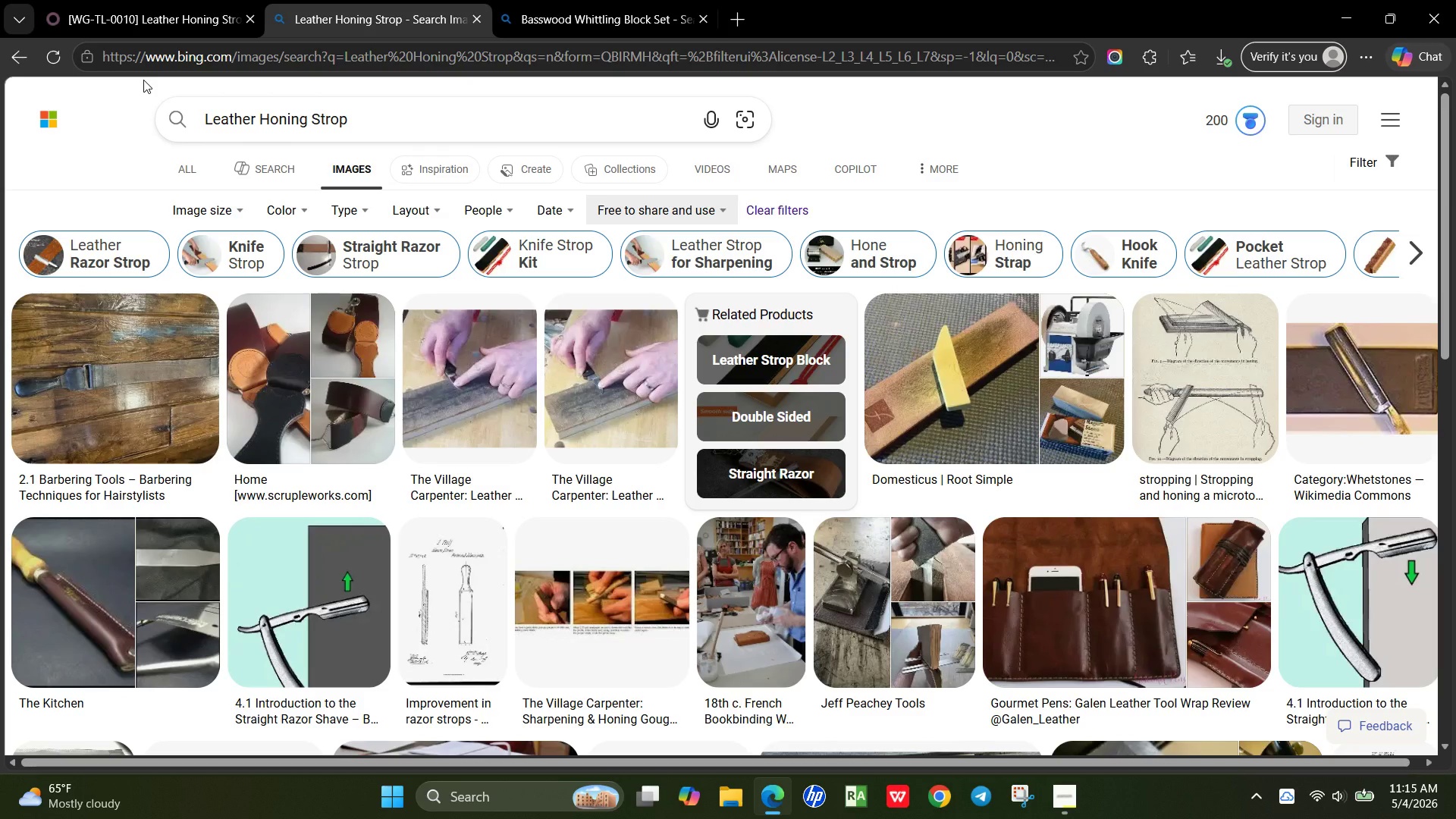 
left_click([359, 130])
 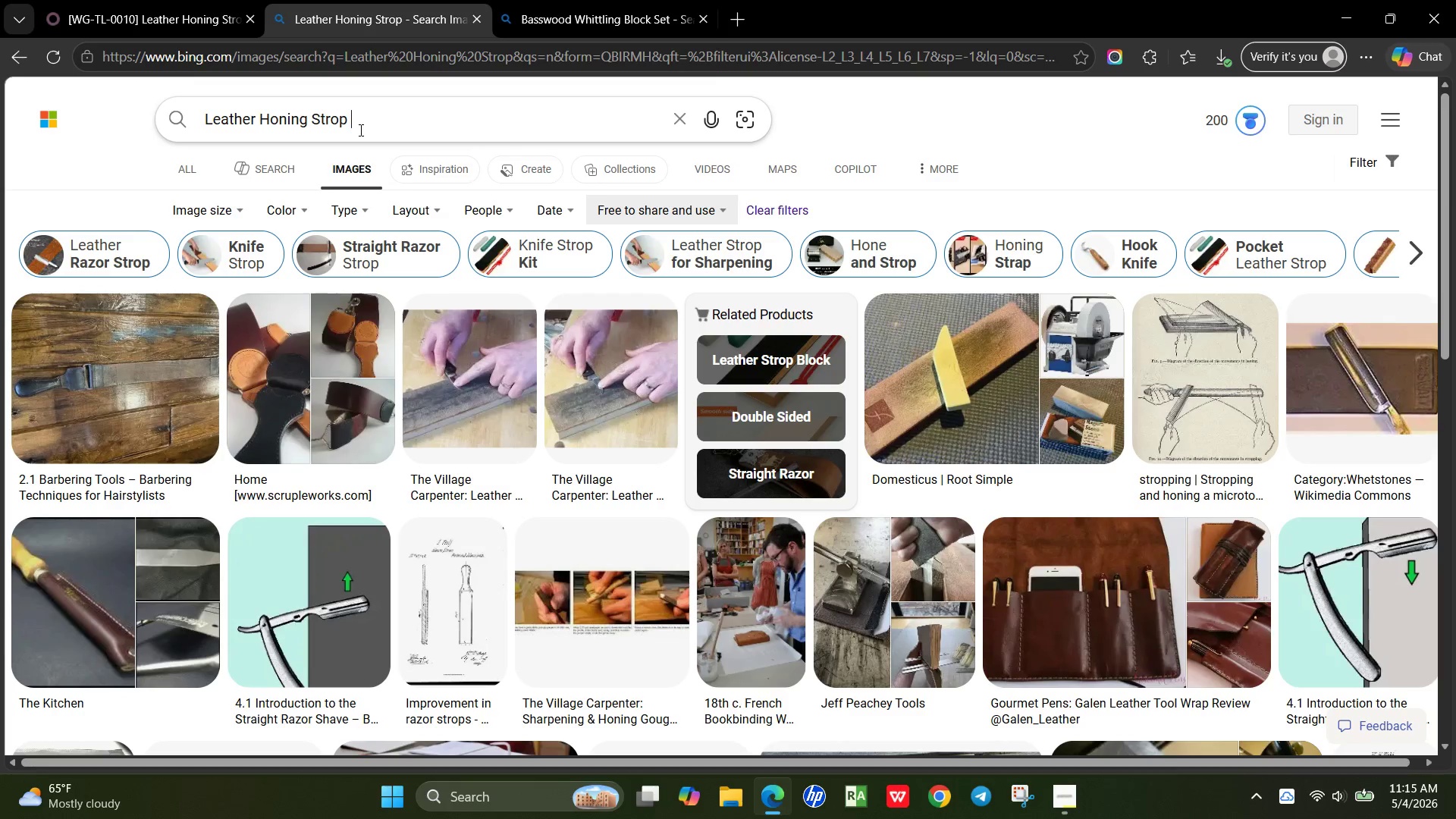 
type( carving)
 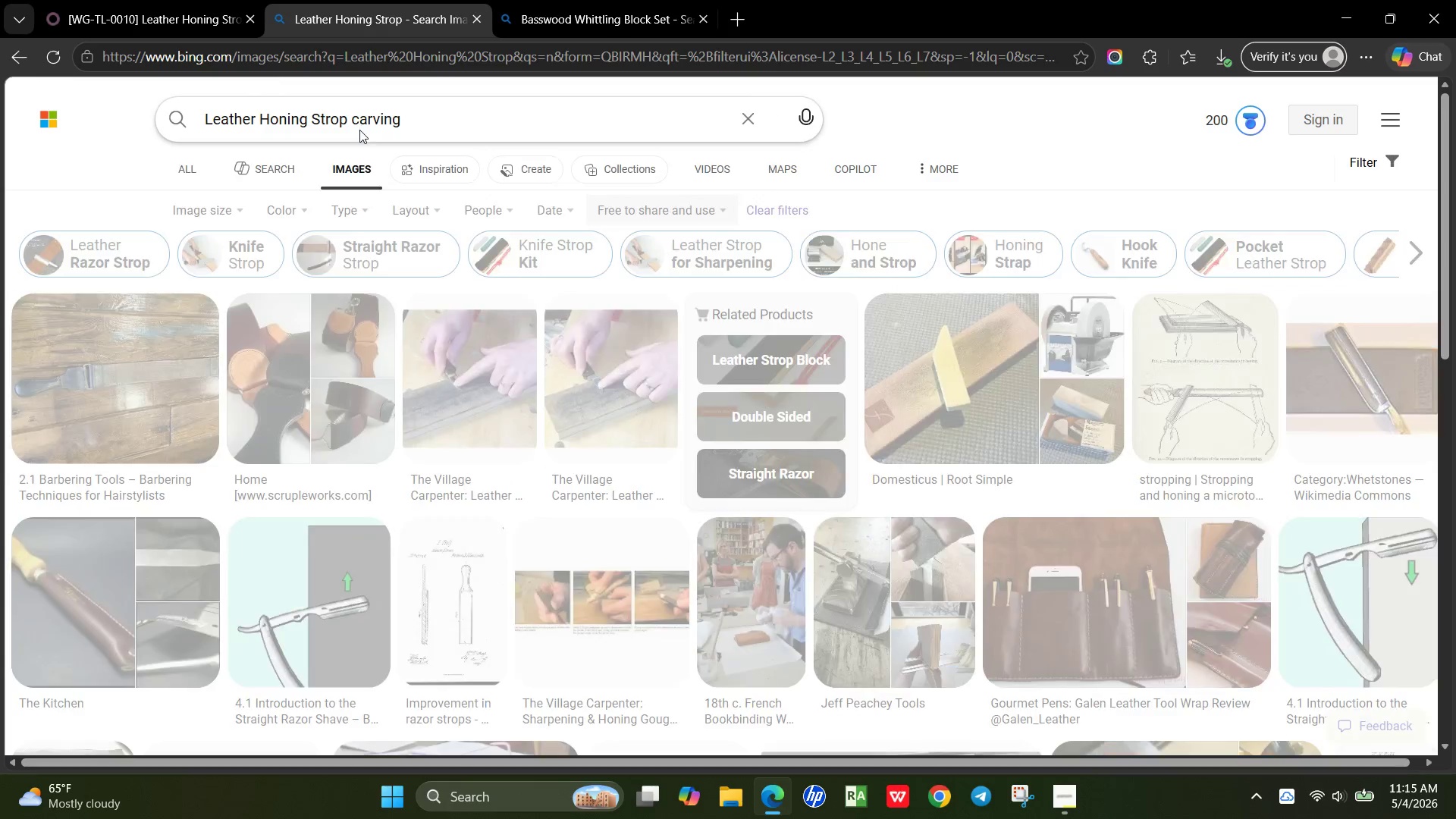 
key(Enter)
 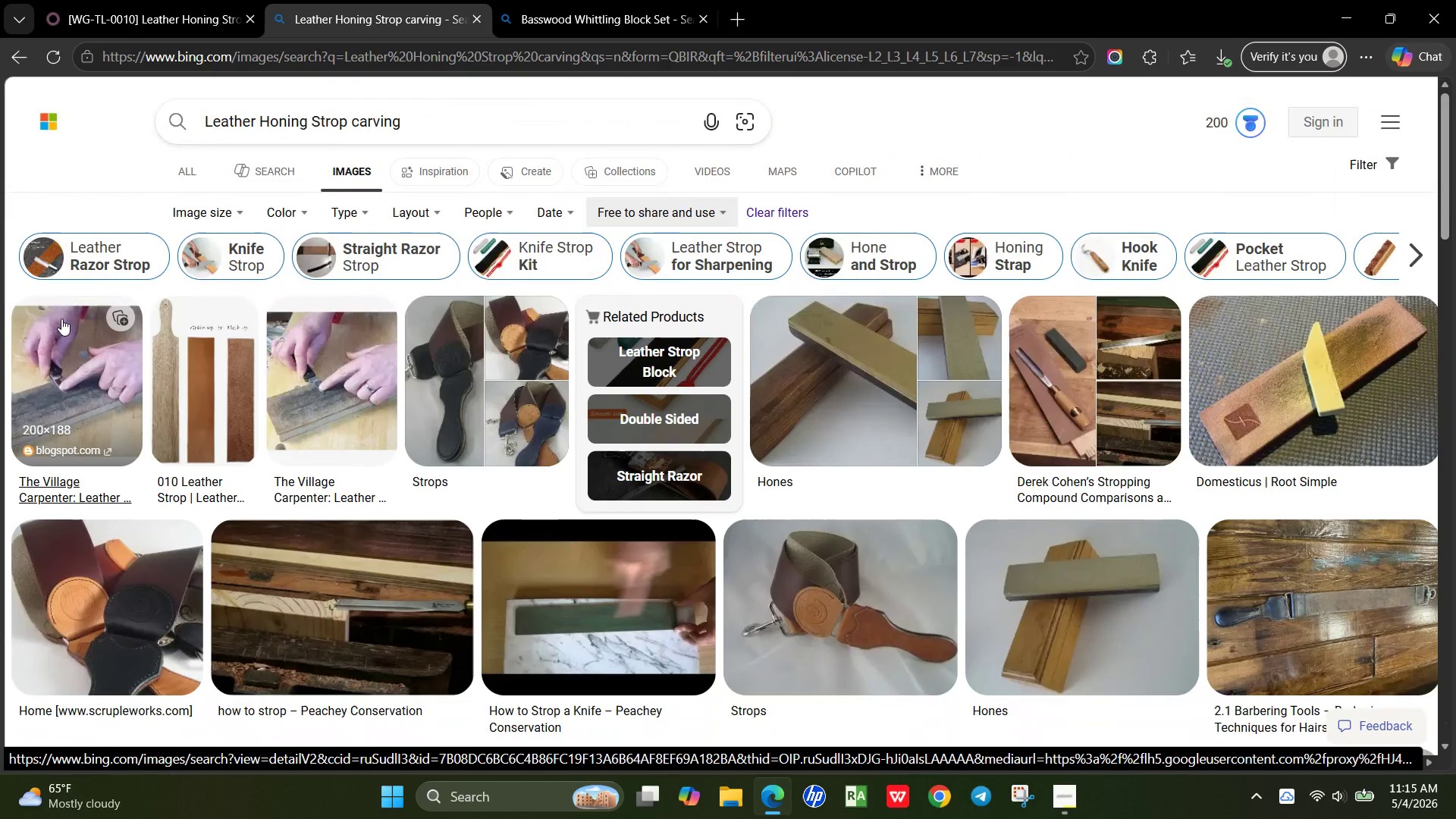 
wait(32.88)
 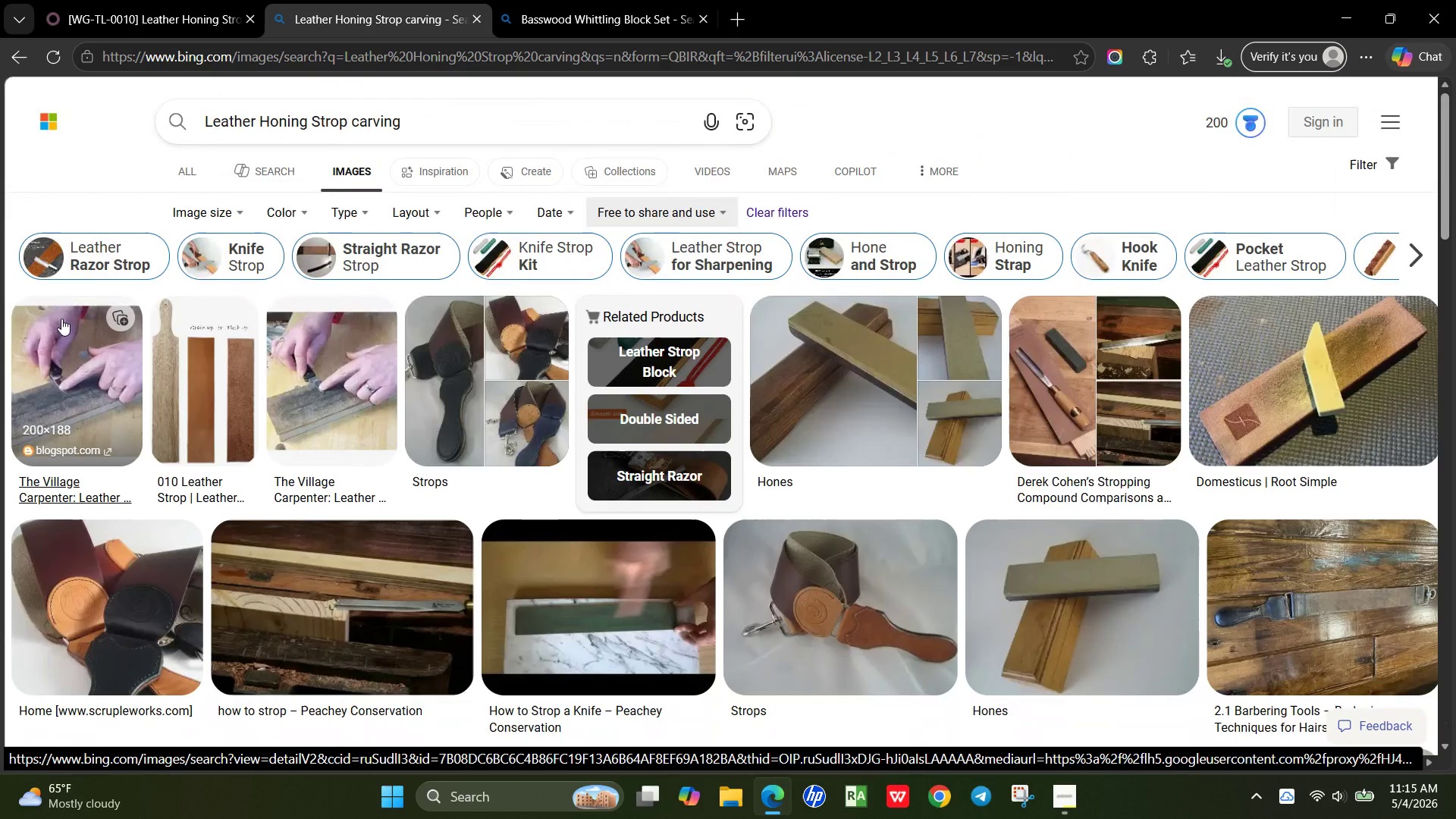 
left_click([86, 261])
 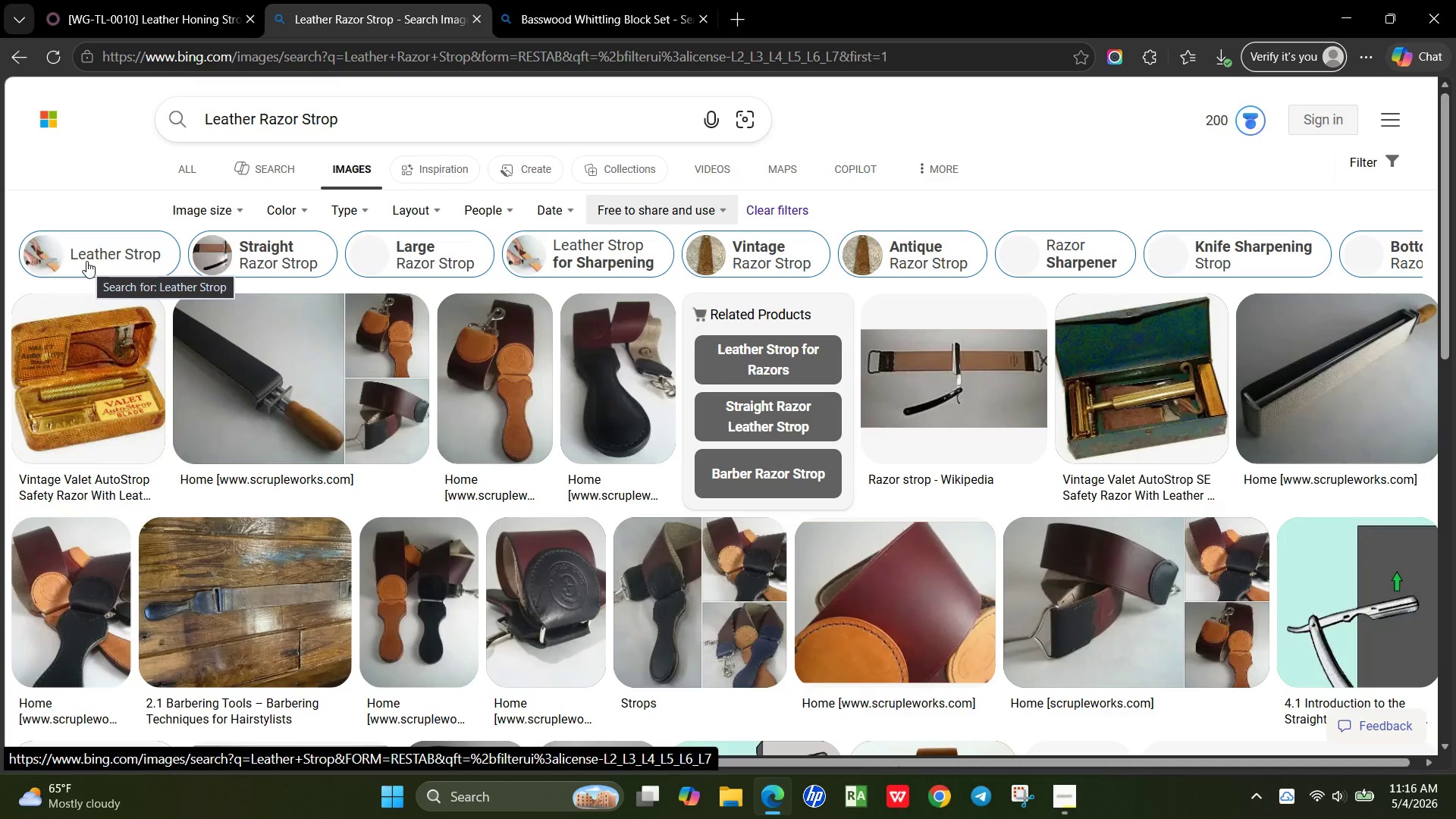 
wait(14.16)
 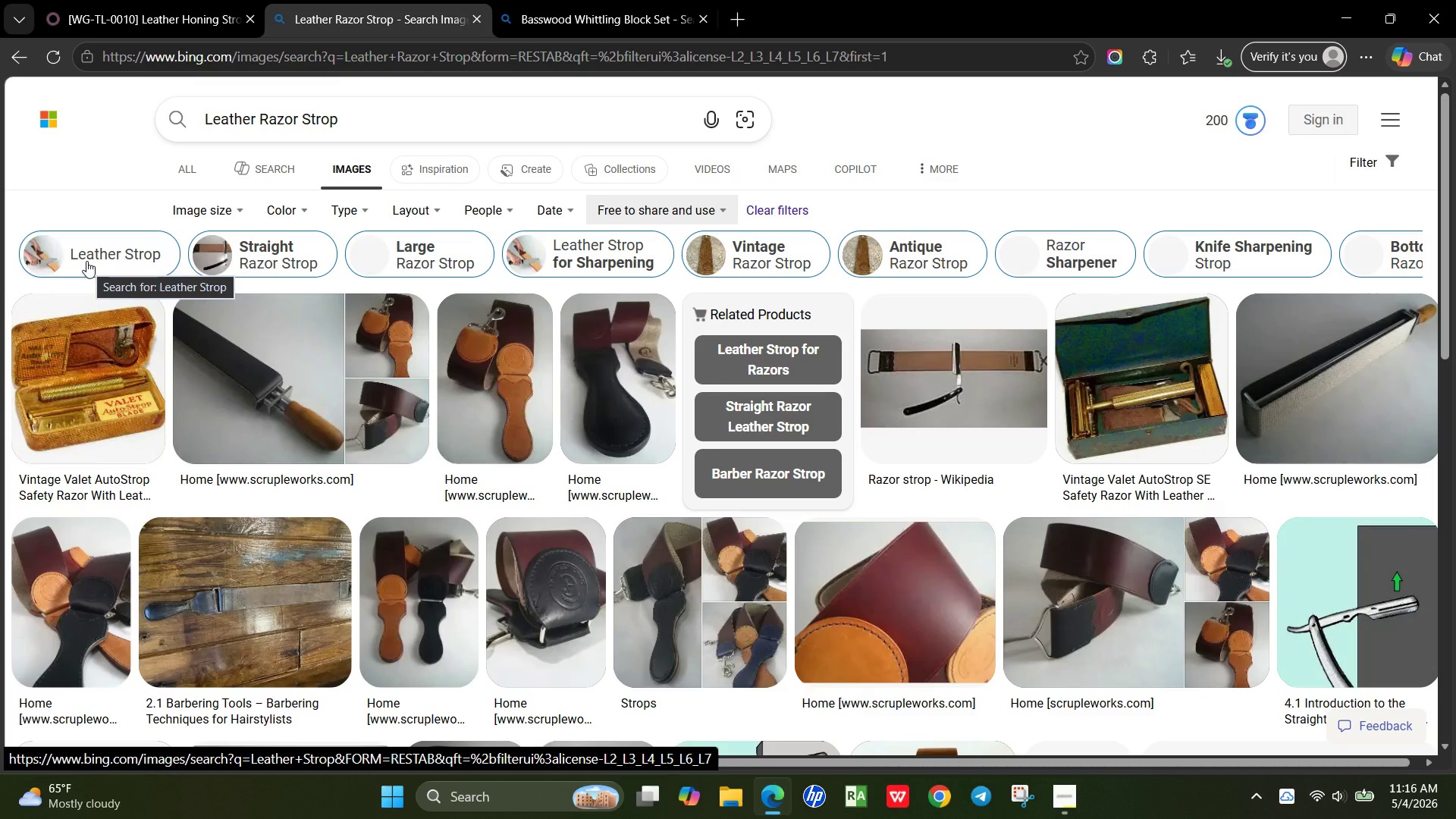 
left_click([27, 61])
 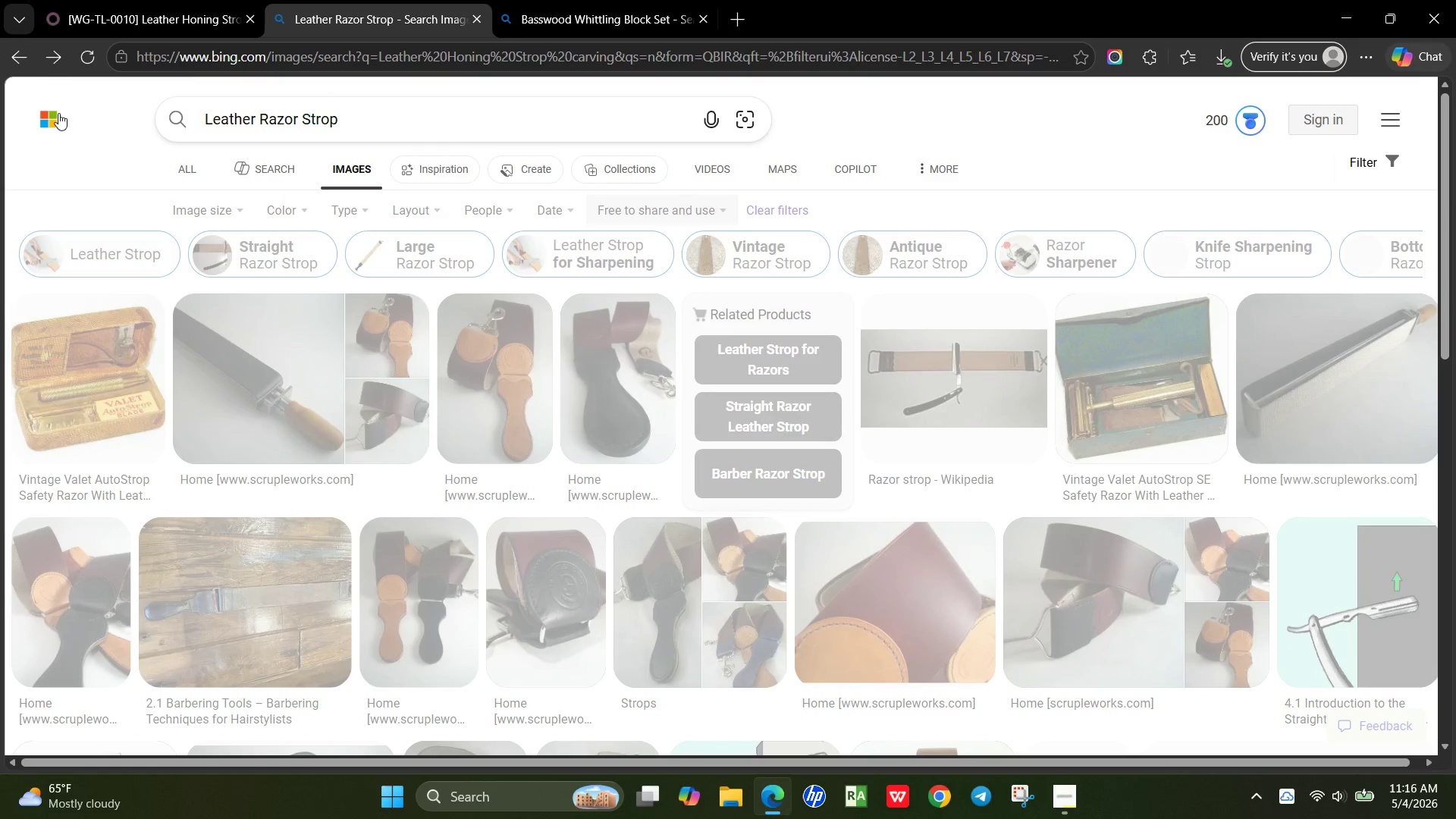 
mouse_move([126, 258])
 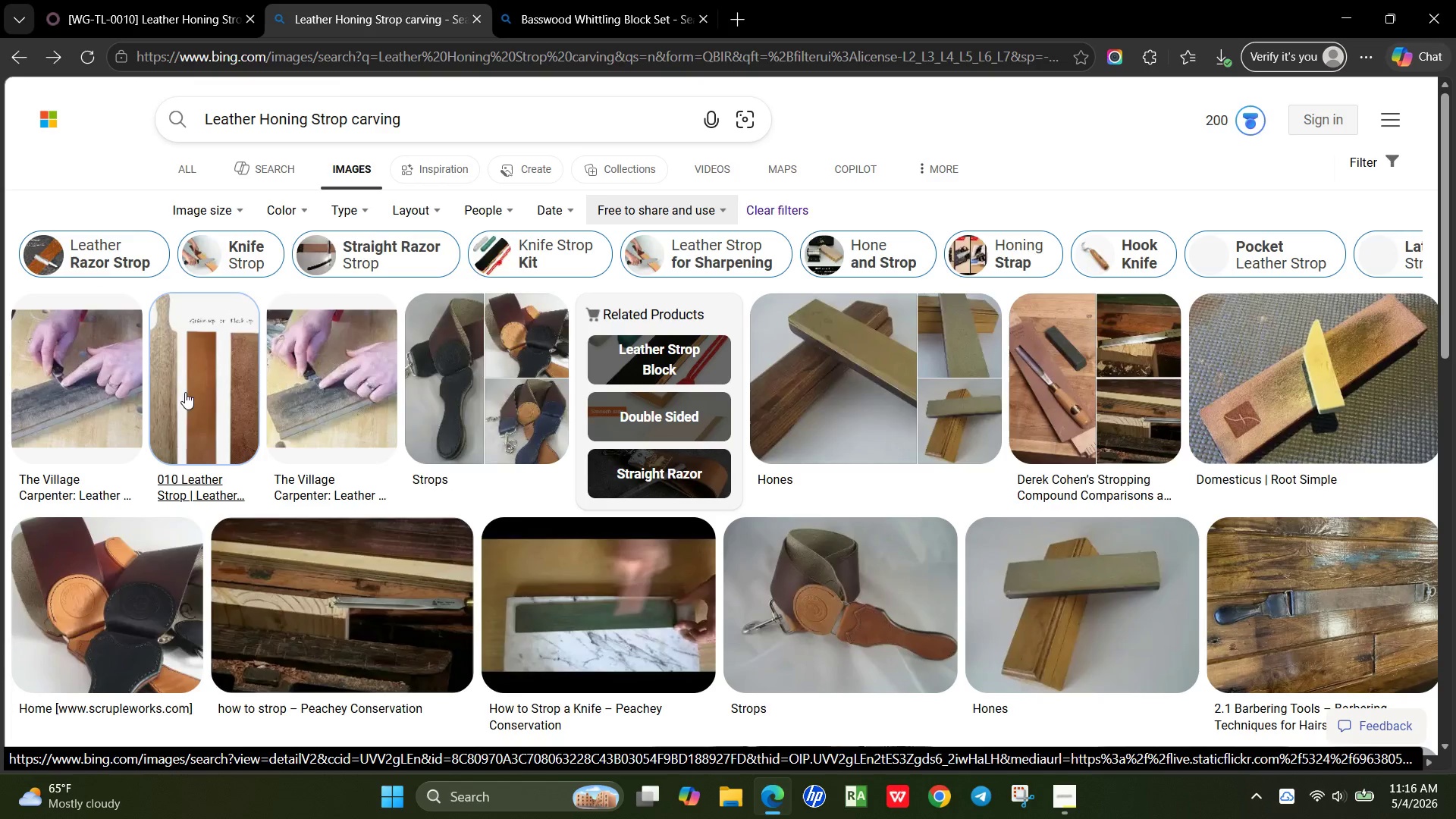 
right_click([185, 392])
 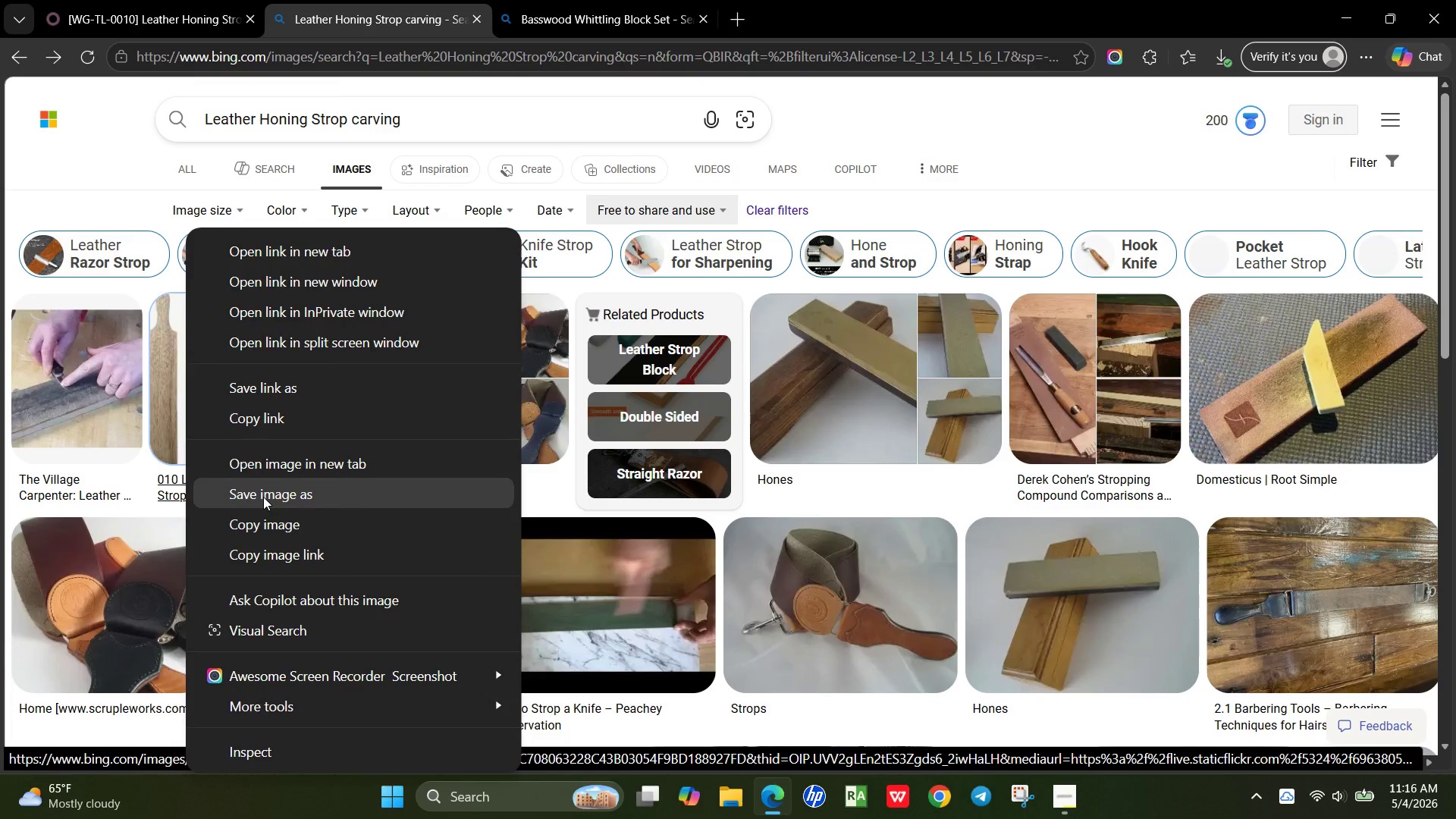 
left_click([263, 497])
 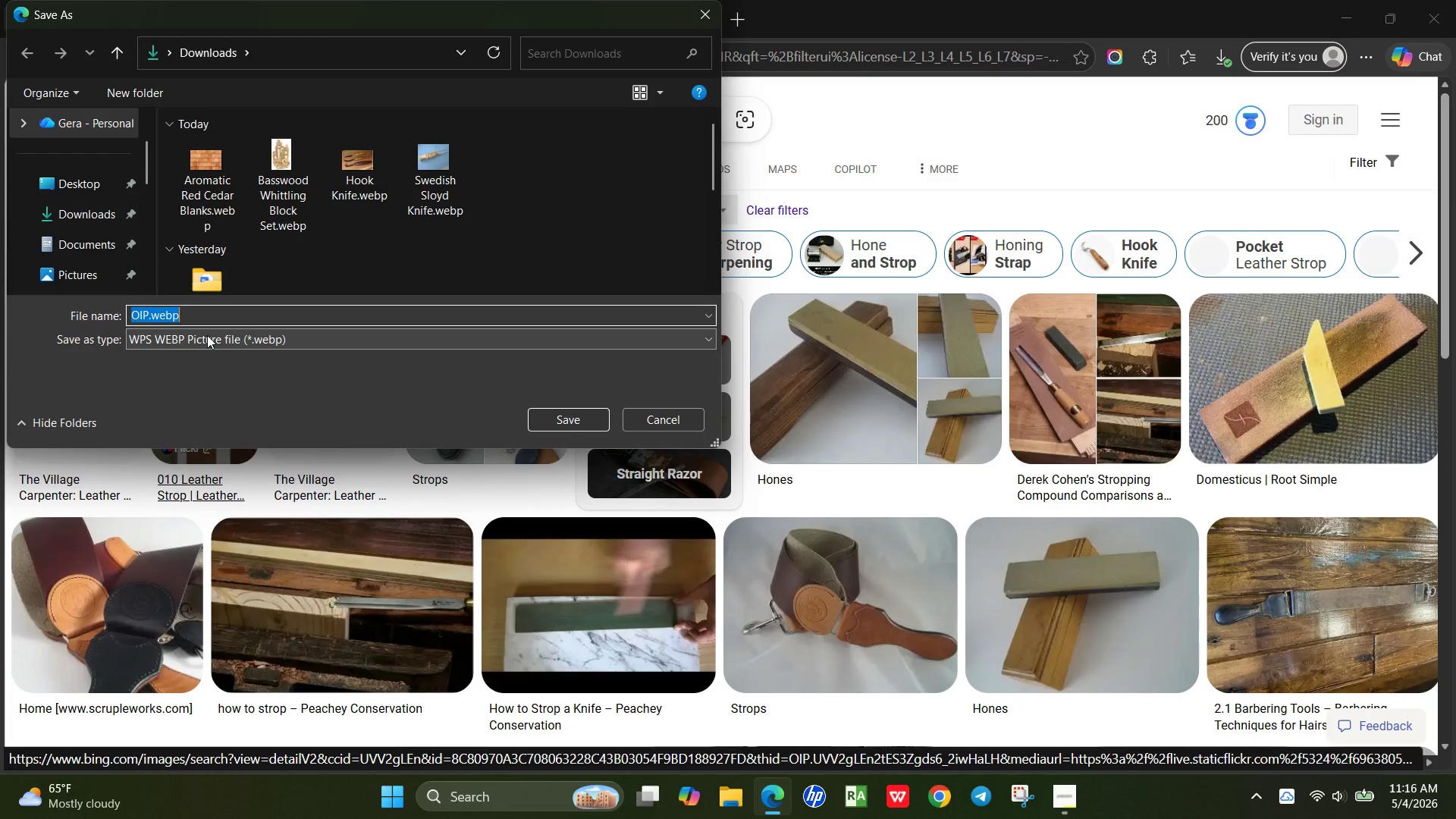 
key(Control+V)
 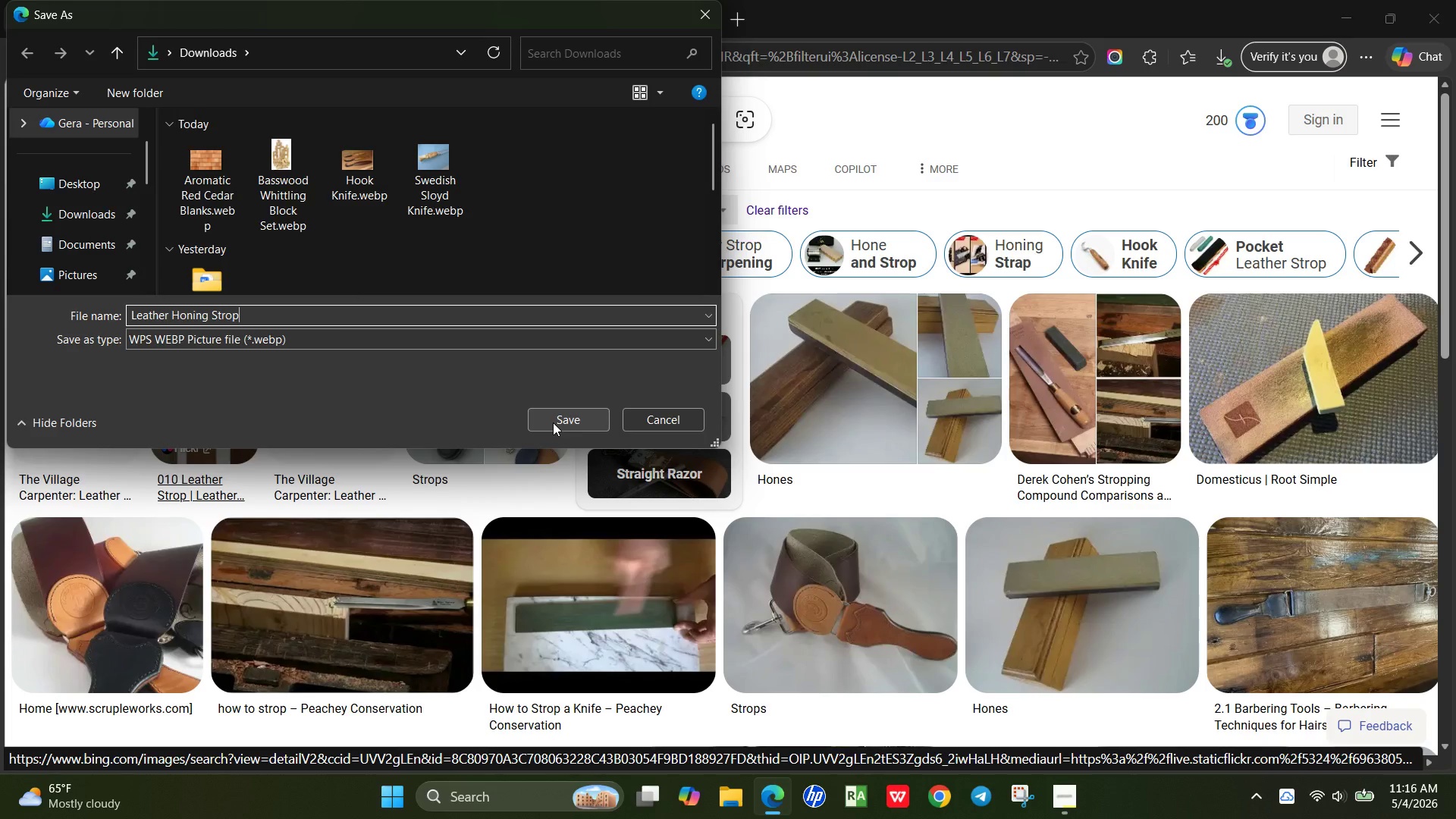 
left_click([553, 422])
 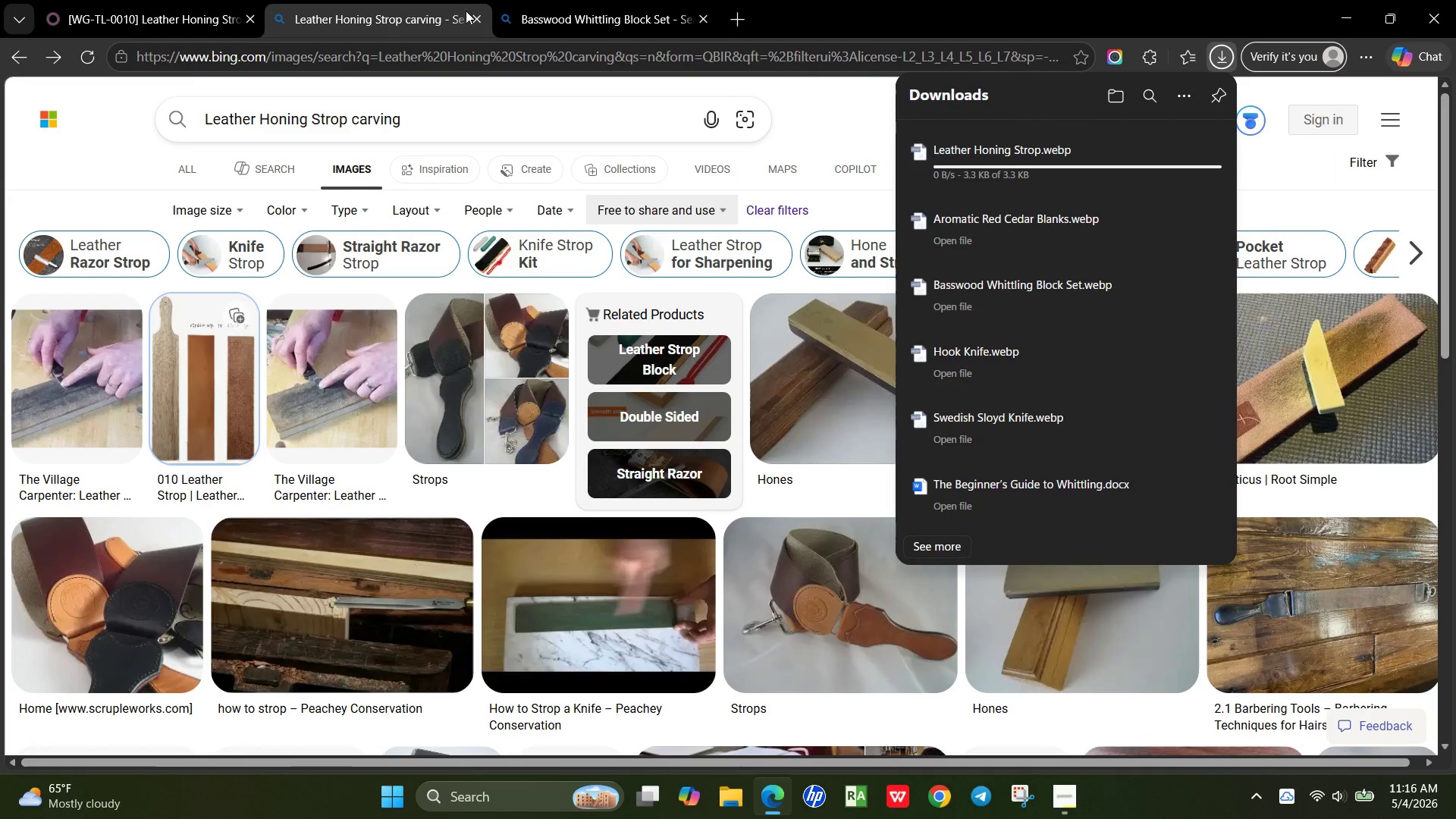 
left_click([482, 18])
 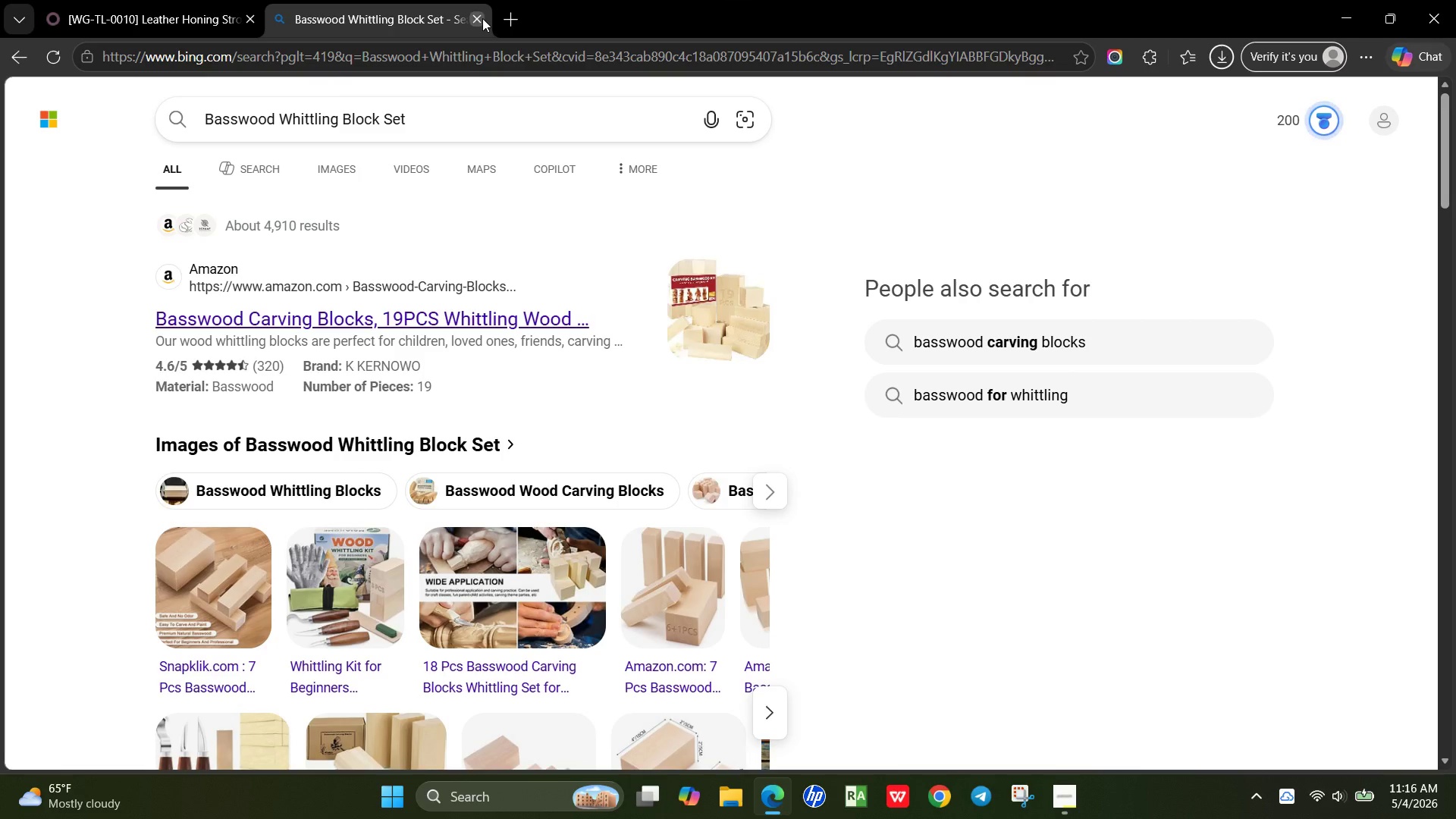 
left_click([482, 18])
 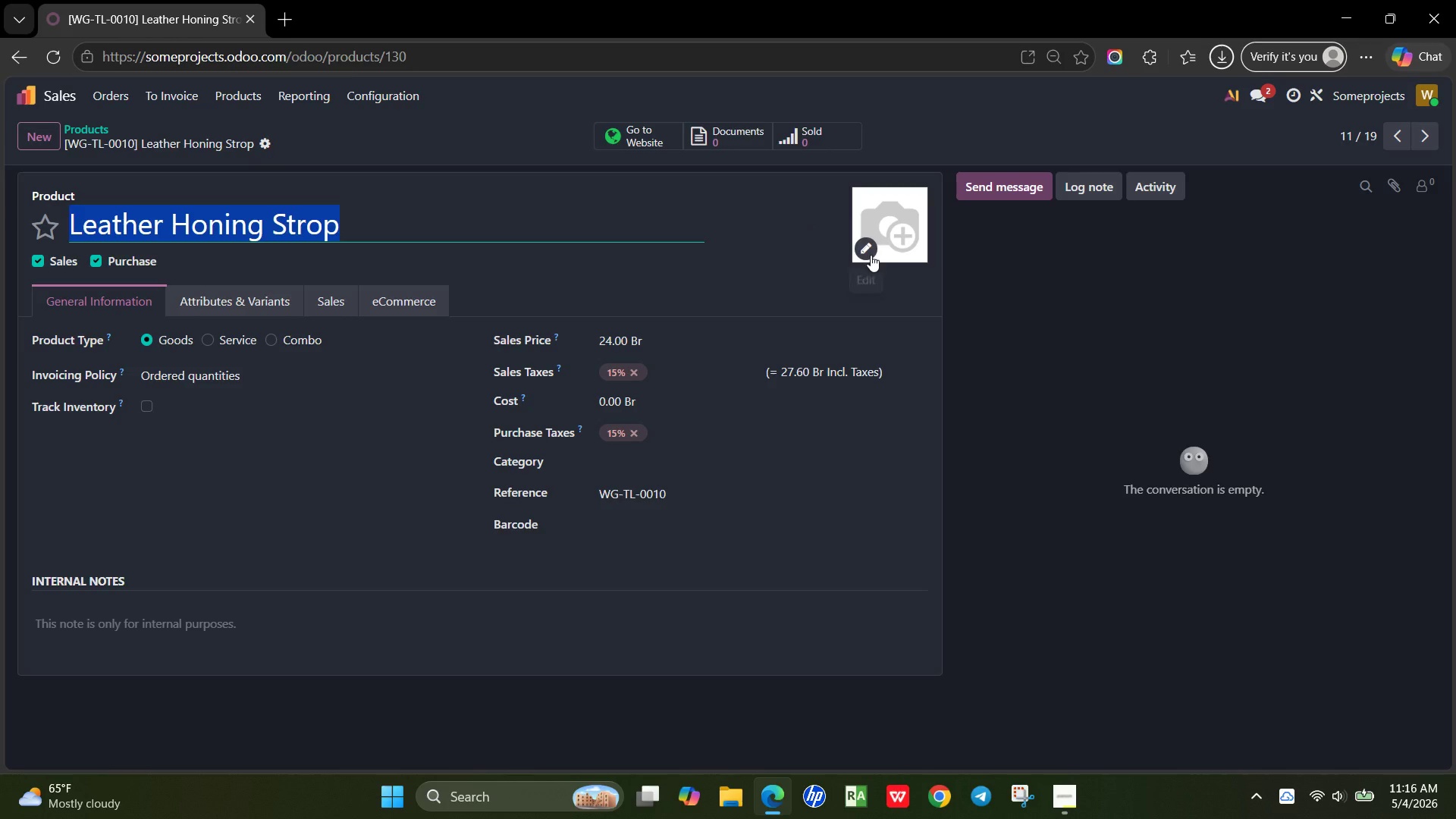 
left_click([871, 250])
 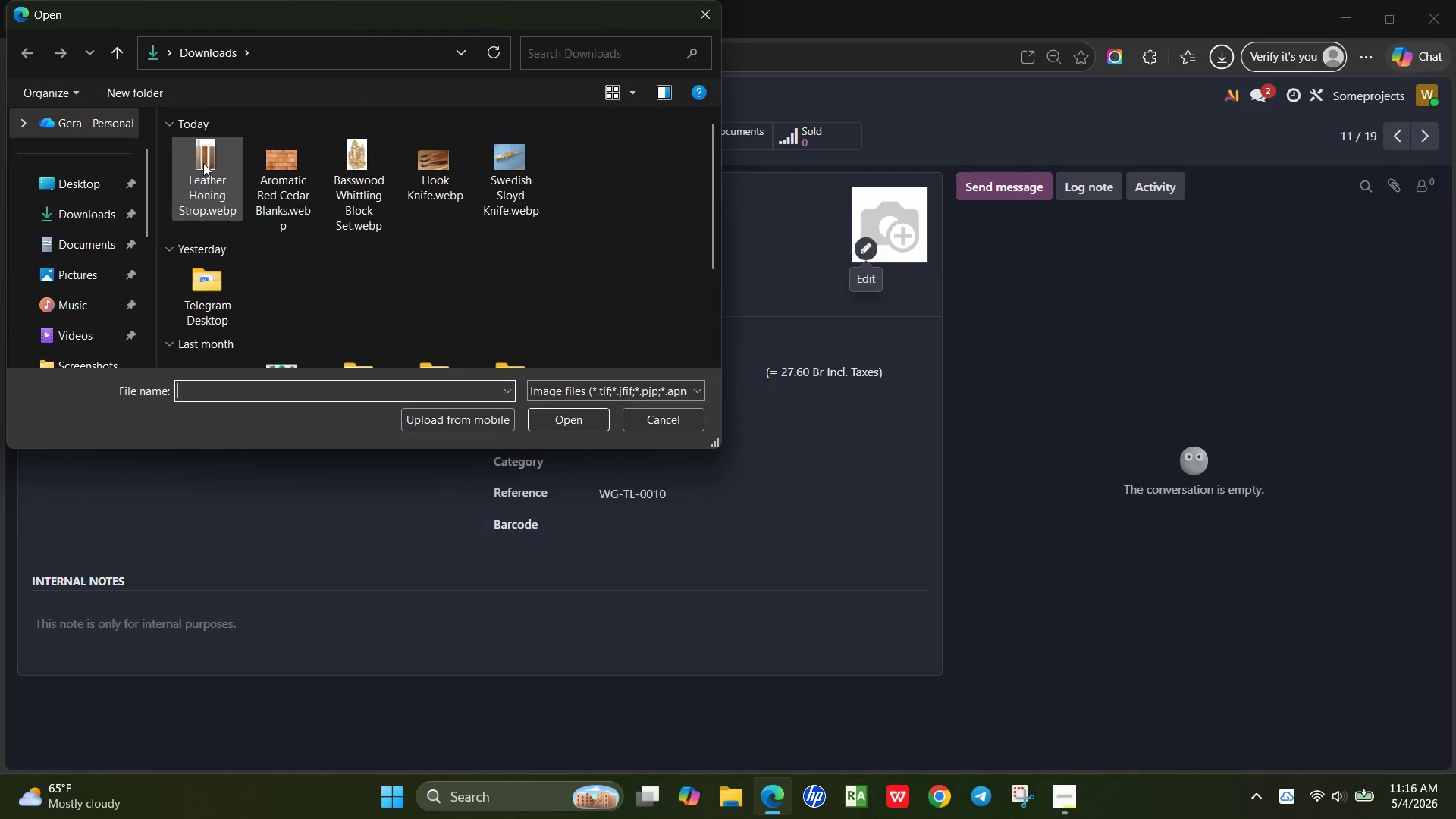 
double_click([203, 163])
 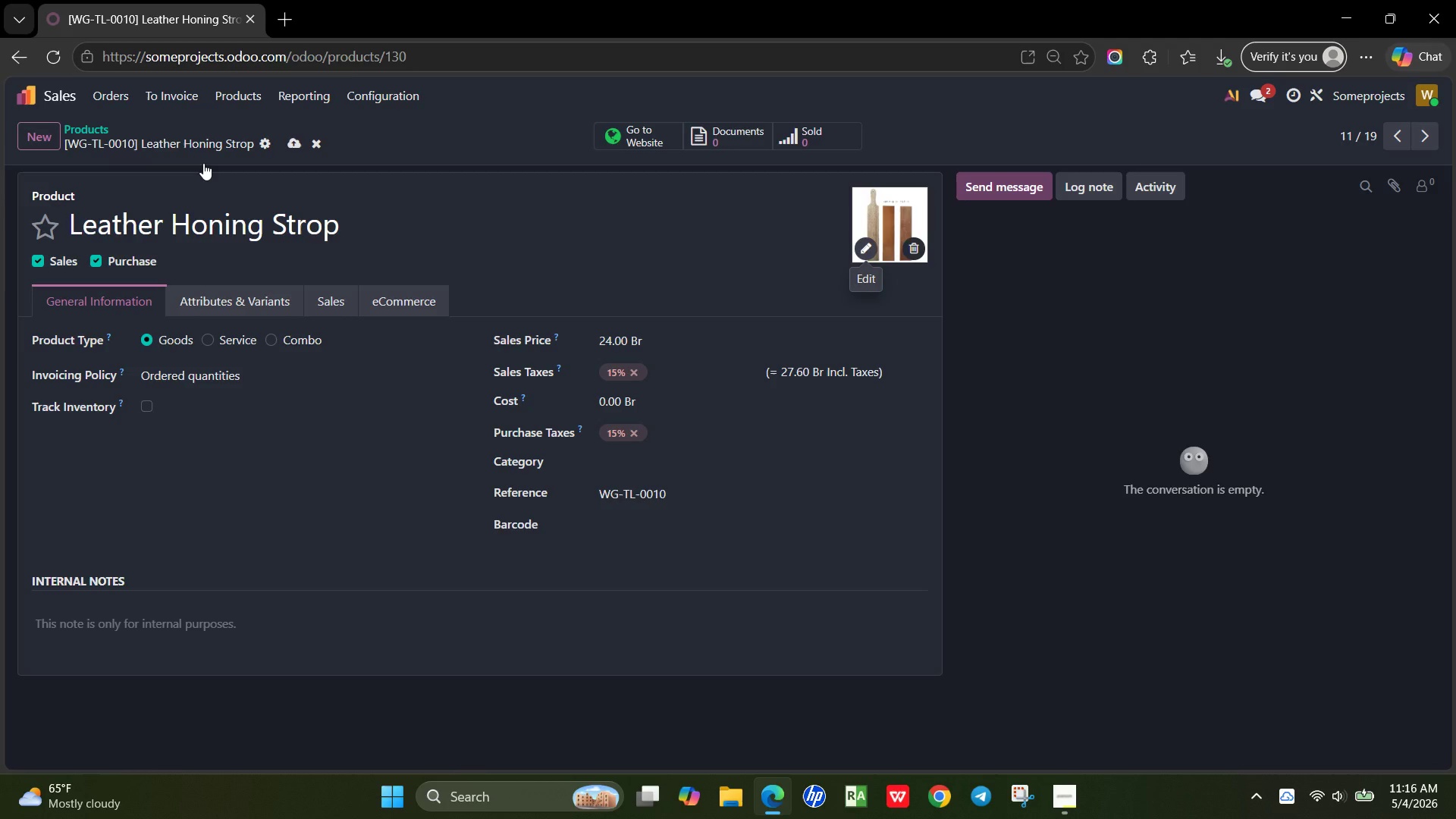 
wait(26.16)
 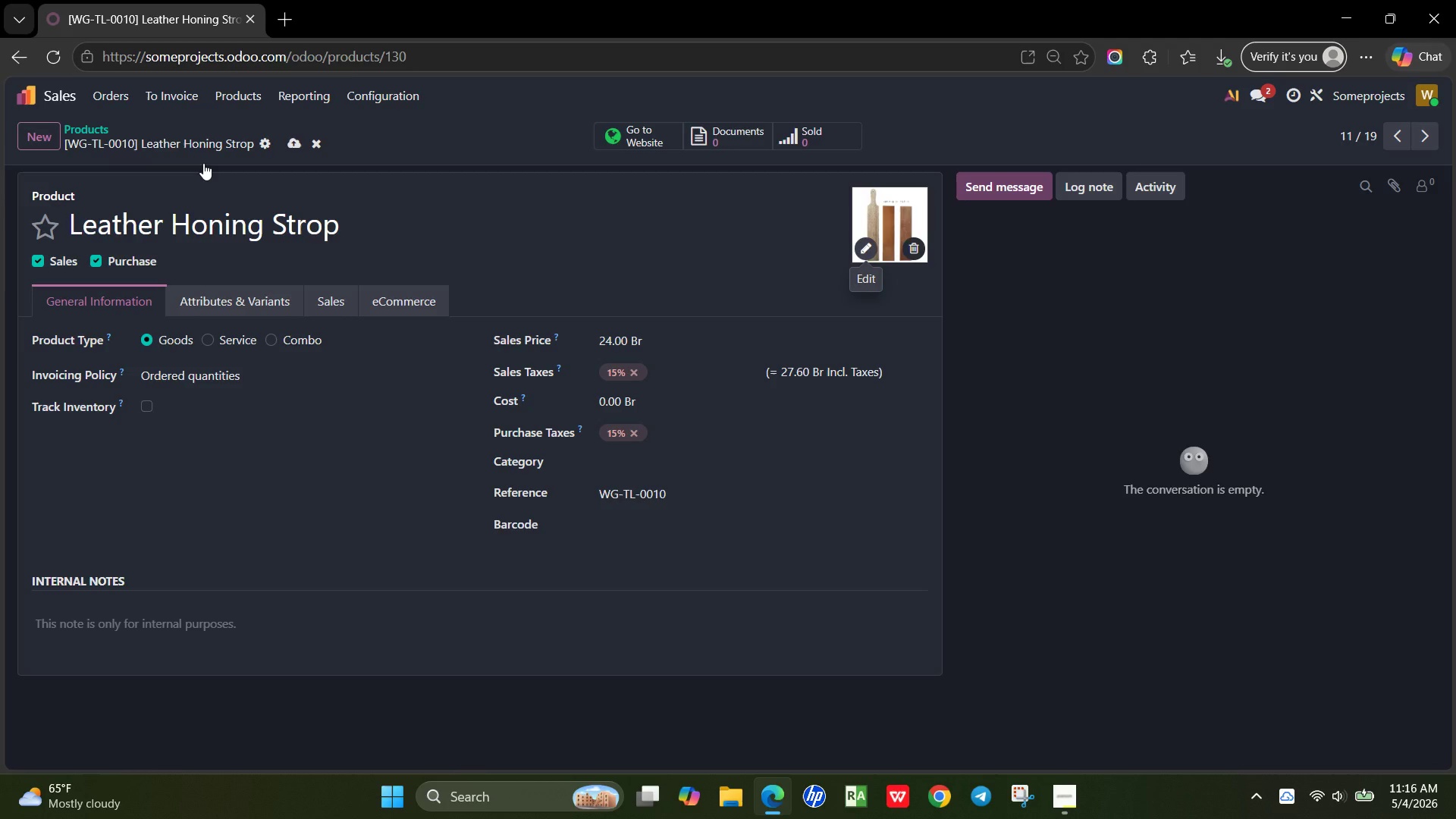 
left_click([290, 147])
 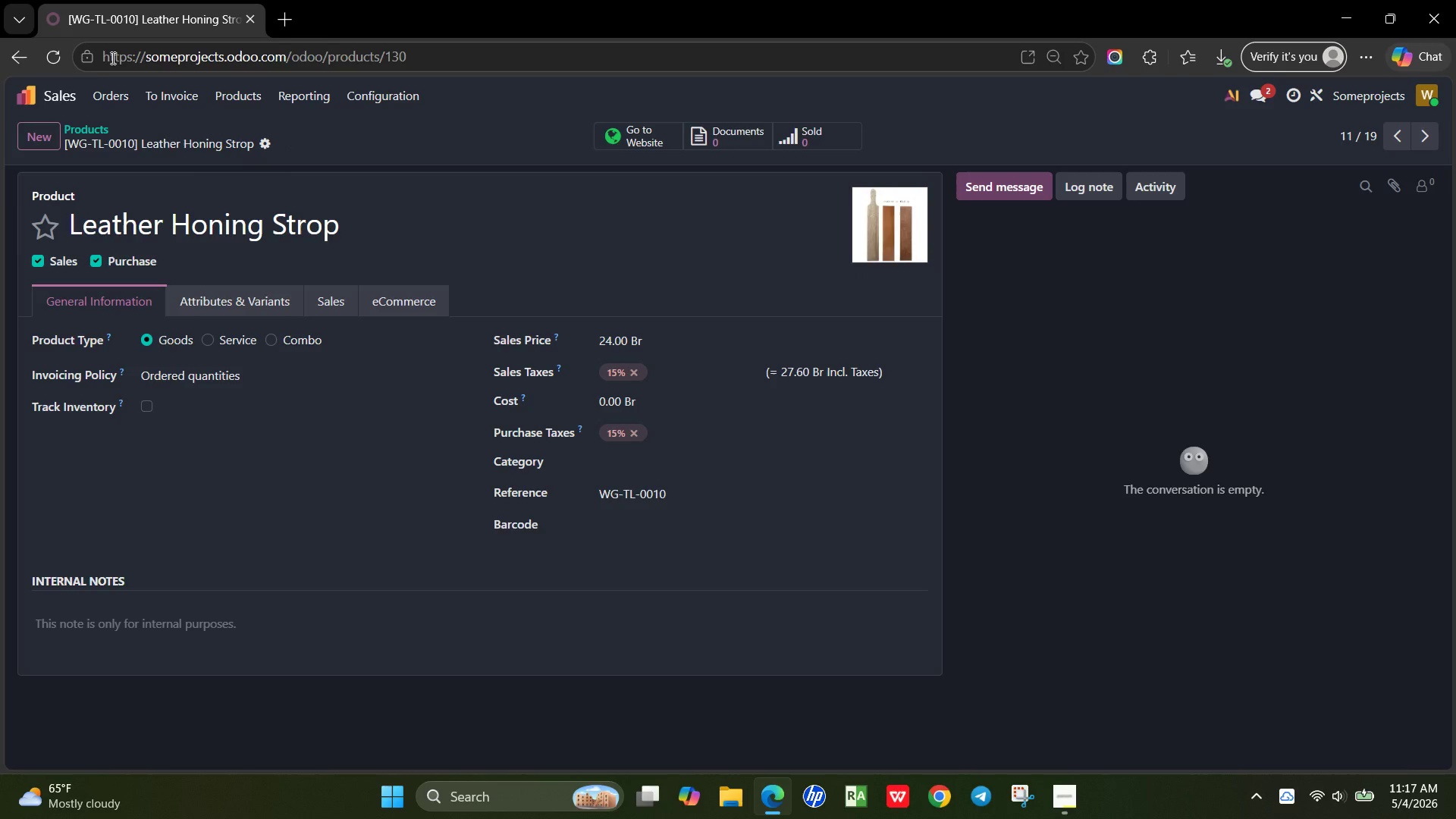 
wait(5.31)
 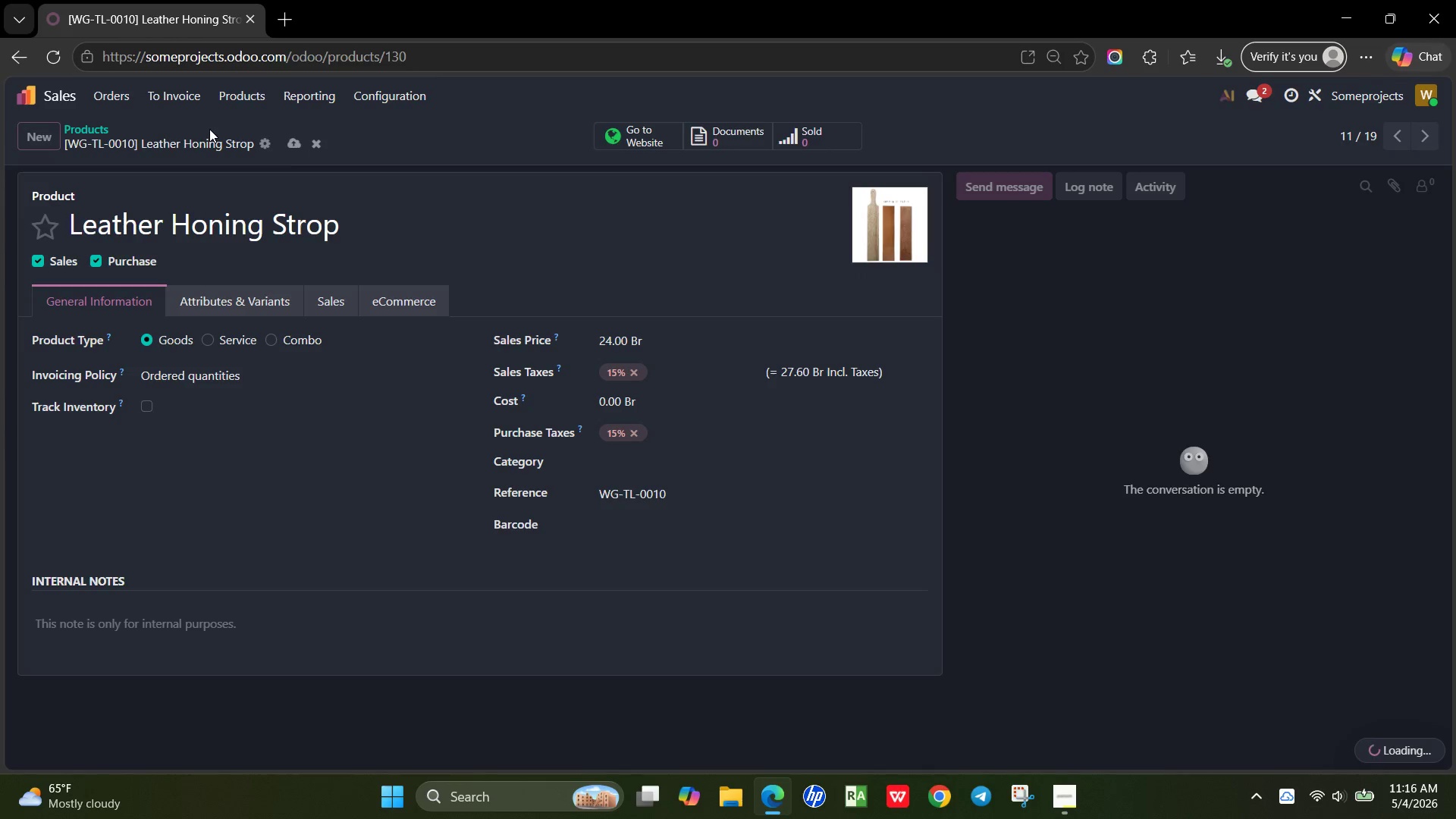 
left_click([44, 93])
 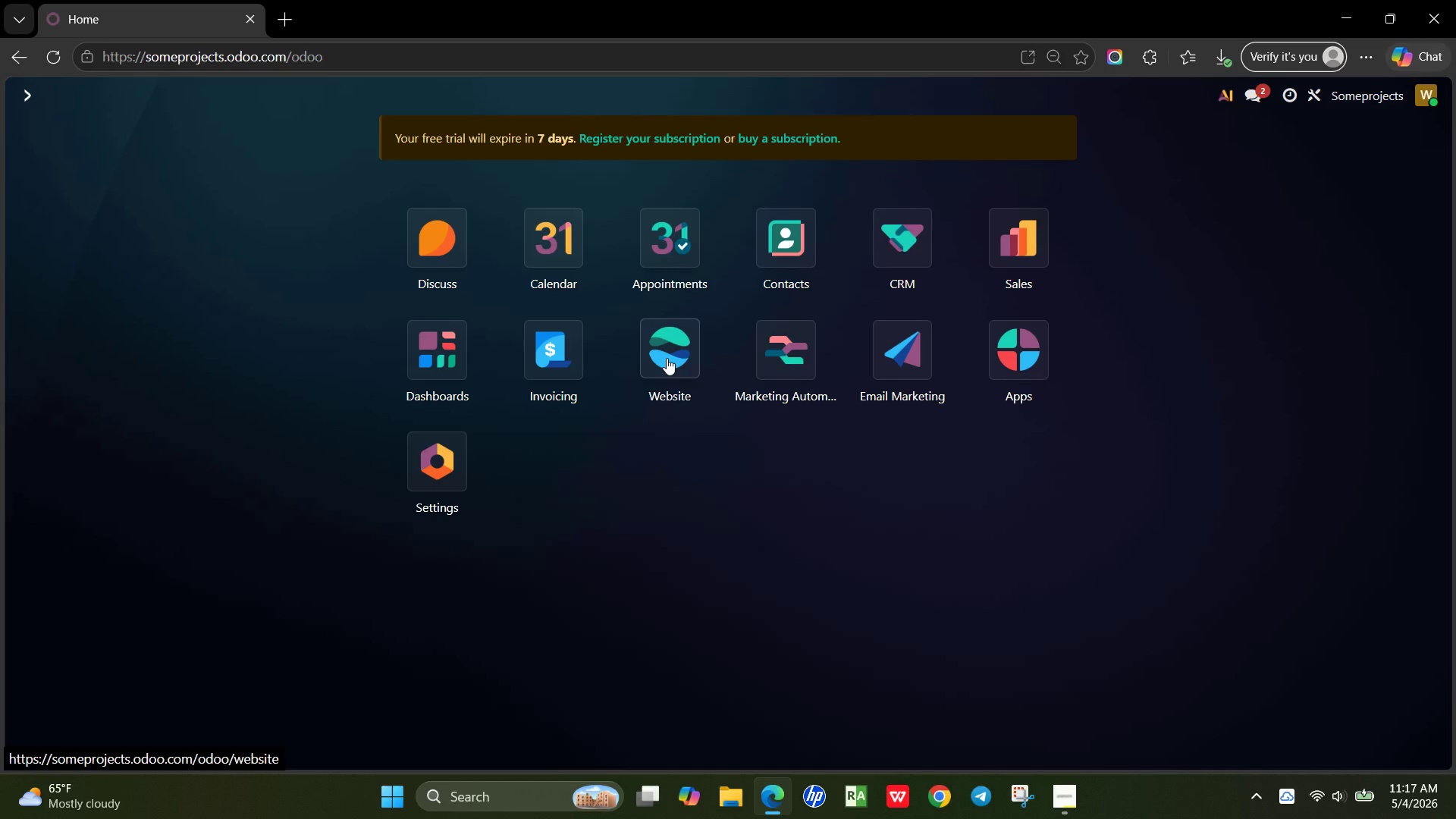 
wait(9.78)
 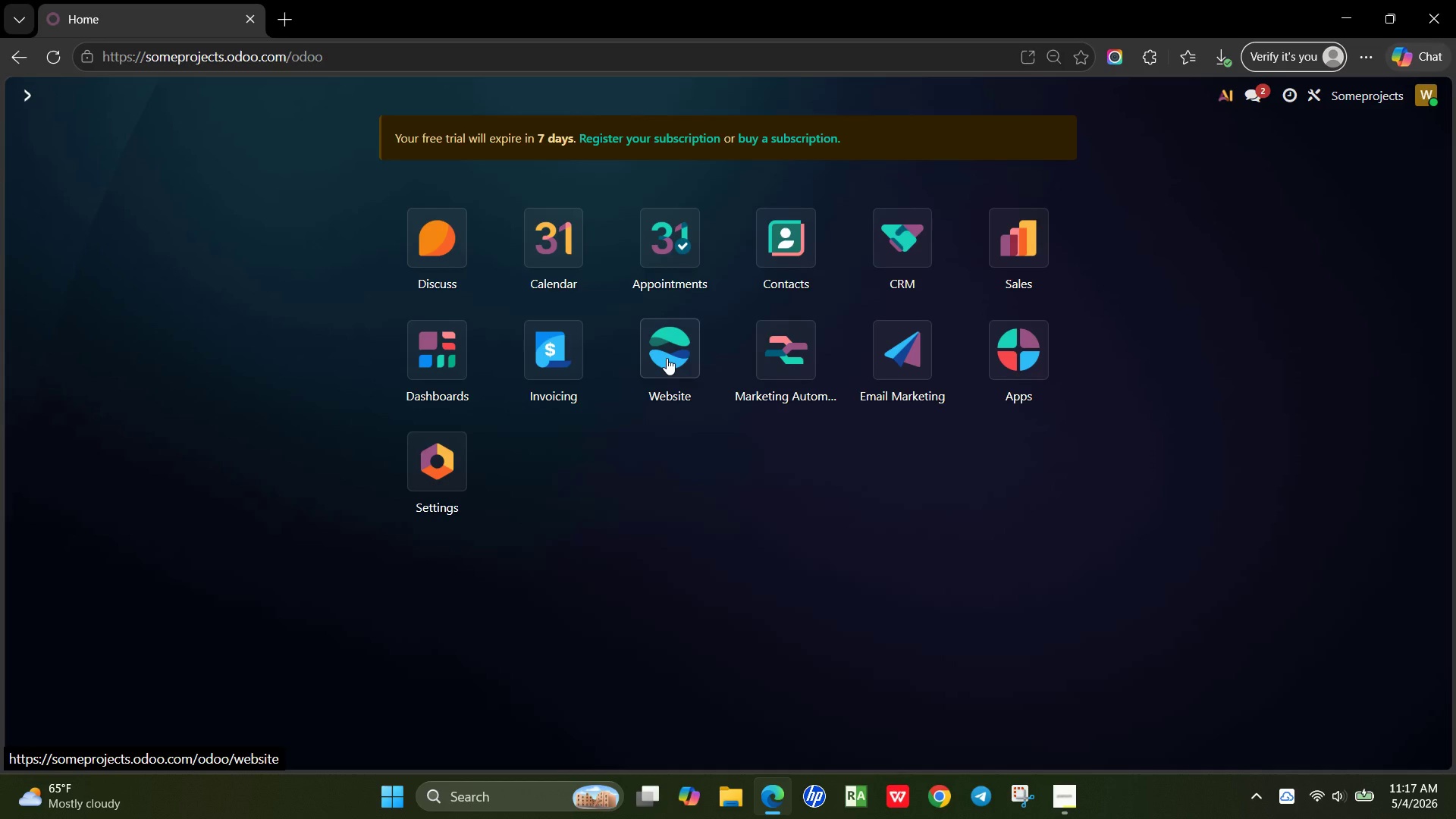 
left_click([667, 358])
 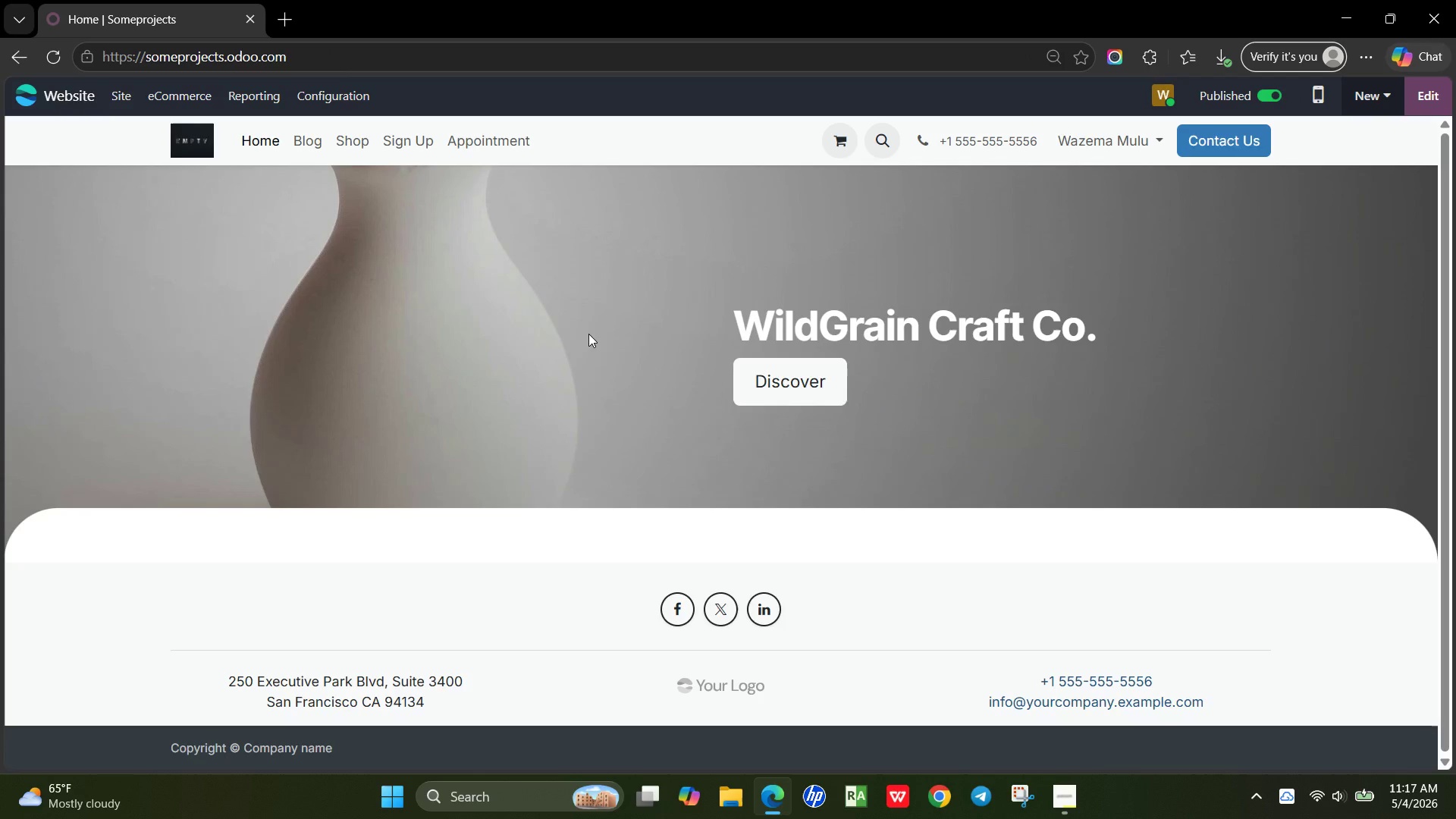 
wait(24.33)
 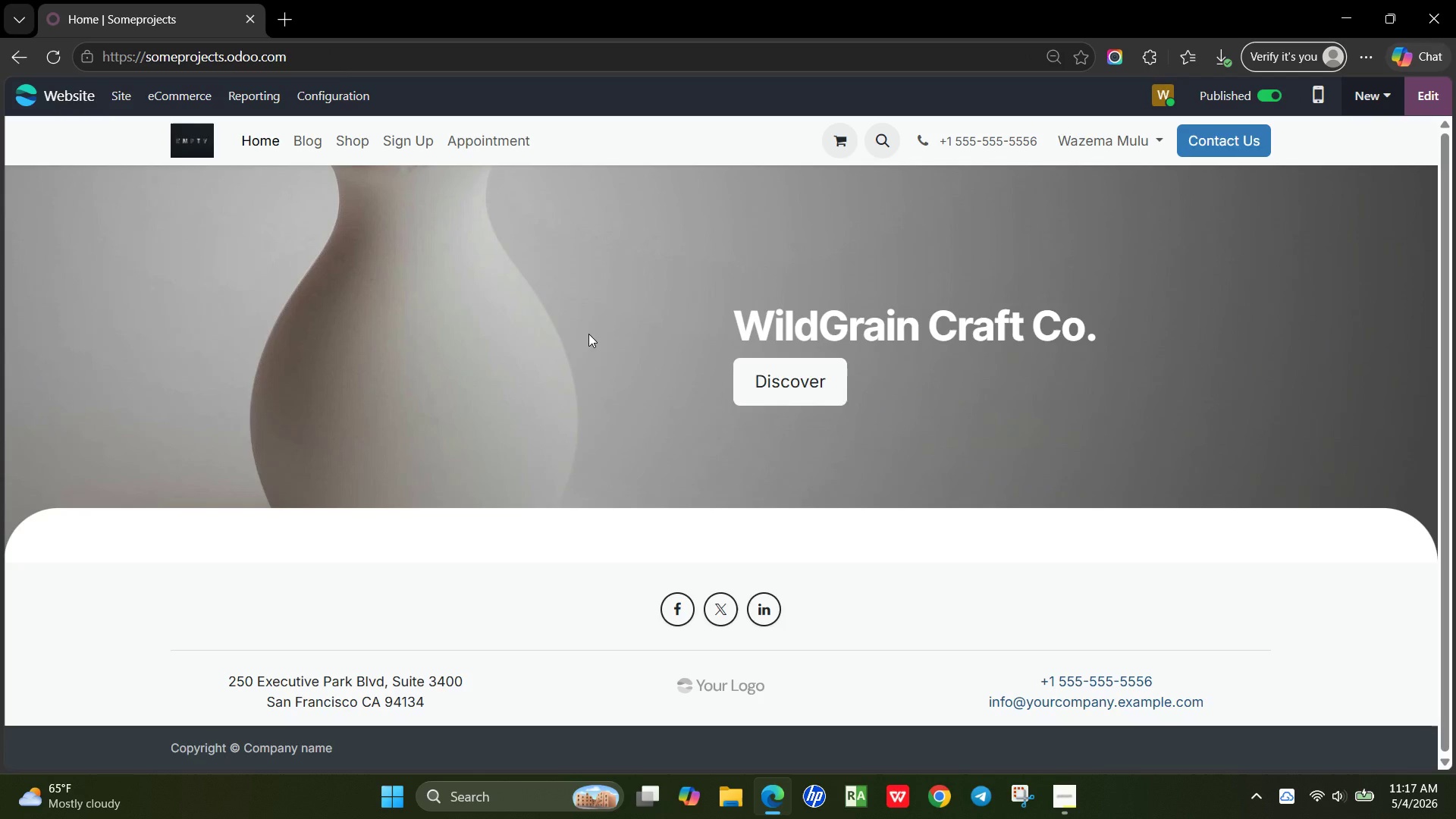 
left_click([751, 363])
 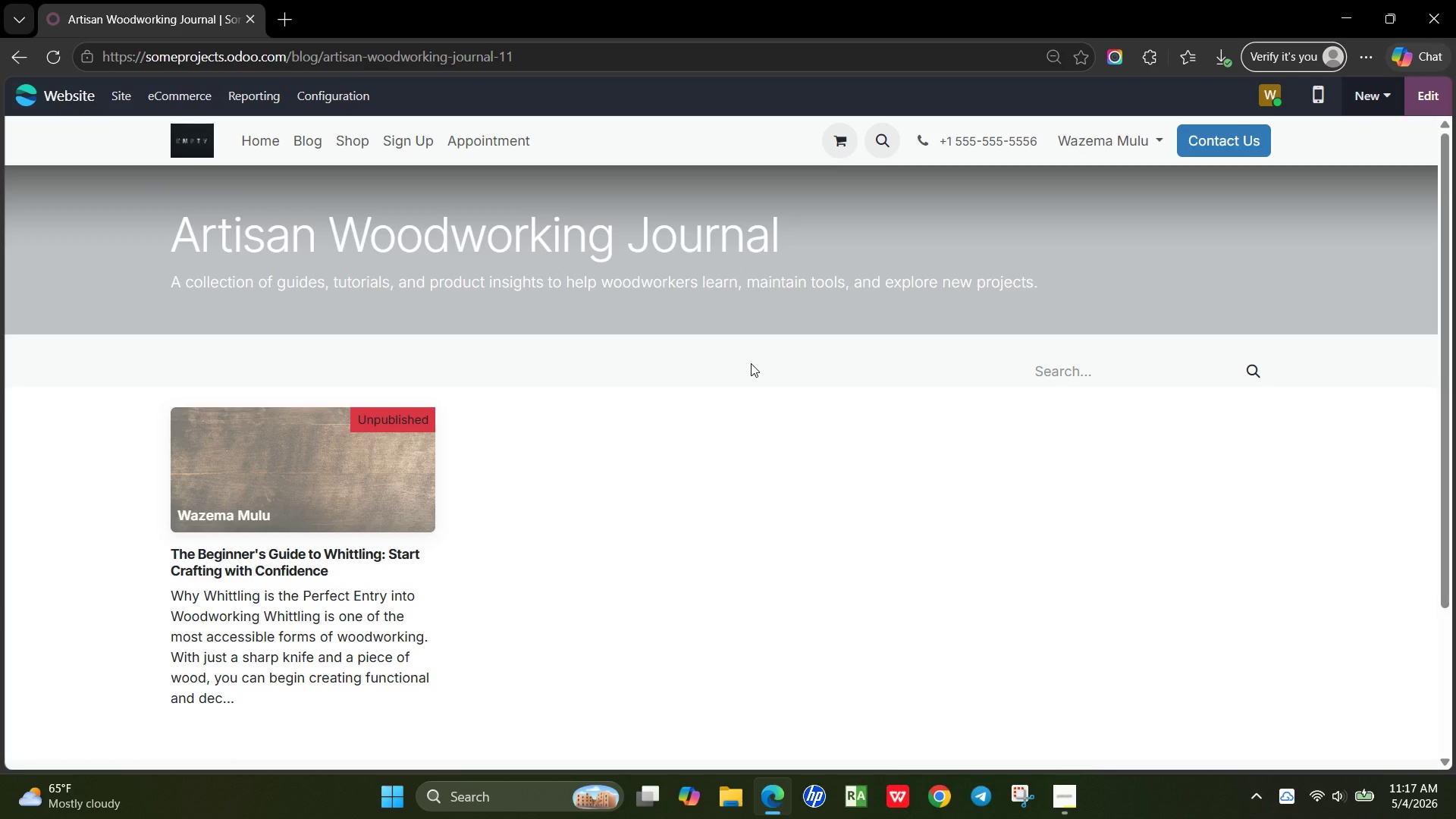 
wait(26.83)
 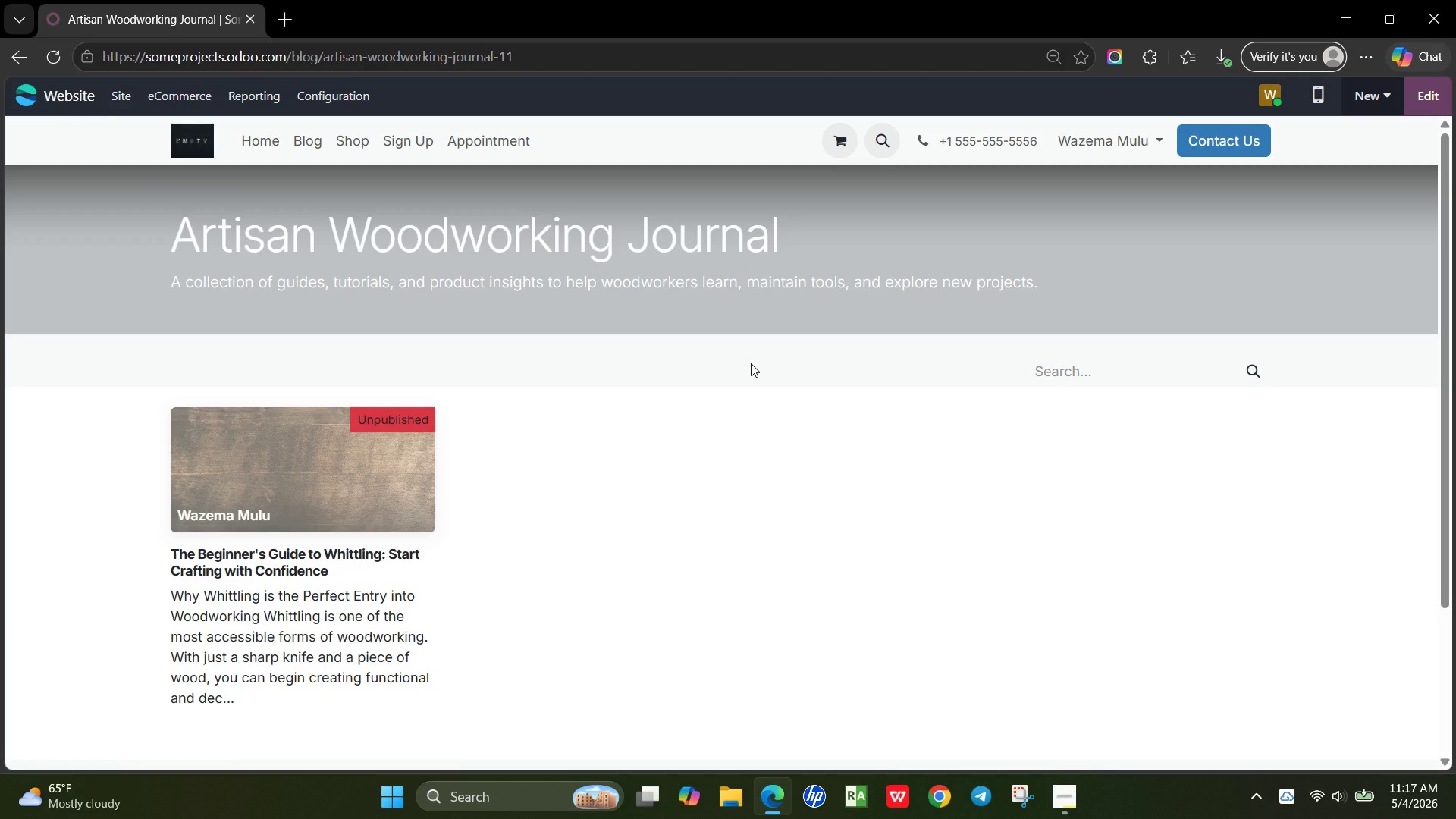 
left_click([388, 474])
 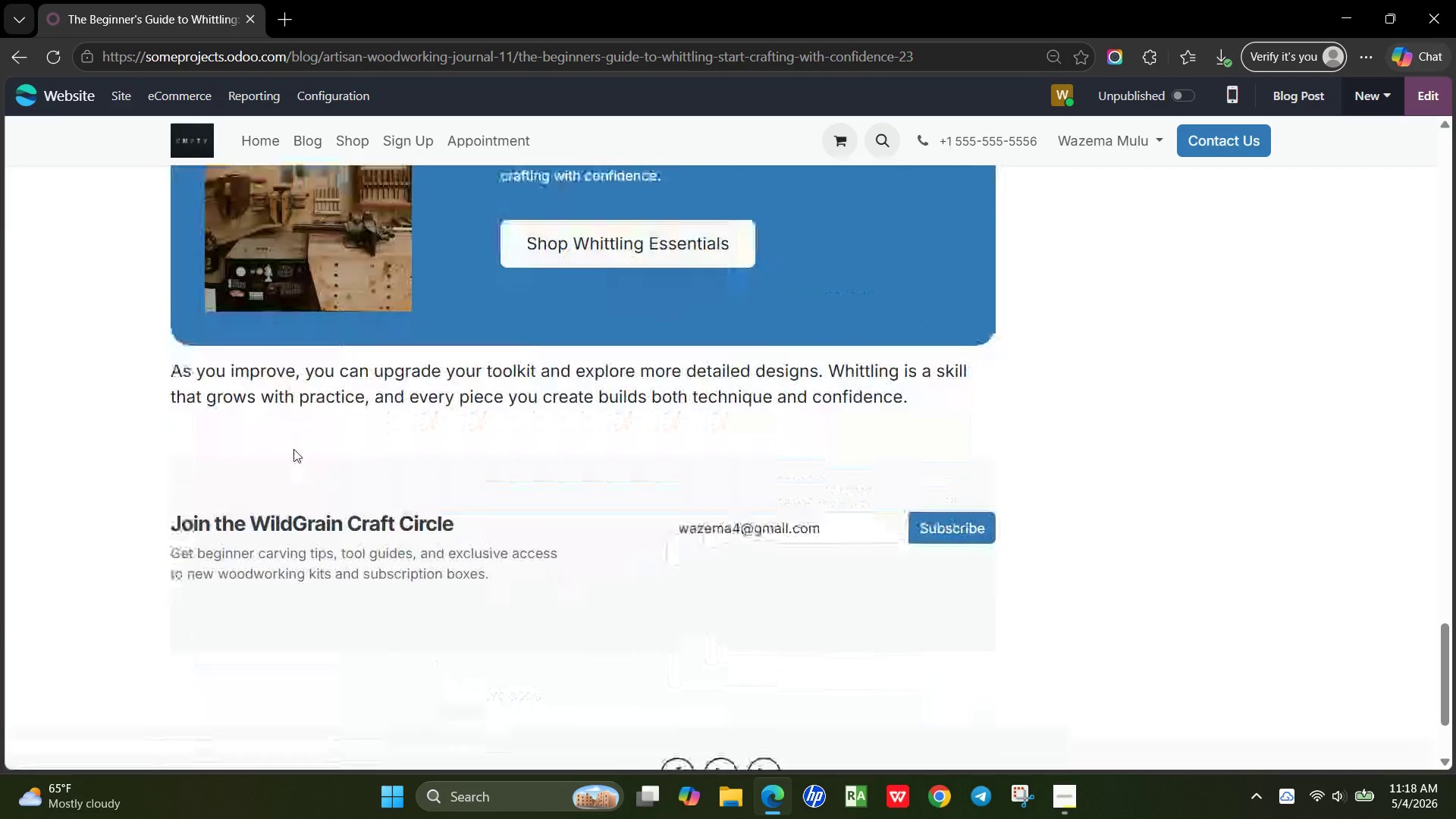 
wait(22.34)
 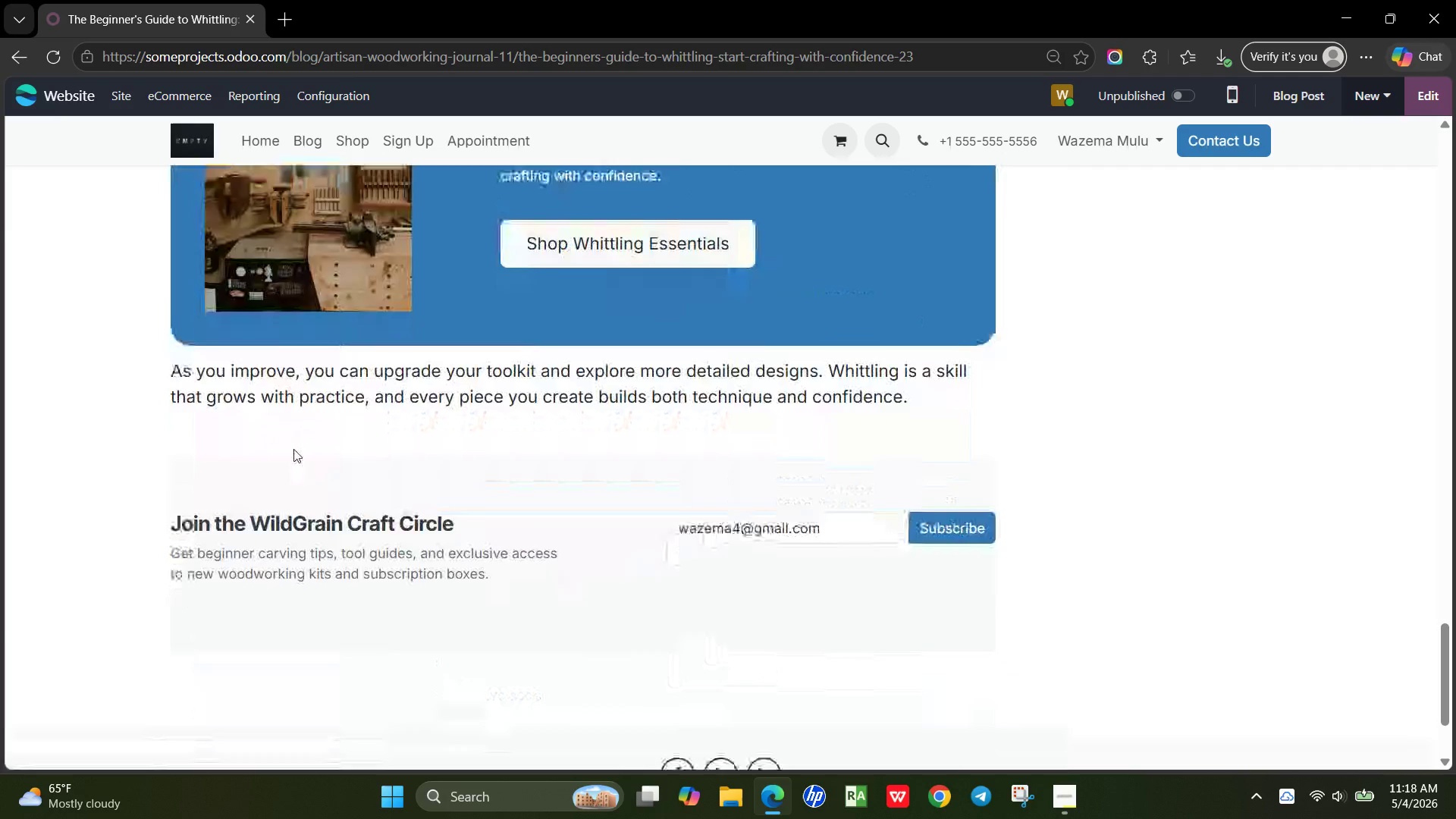 
left_click([127, 102])
 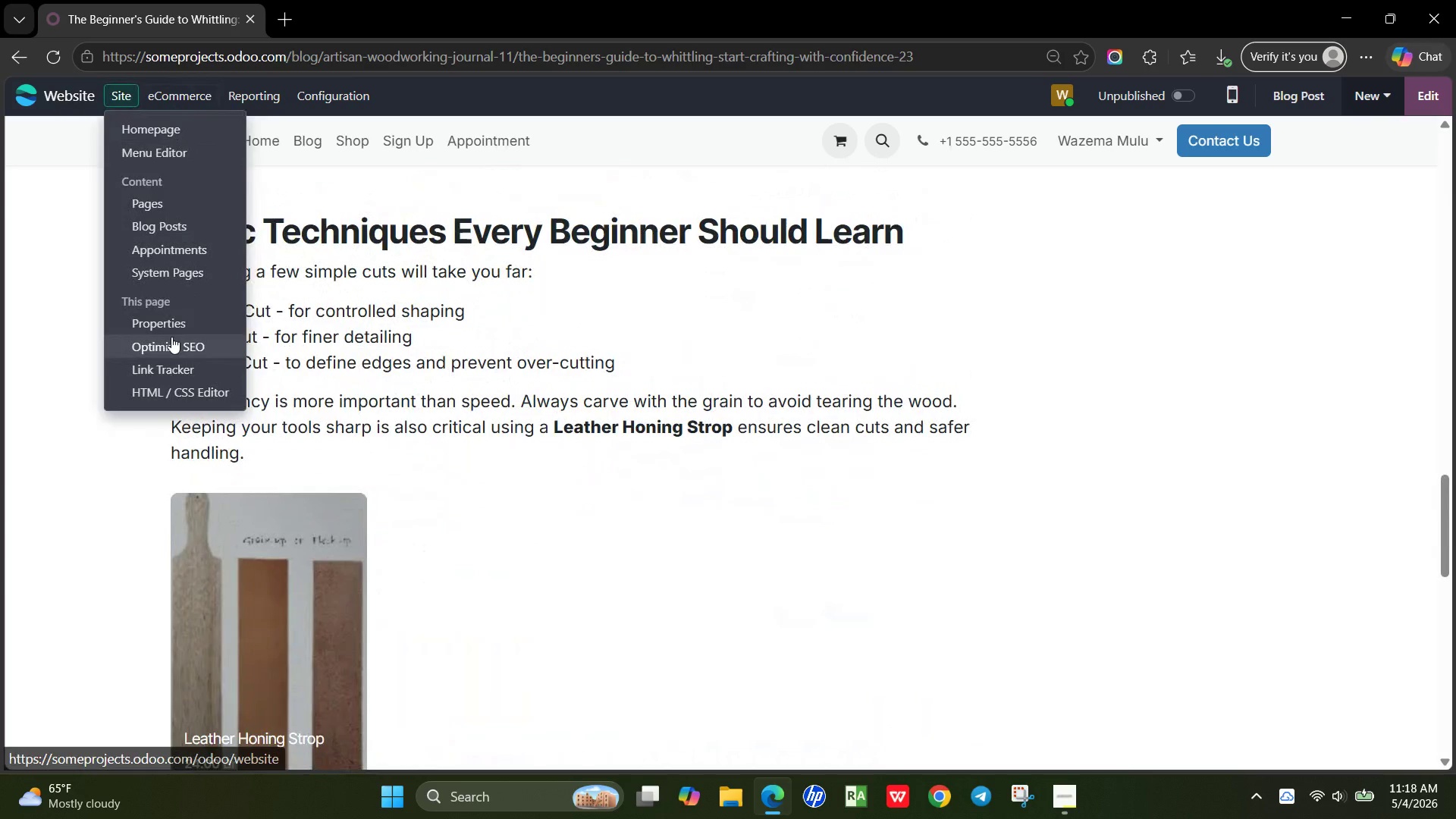 
left_click([171, 337])
 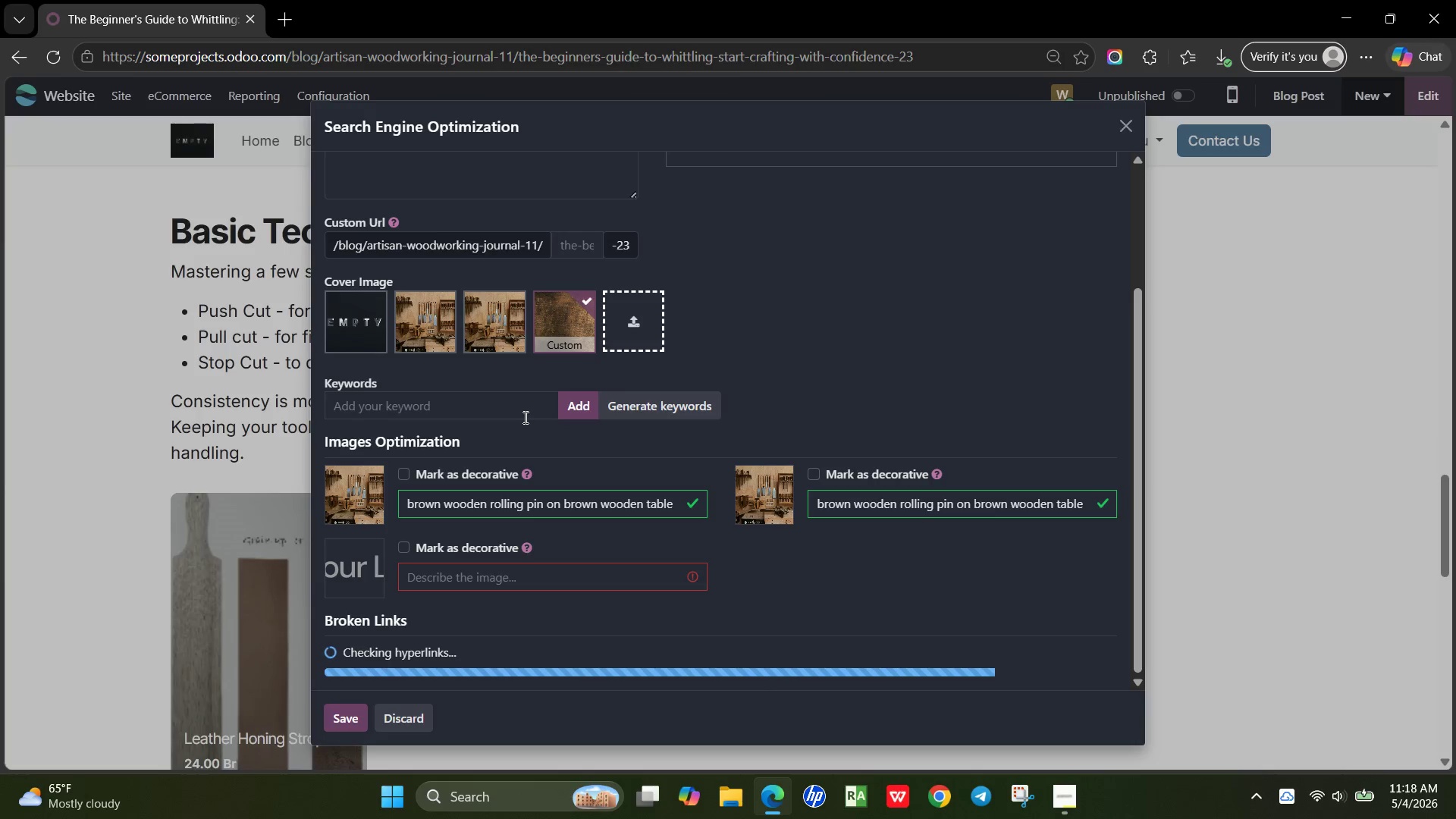 
wait(16.52)
 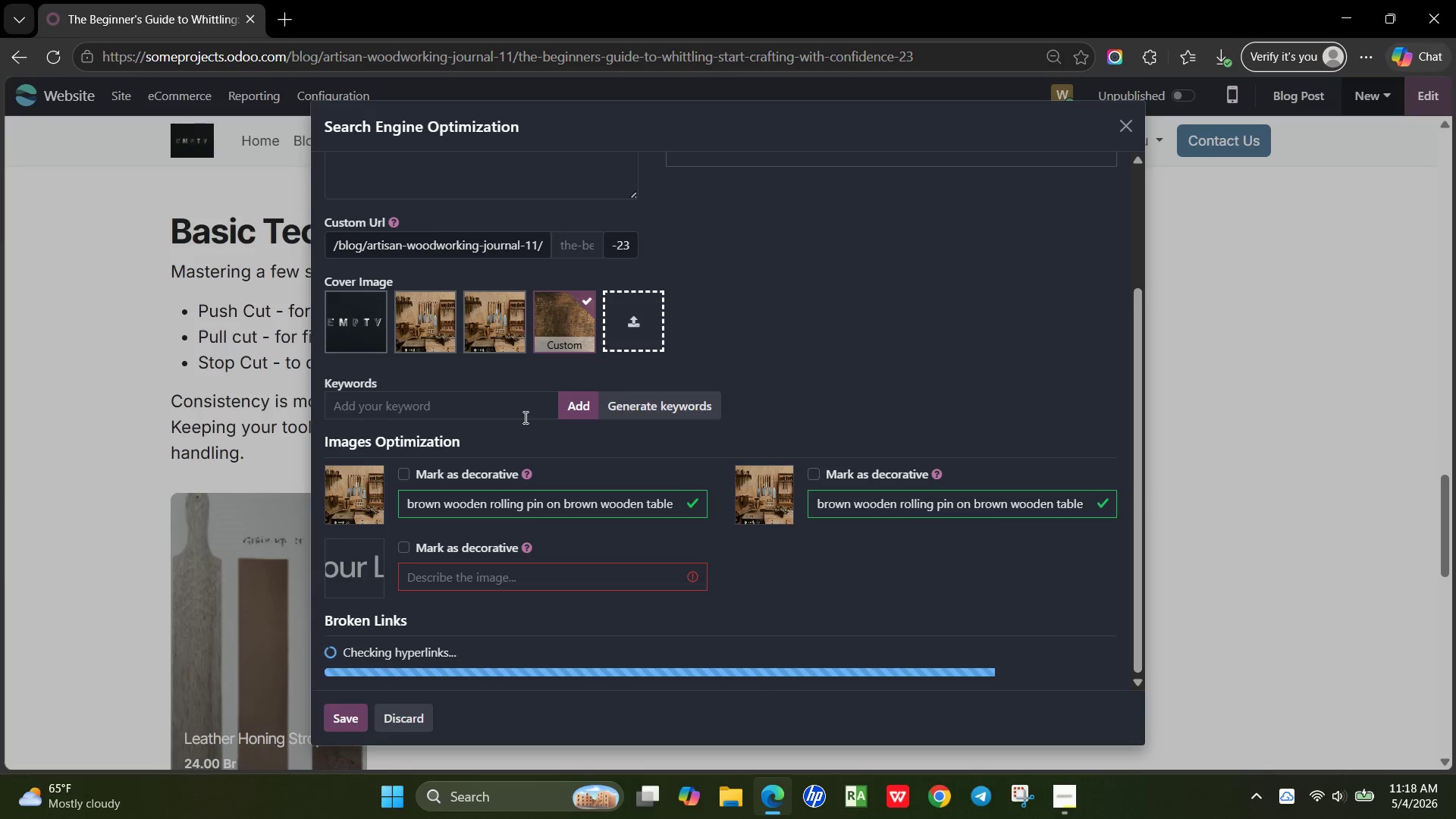 
left_click([409, 237])
 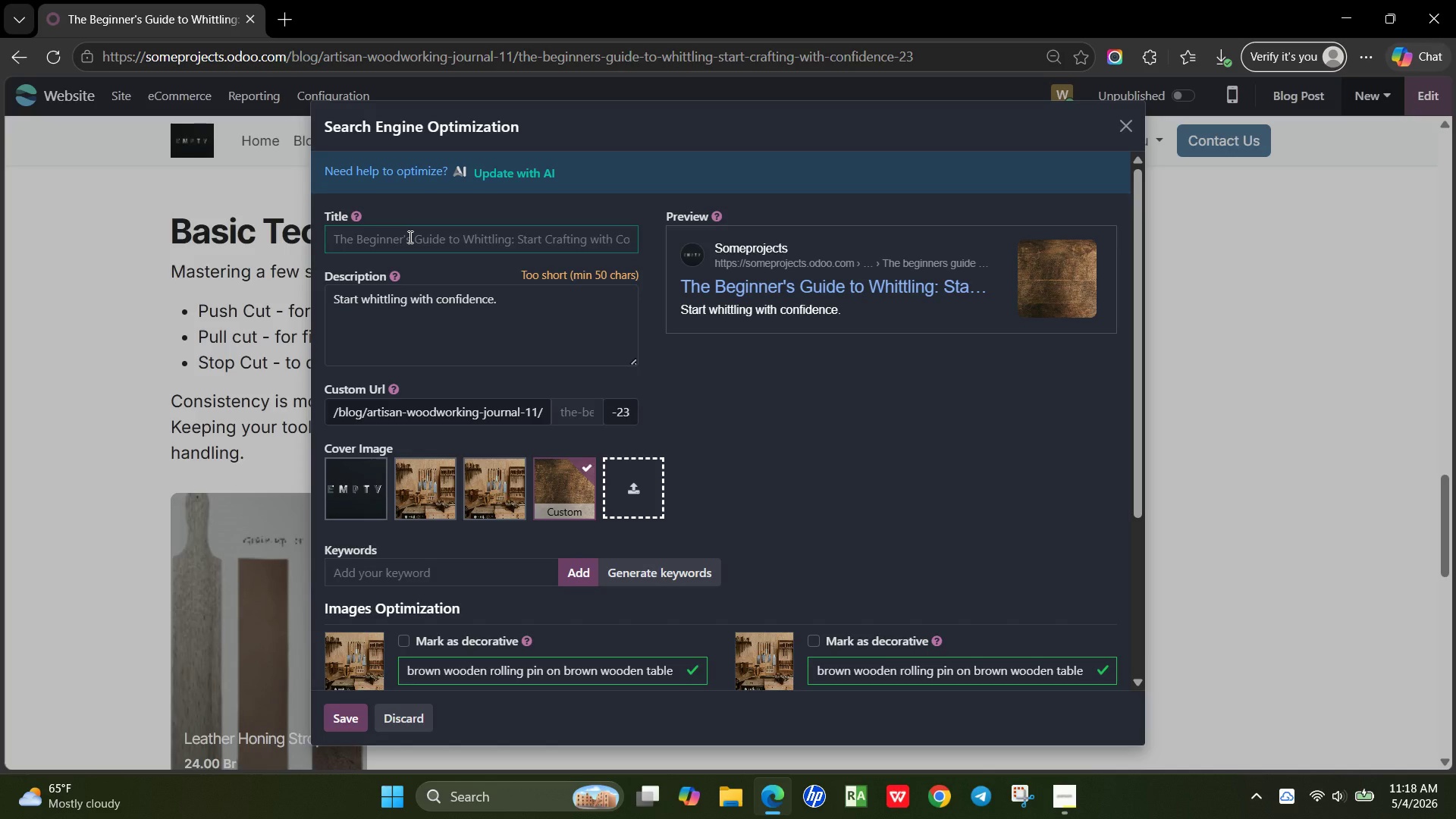 
wait(7.73)
 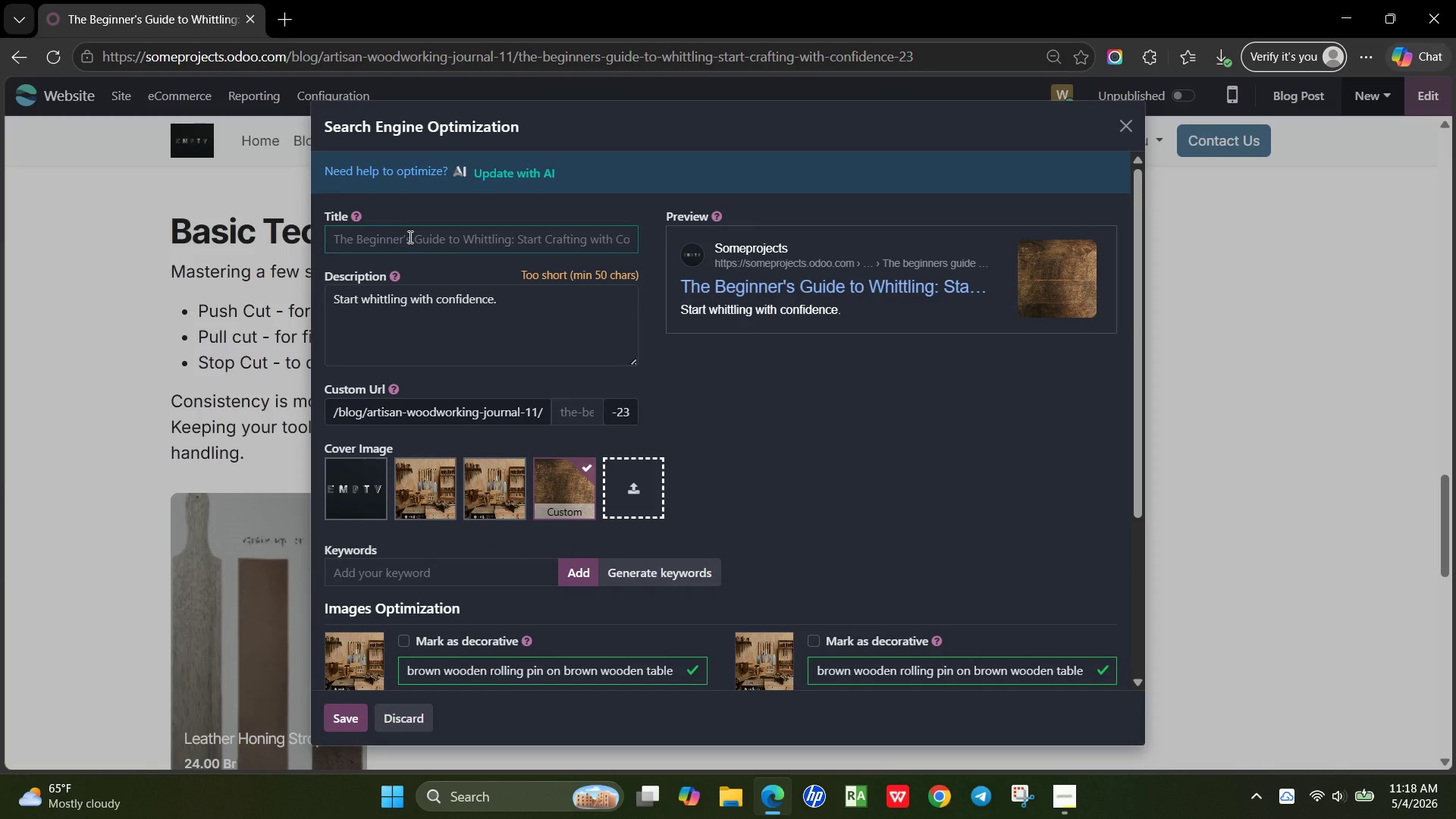 
type(Beginners's guide to )
 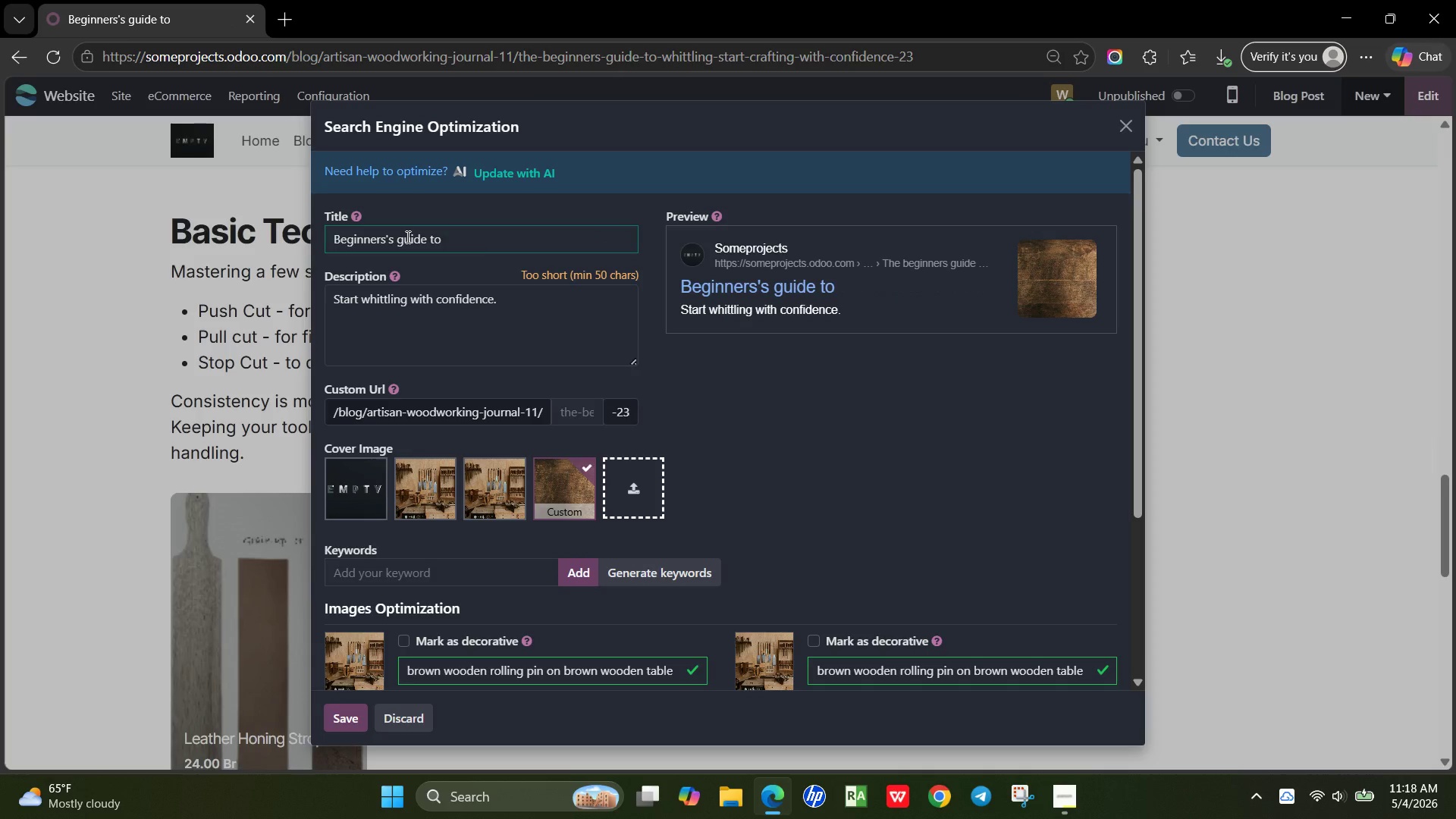 
left_click([406, 237])
 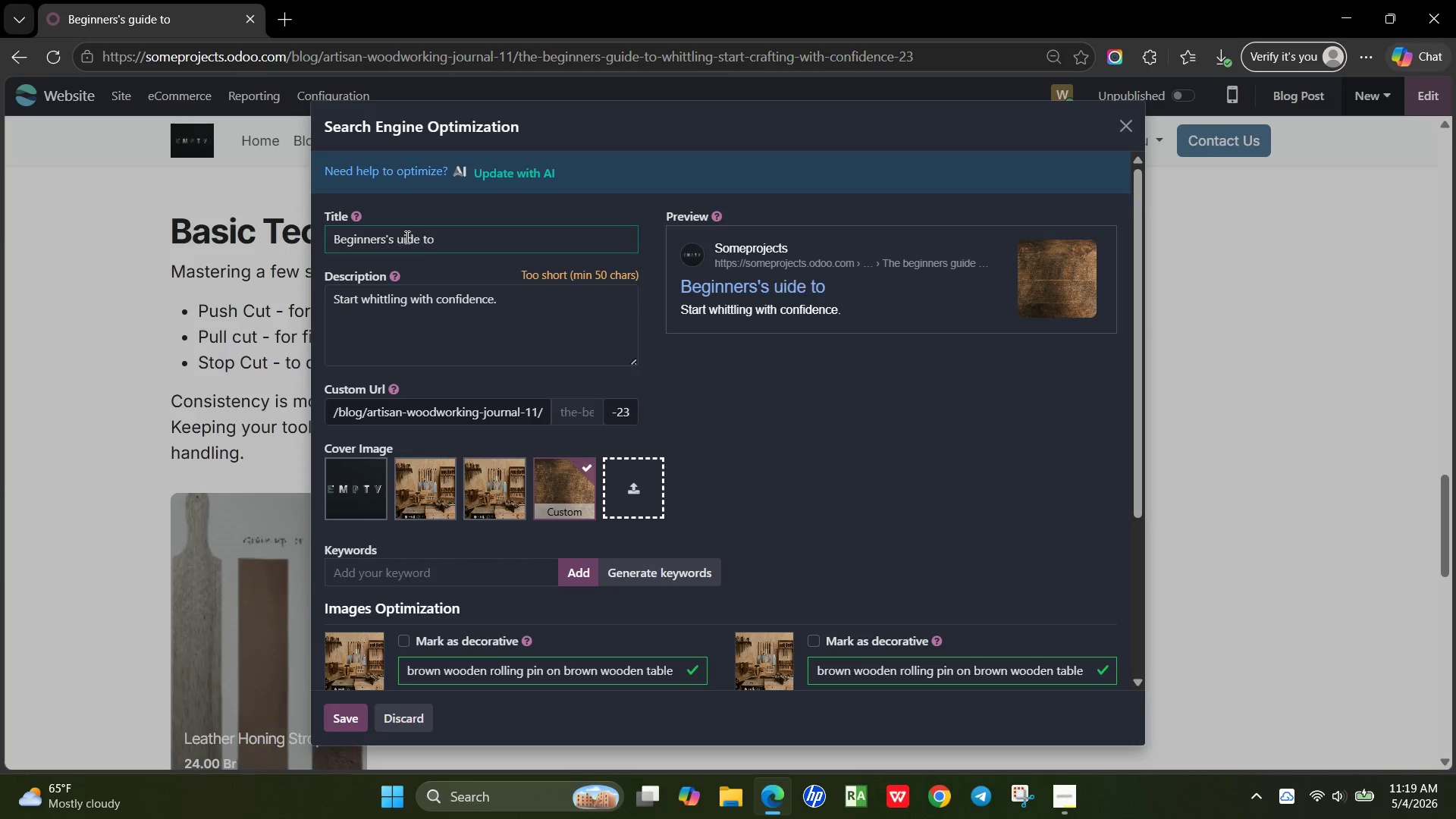 
key(Backspace)
 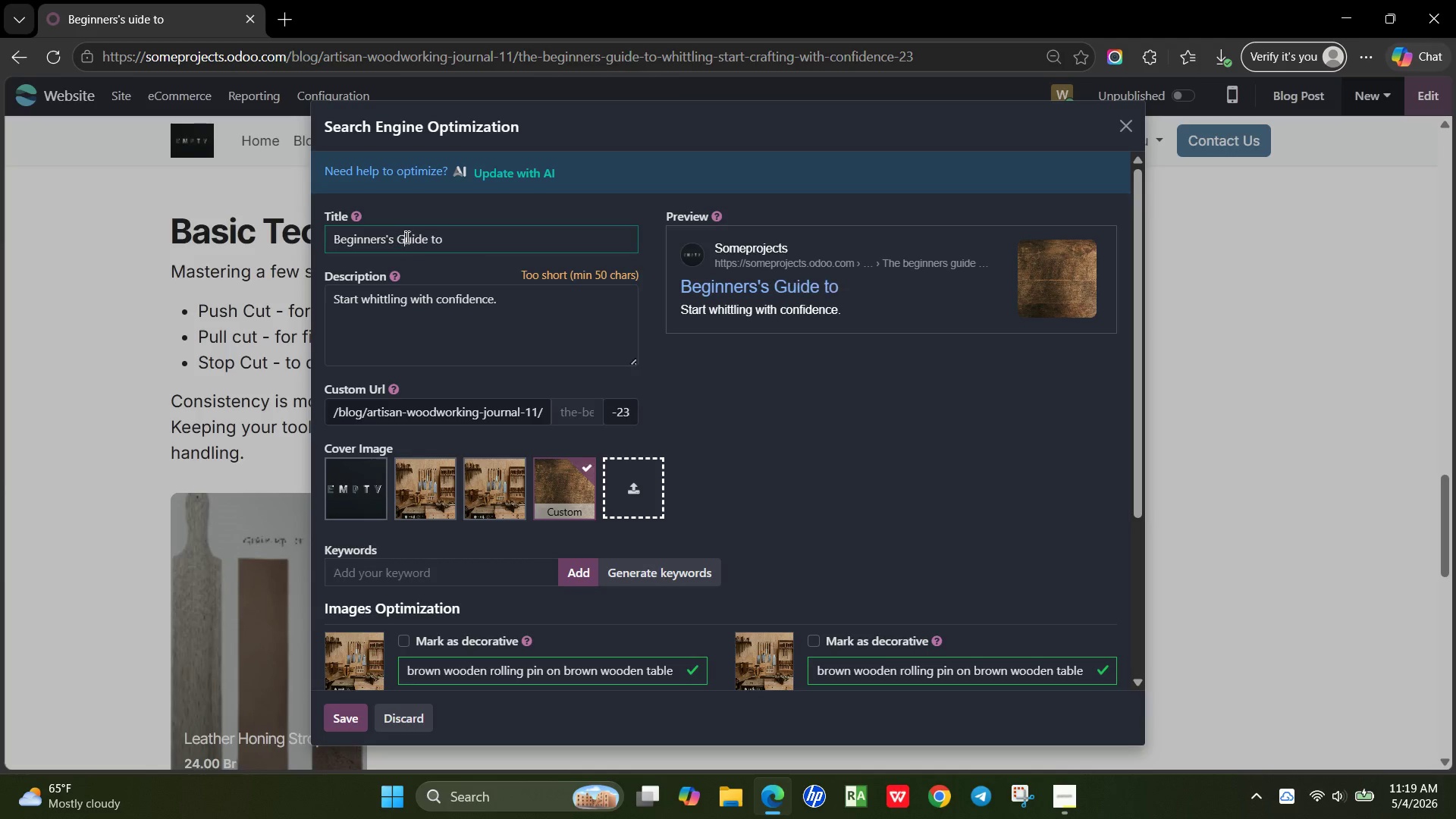 
key(Shift+ShiftRight)
 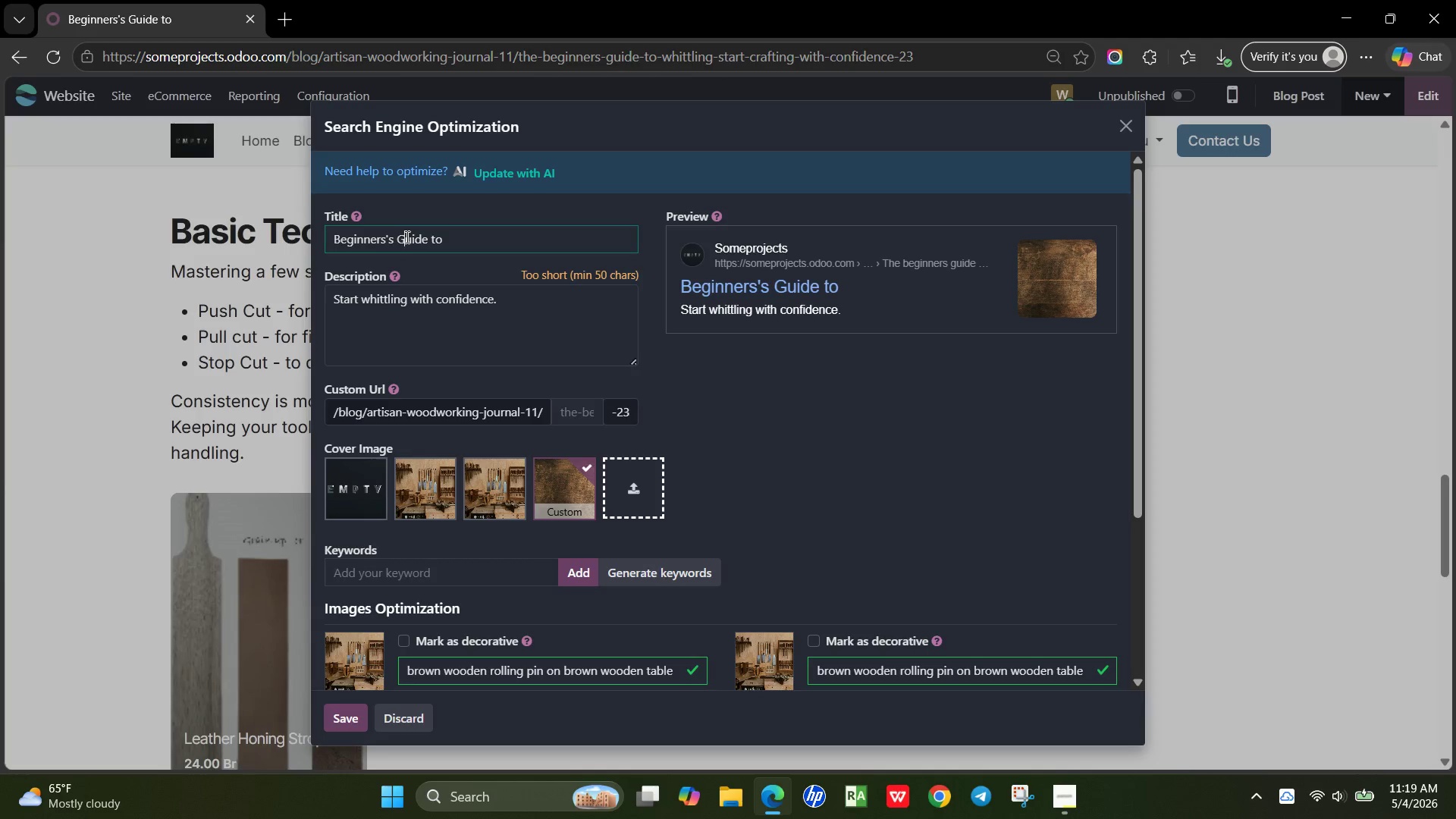 
hold_key(key=G, duration=8.16)
 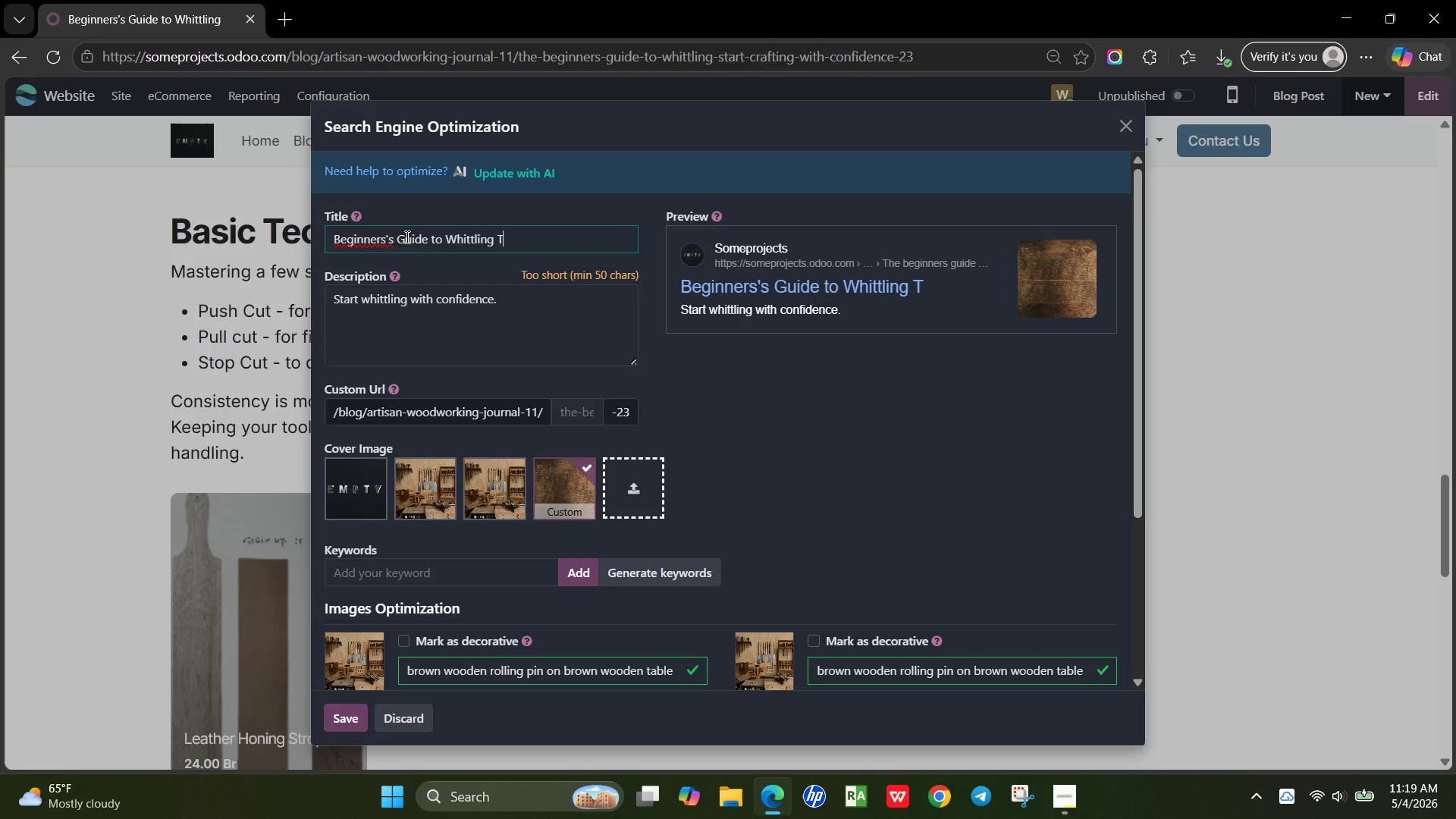 
key(Control+ArrowRight)
 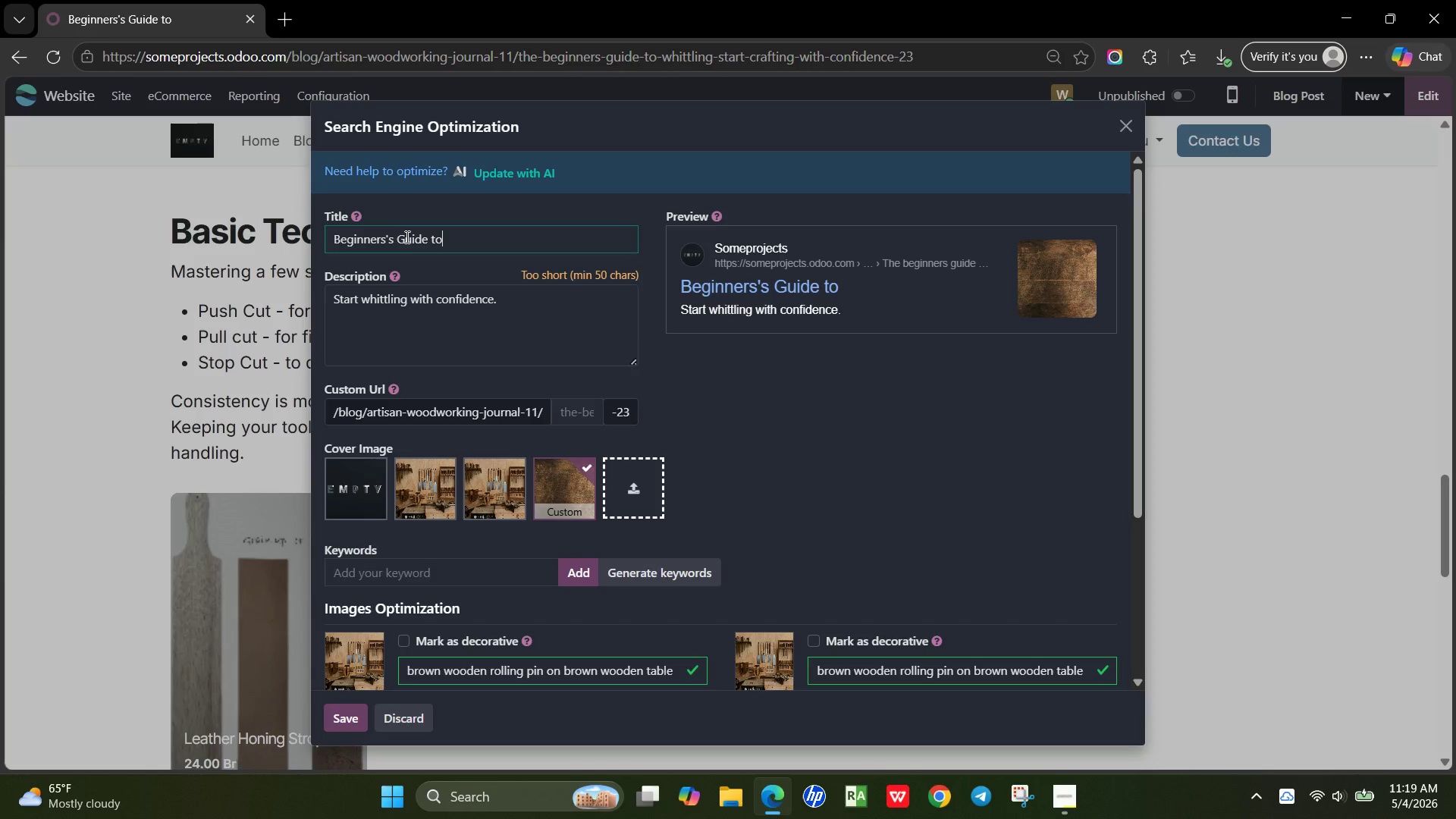 
key(Control+ArrowRight)
 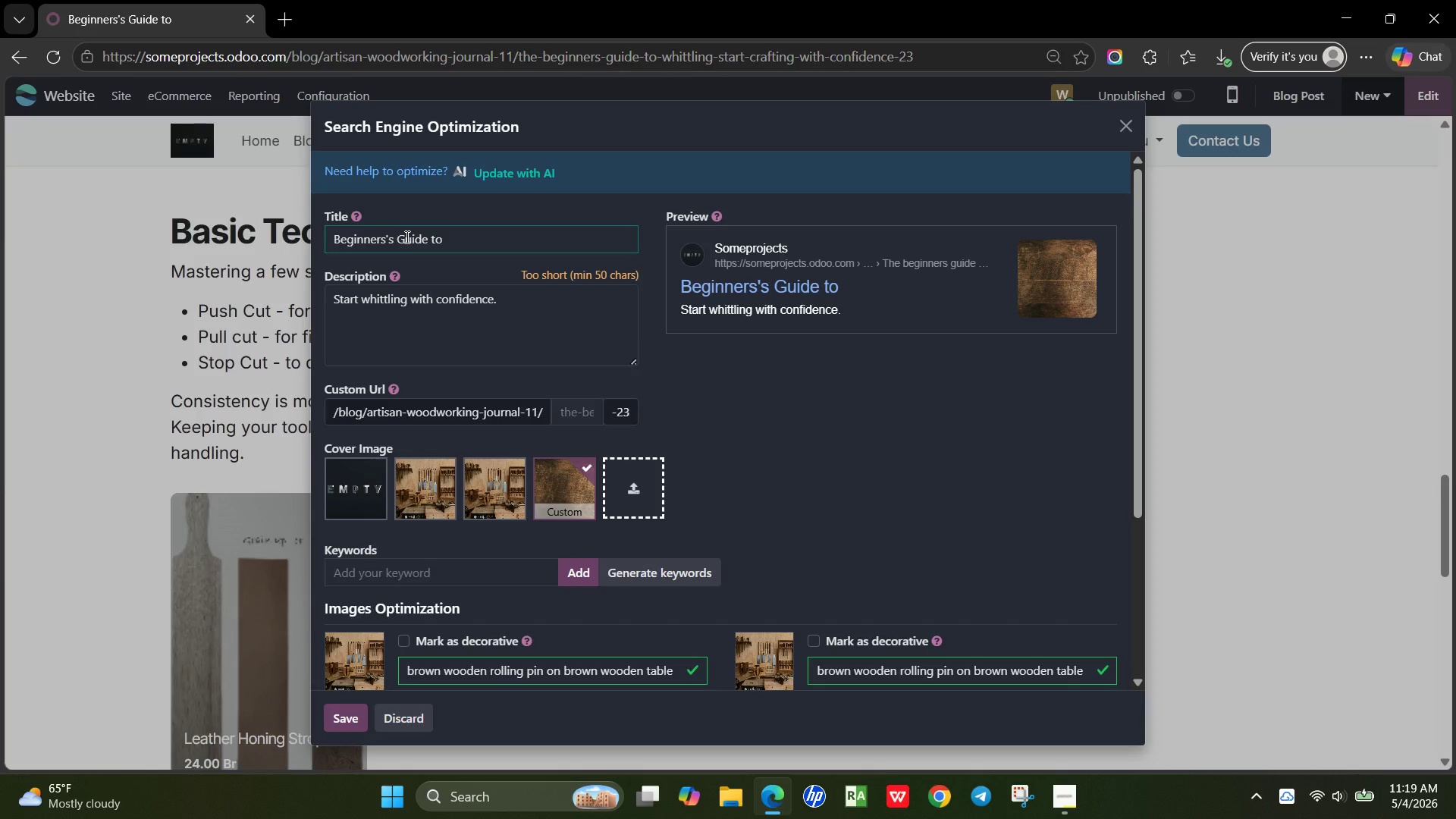 
type( Whittlin Tools & Techniques)
 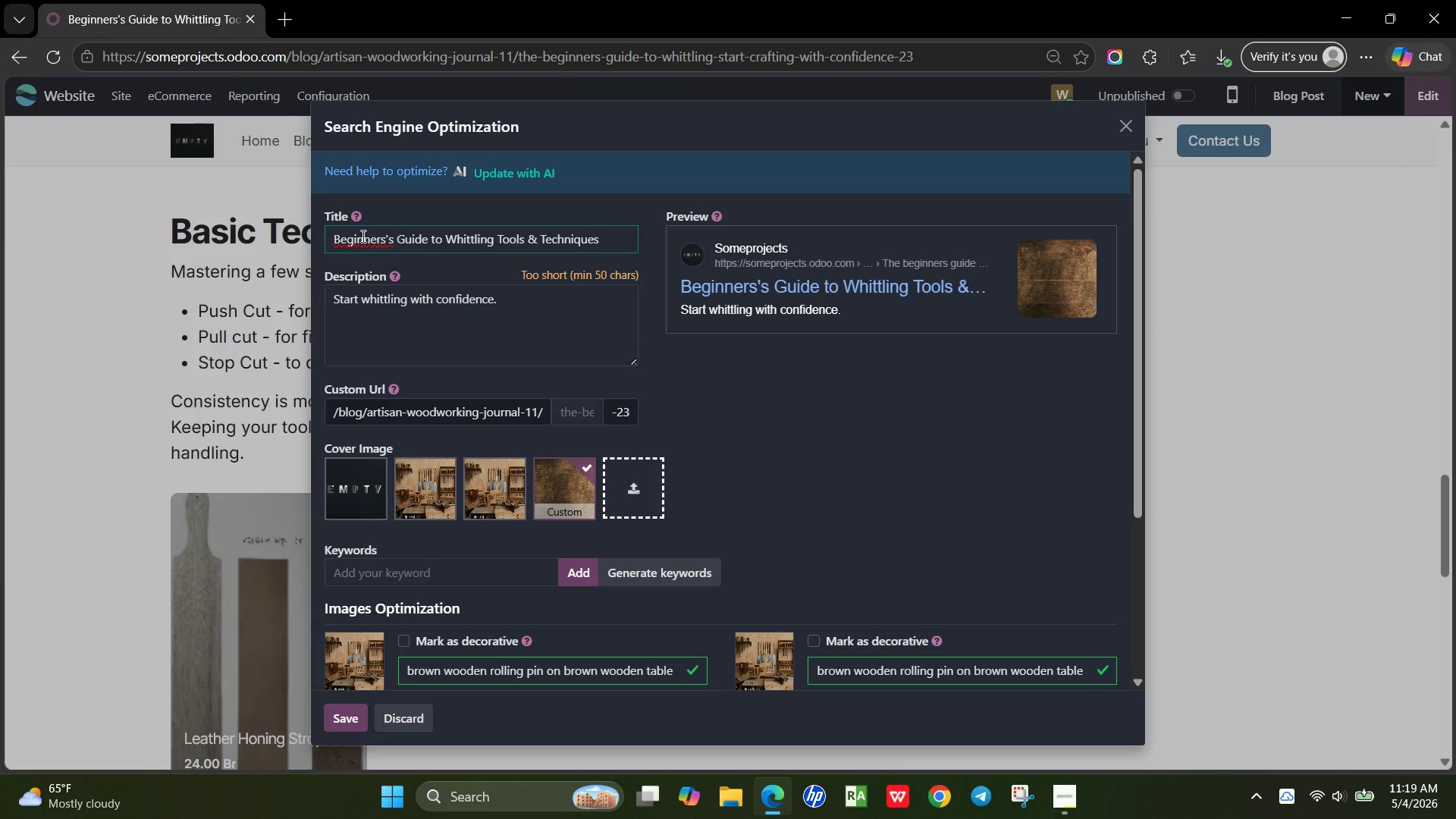 
left_click([362, 236])
 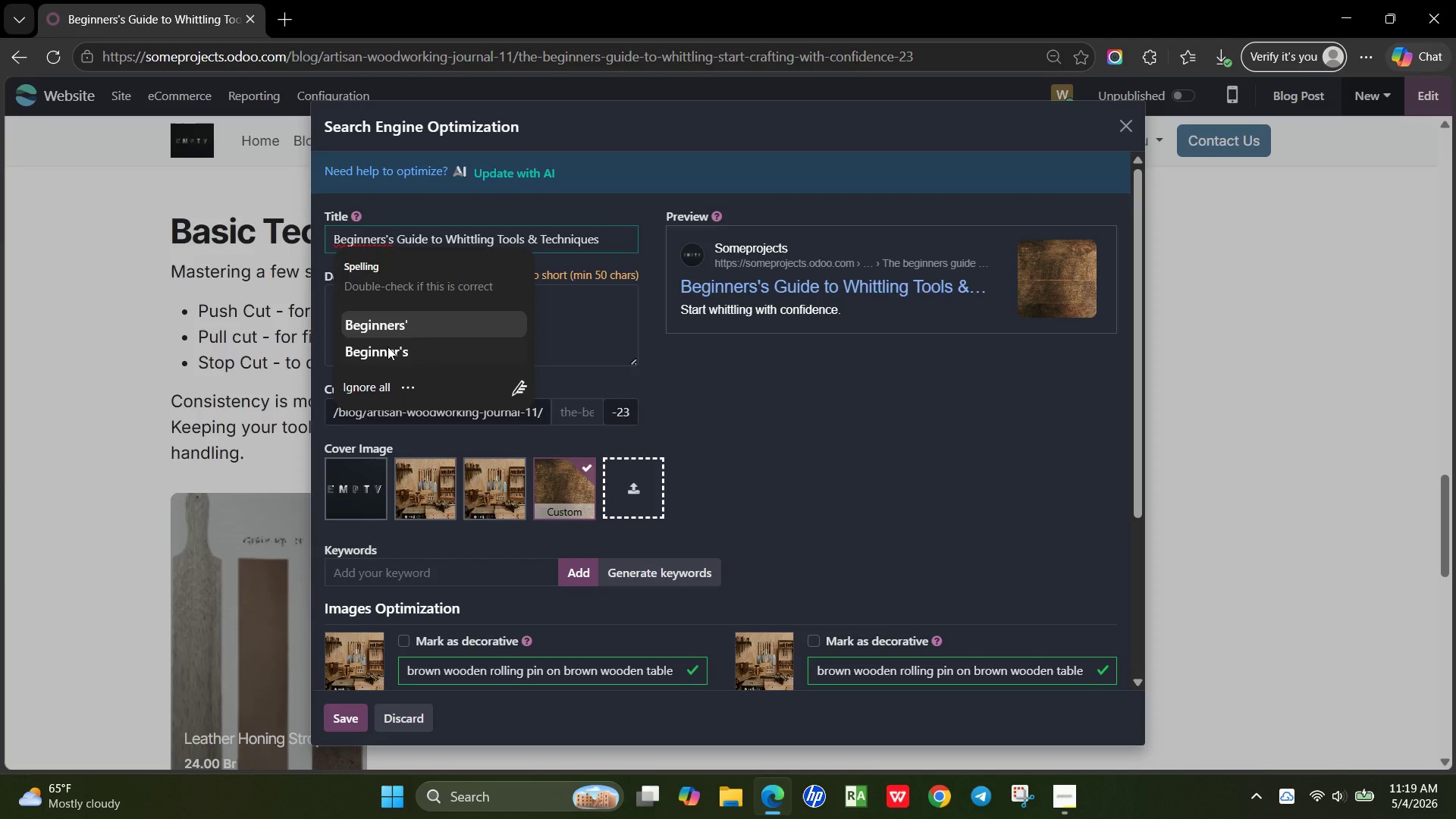 
left_click([388, 347])
 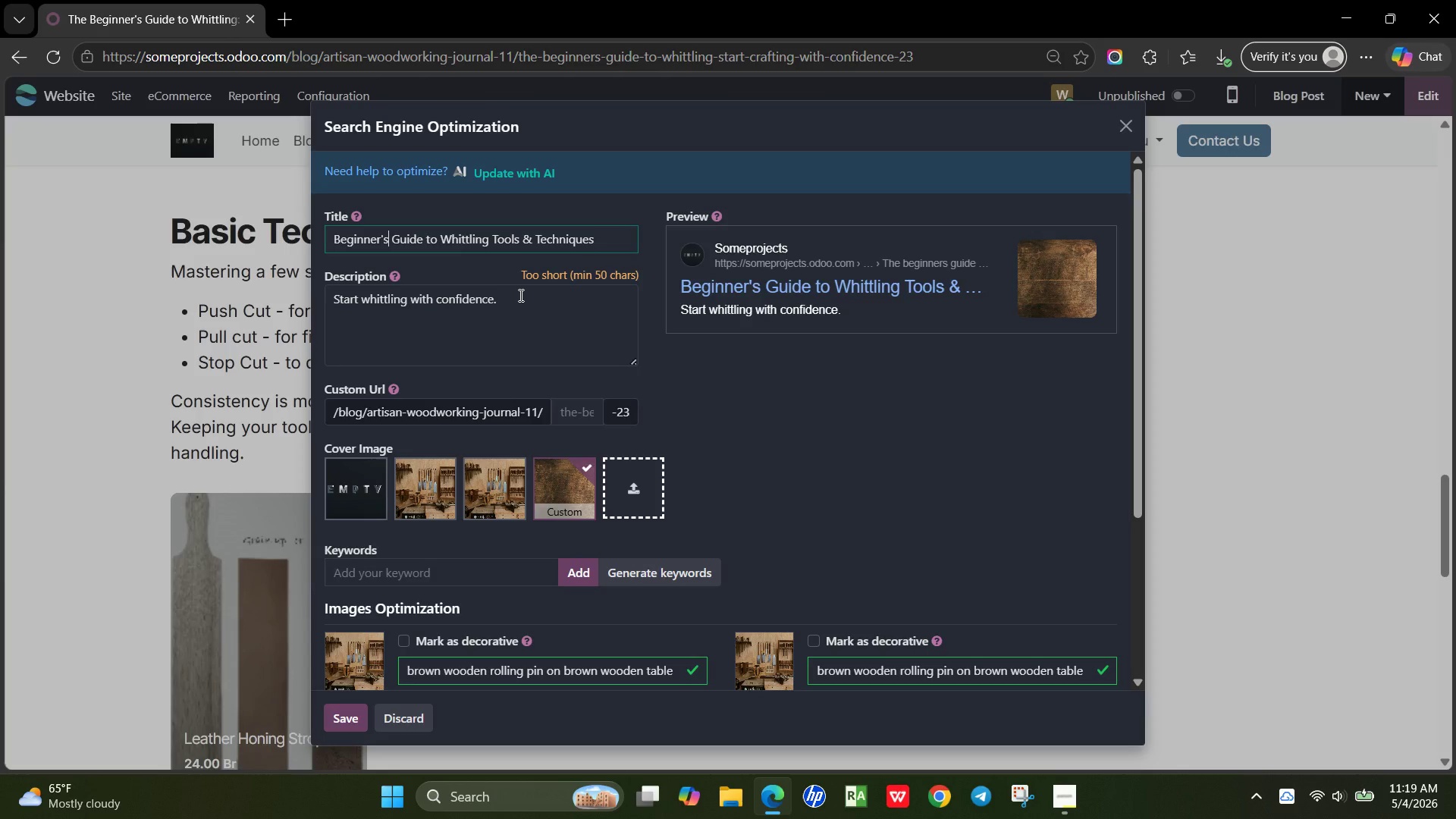 
left_click_drag(start_coordinate=[520, 295], to_coordinate=[364, 297])
 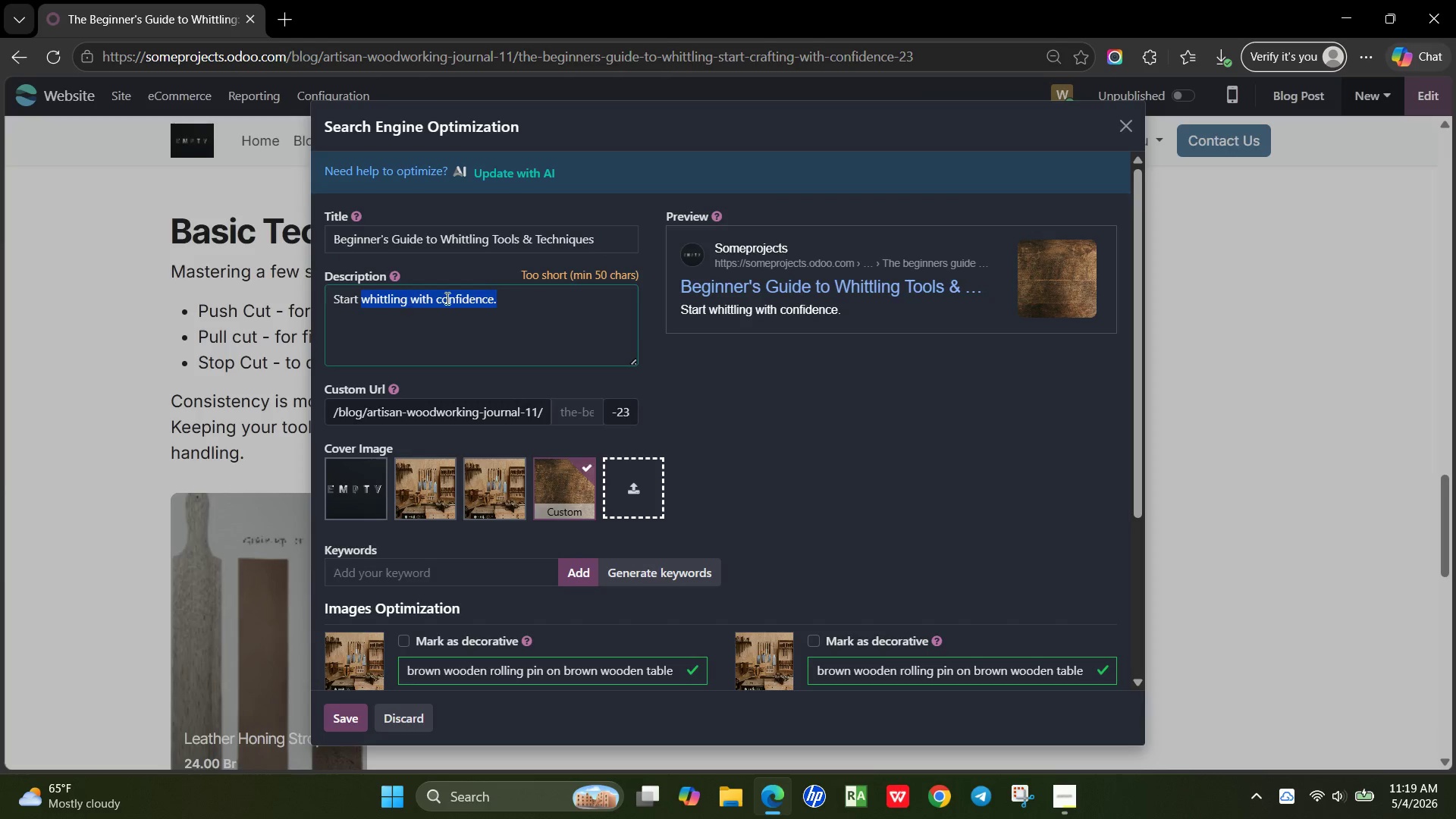 
left_click([531, 310])
 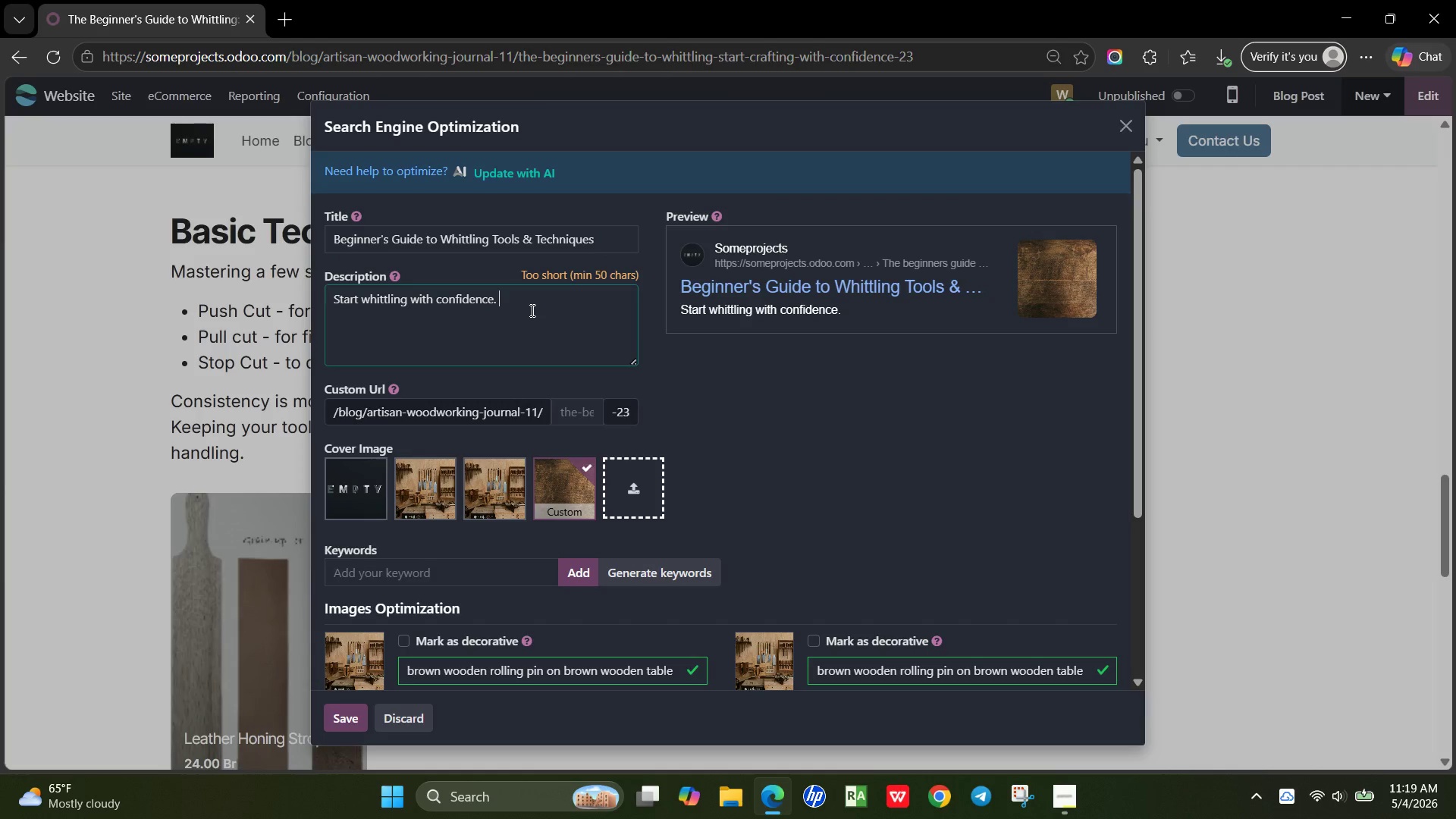 
type( Learn tools, wood types, and beginner carving techniques using premium woodworking kits.)
key(Tab)
type(whittling)
 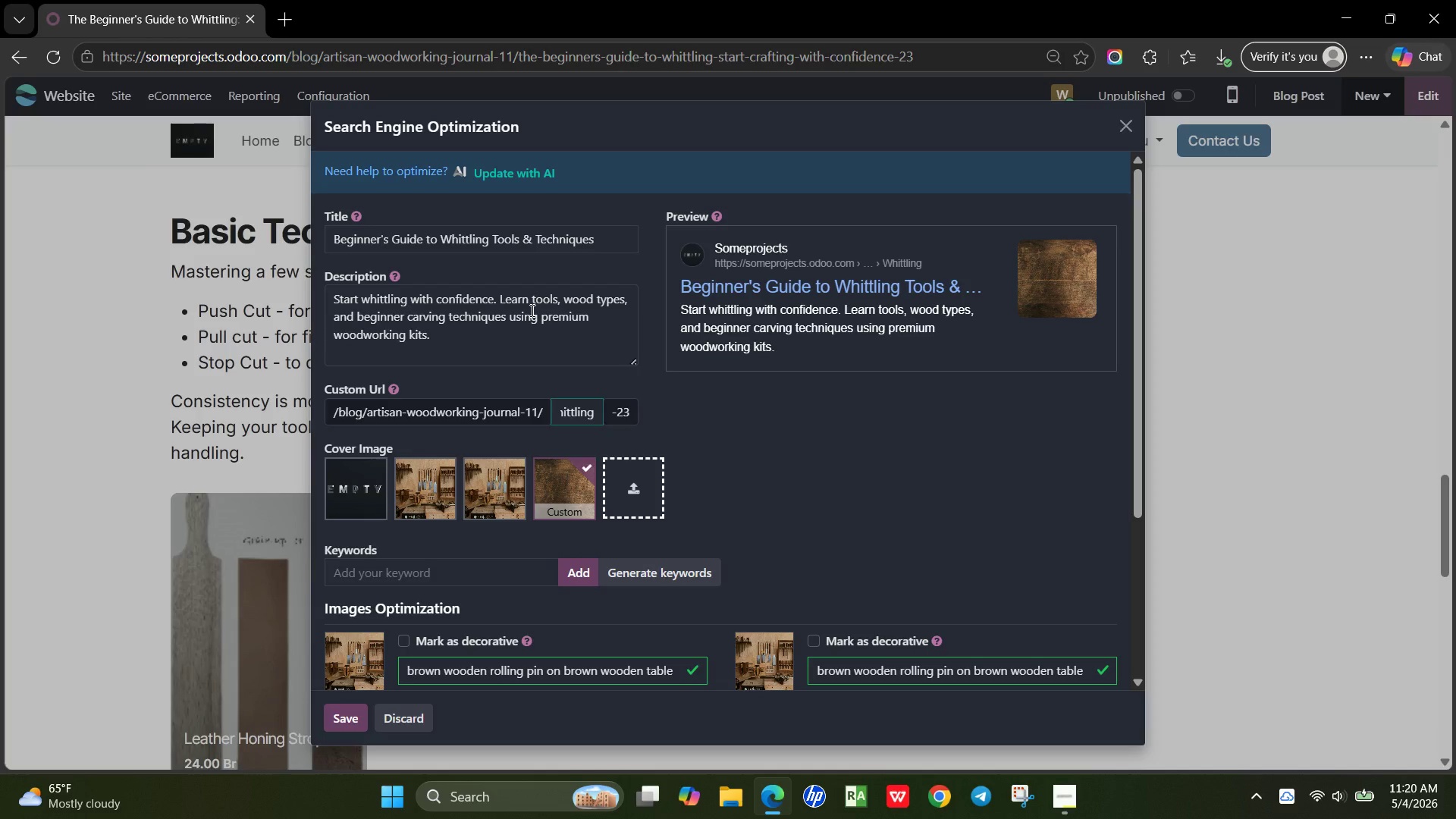 
type(-beginner-guide)
 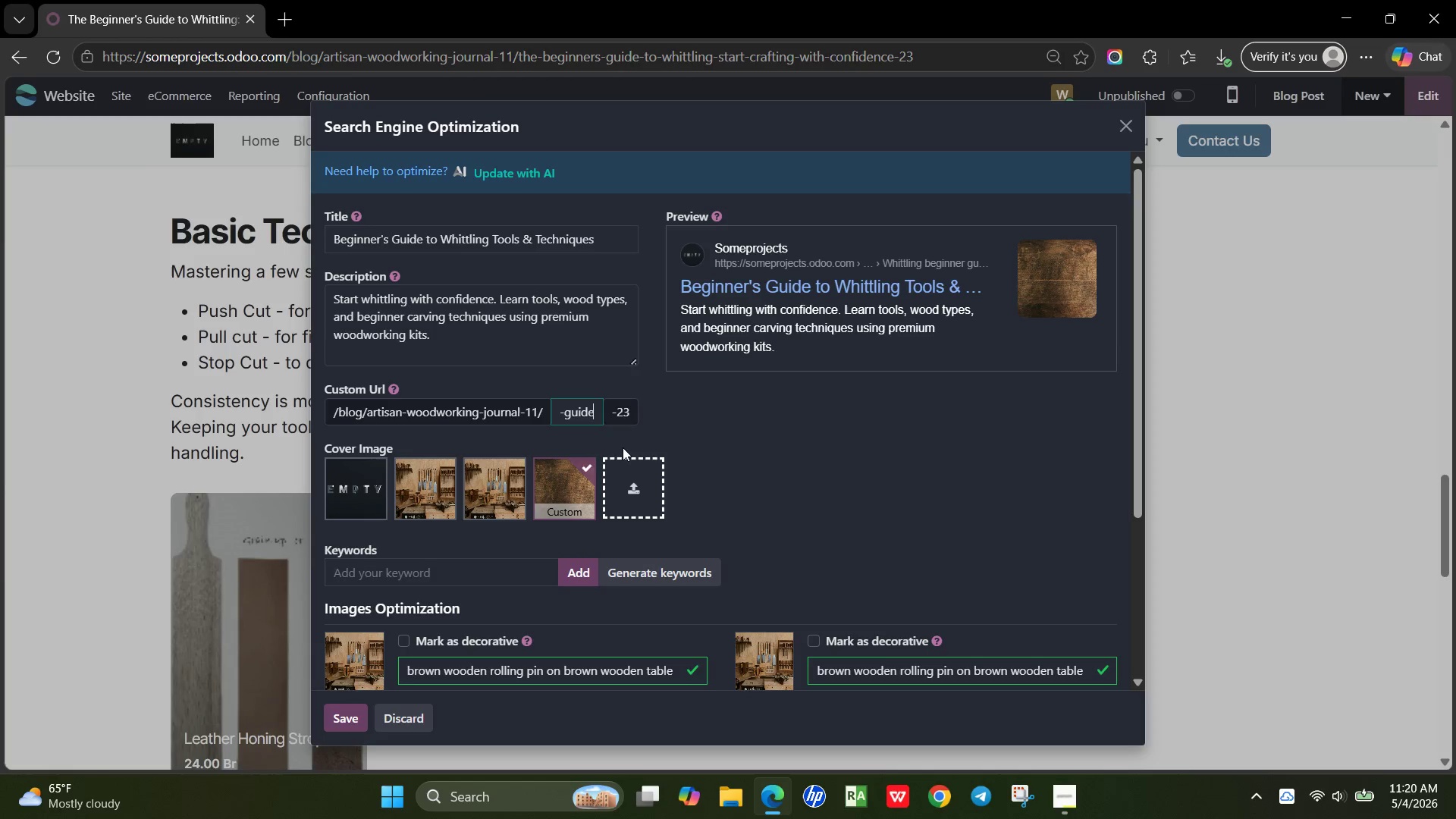 
wait(7.14)
 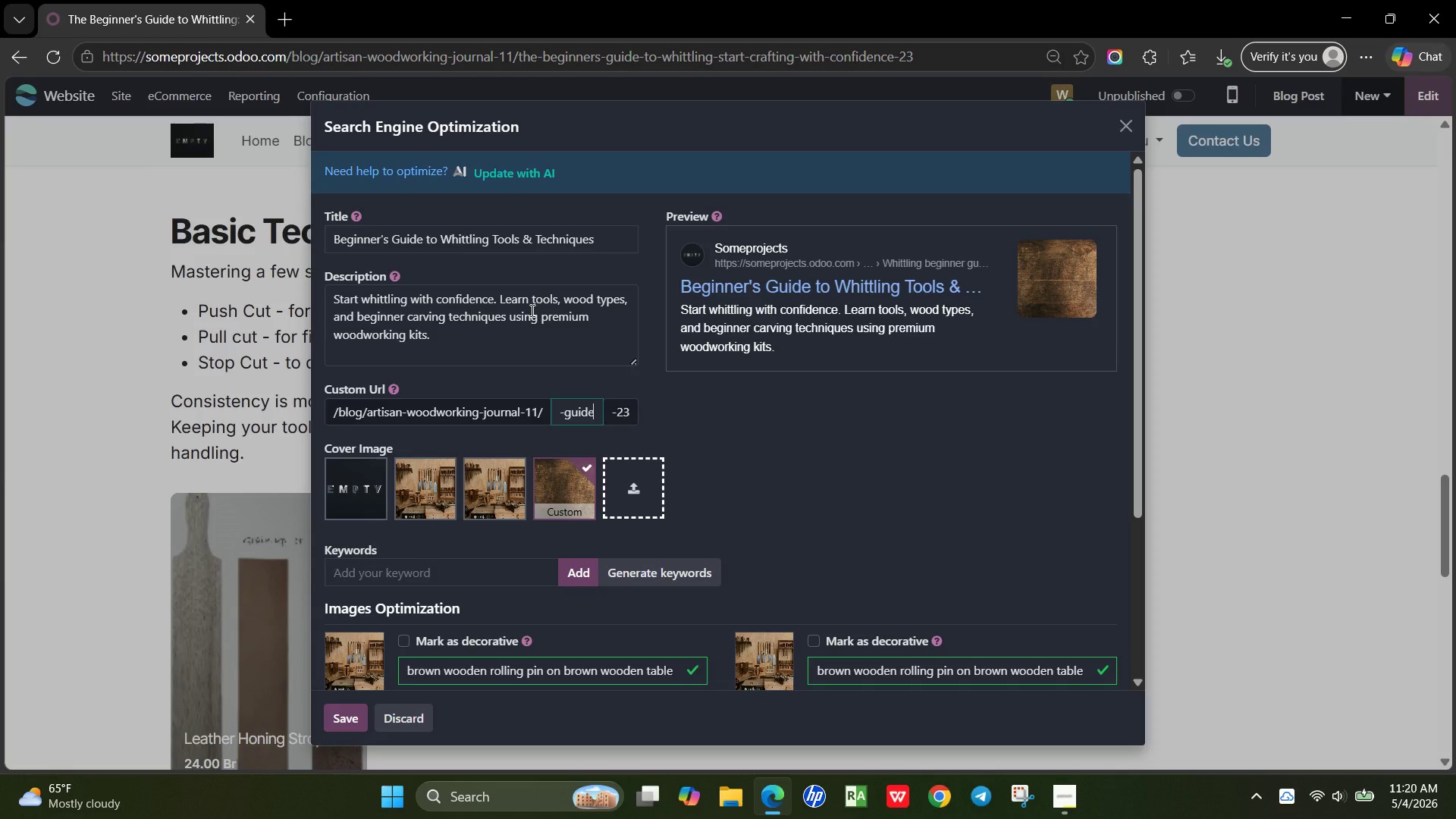 
left_click([488, 488])
 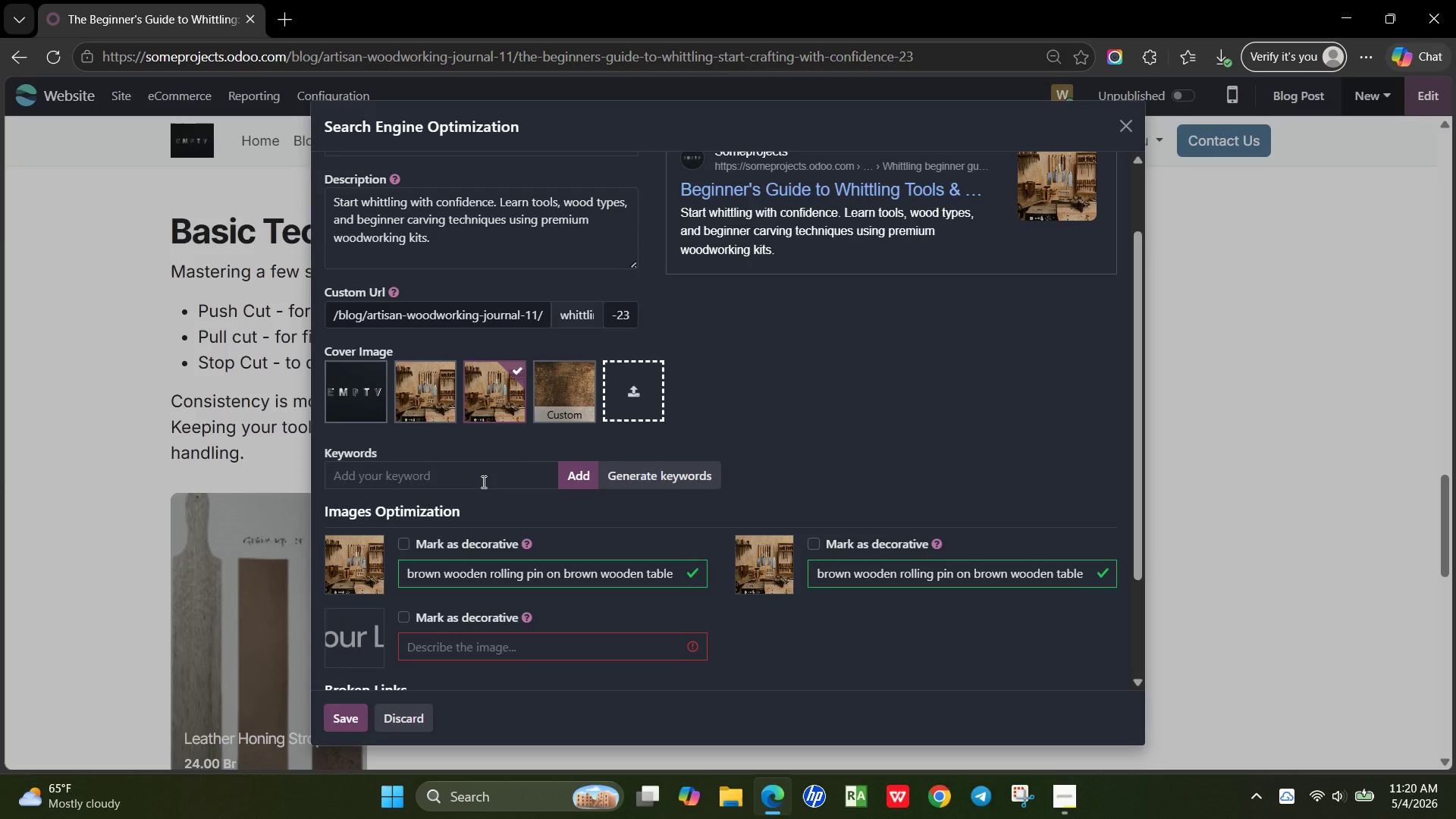 
left_click([481, 482])
 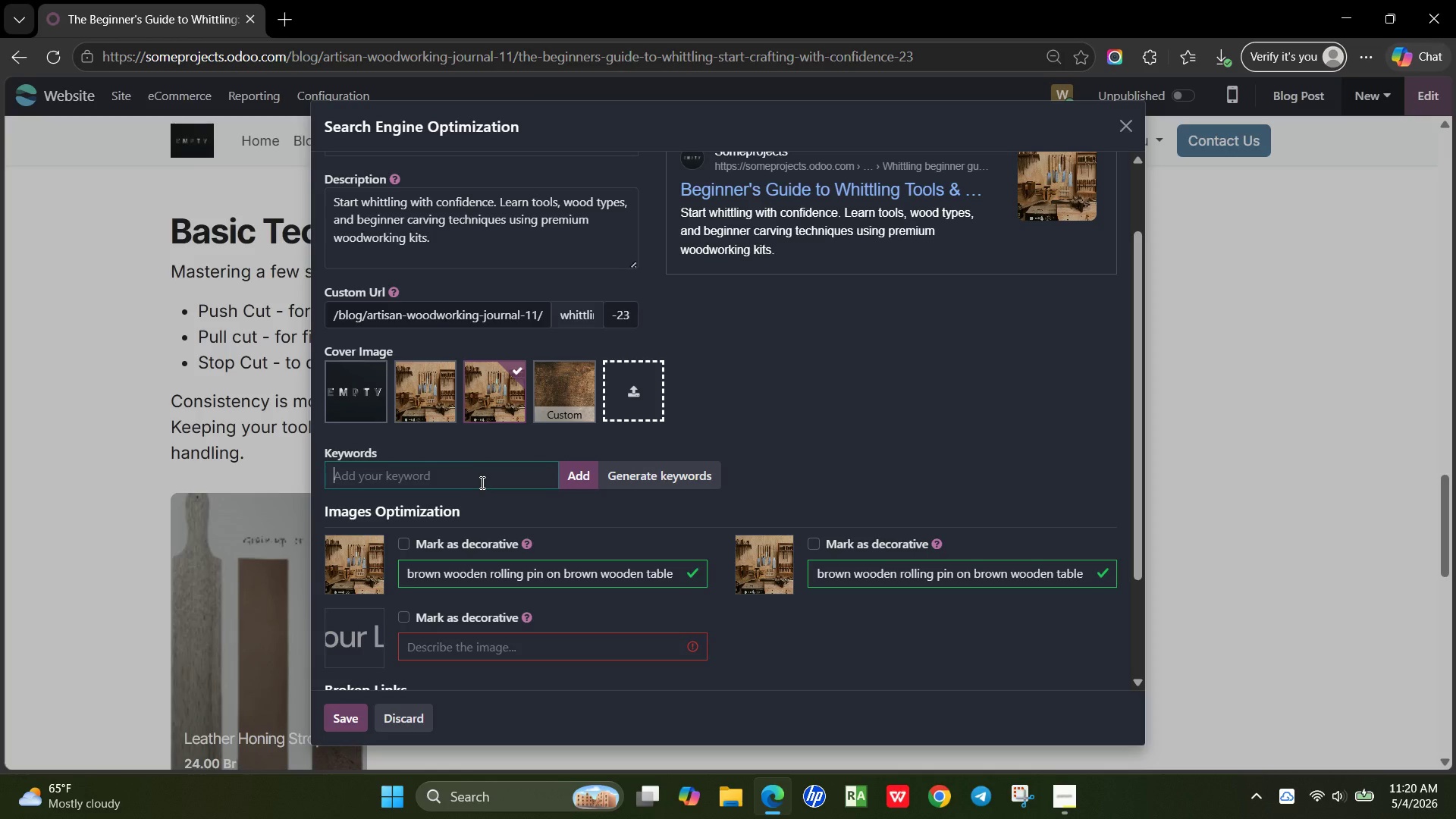 
type(whittling beginner)
 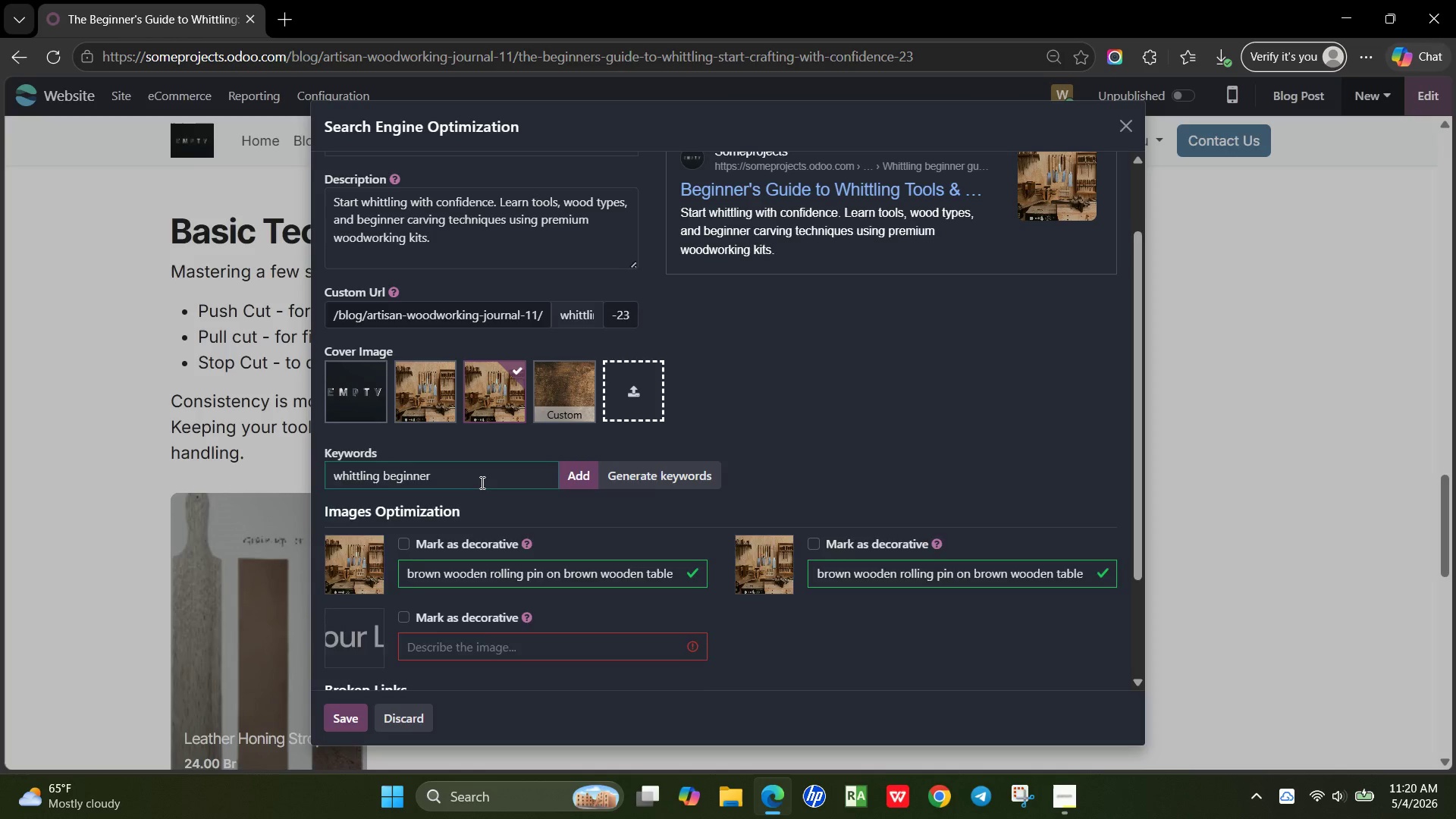 
key(Enter)
 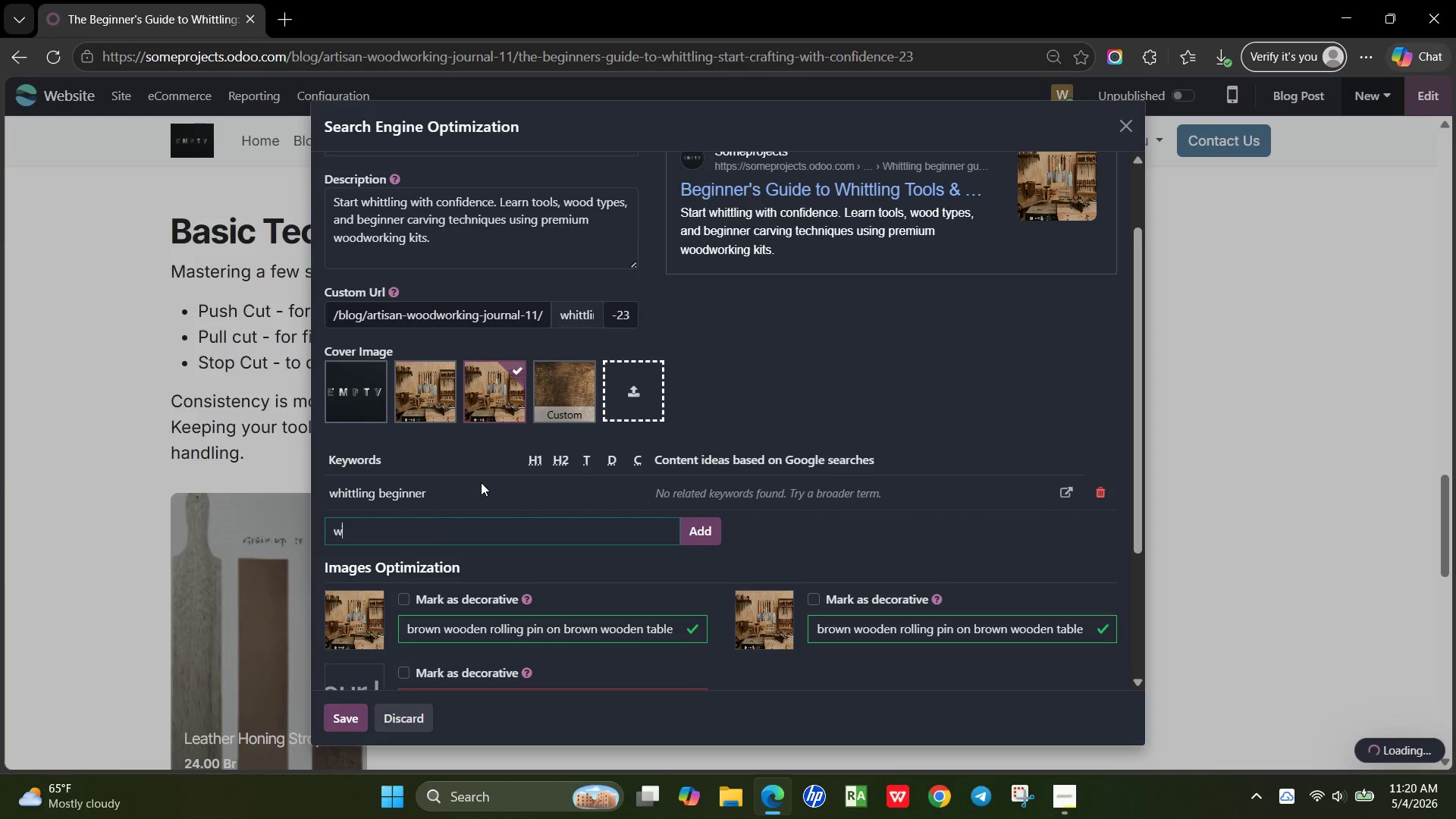 
type(wood carving tools)
 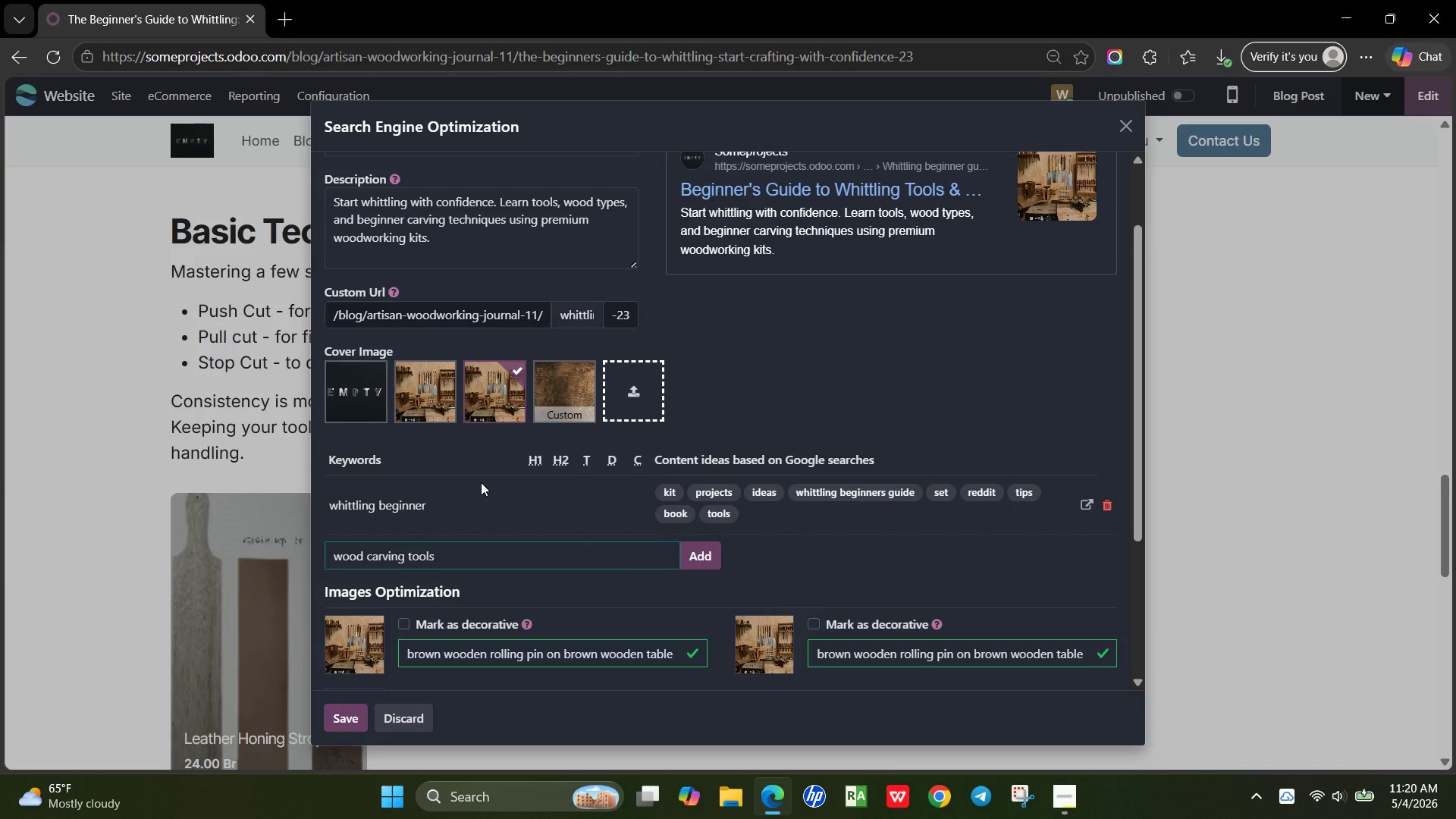 
key(Enter)
 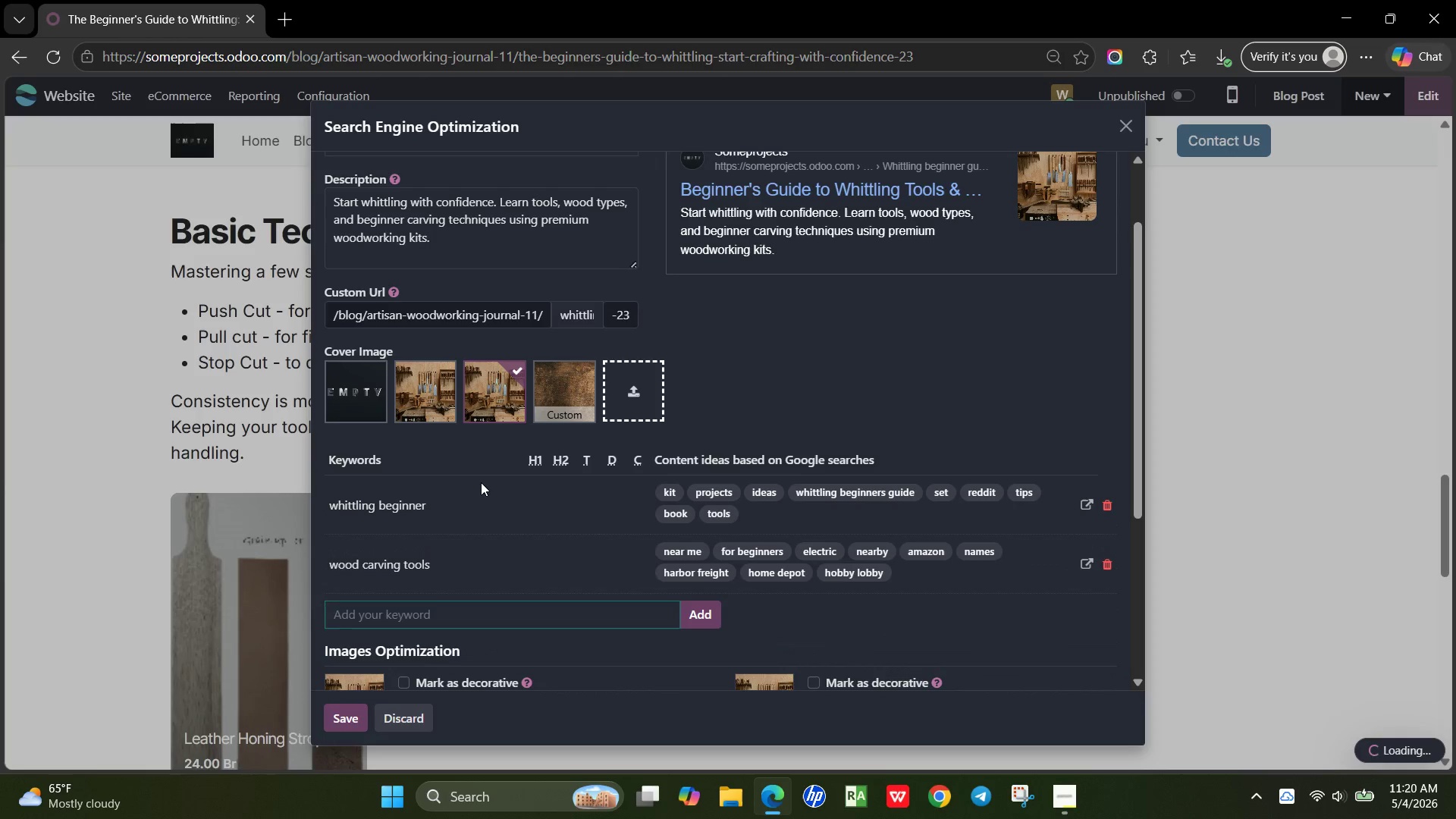 
type(sloyd knife)
 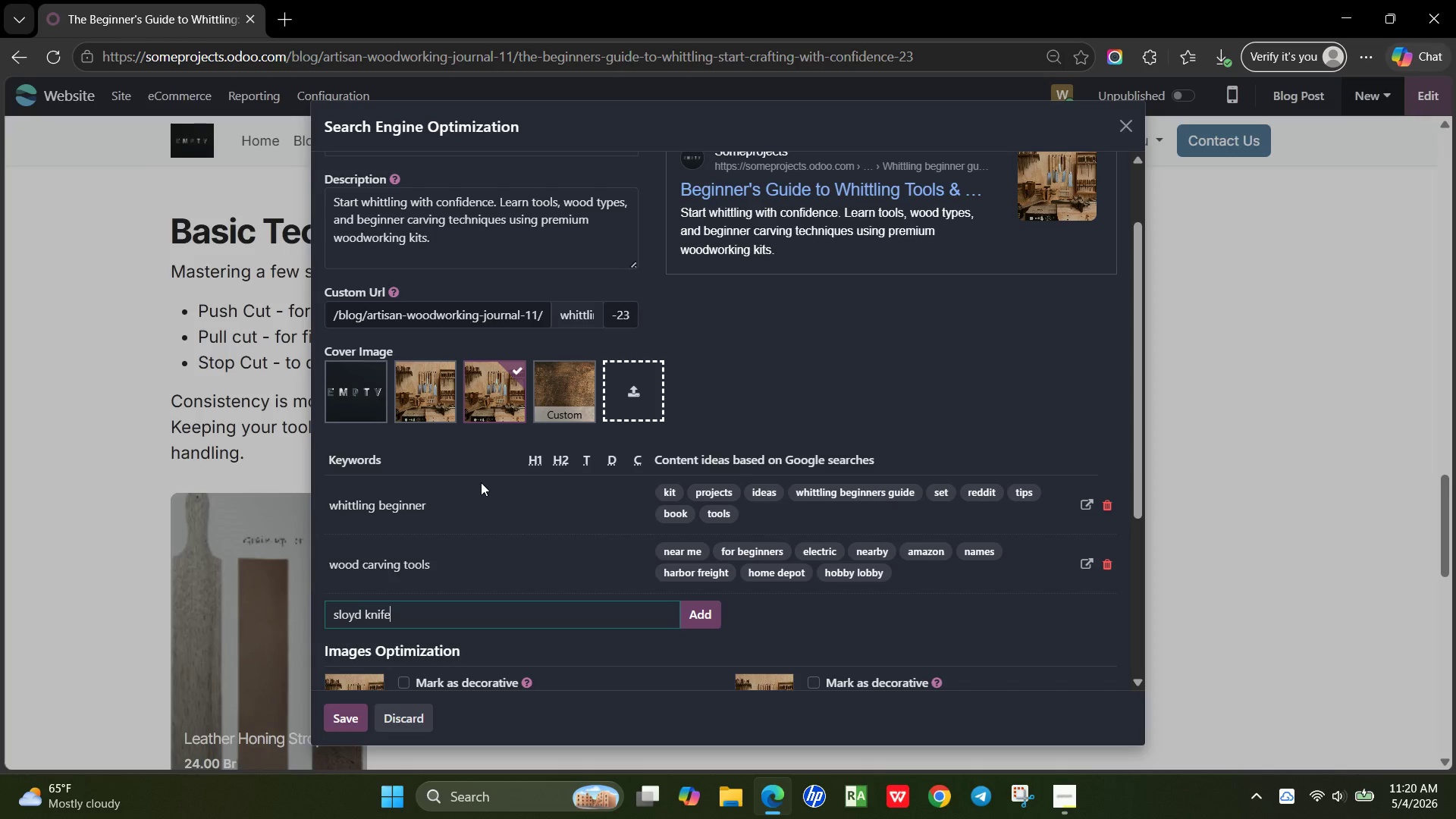 
wait(5.27)
 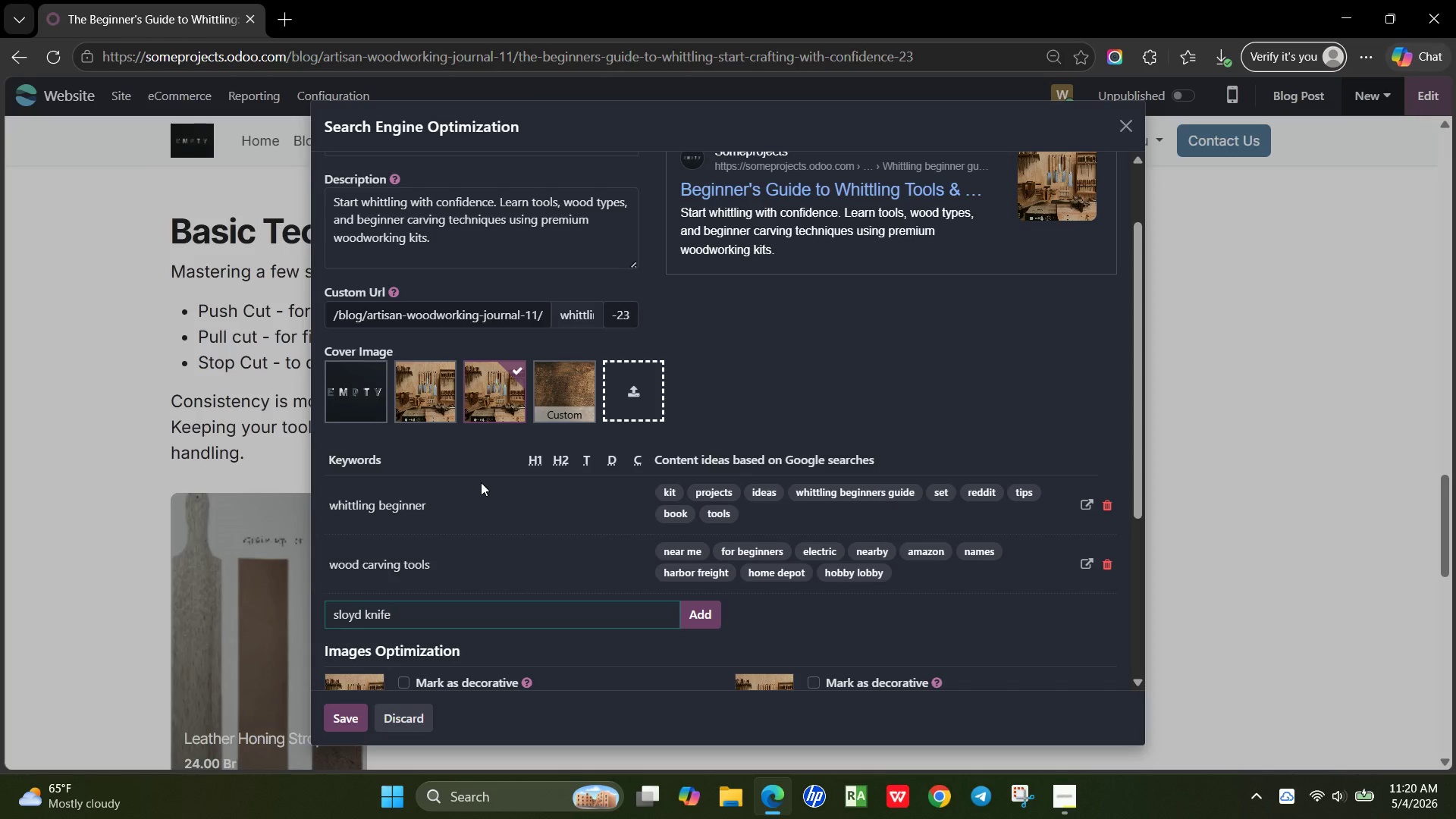 
key(Enter)
 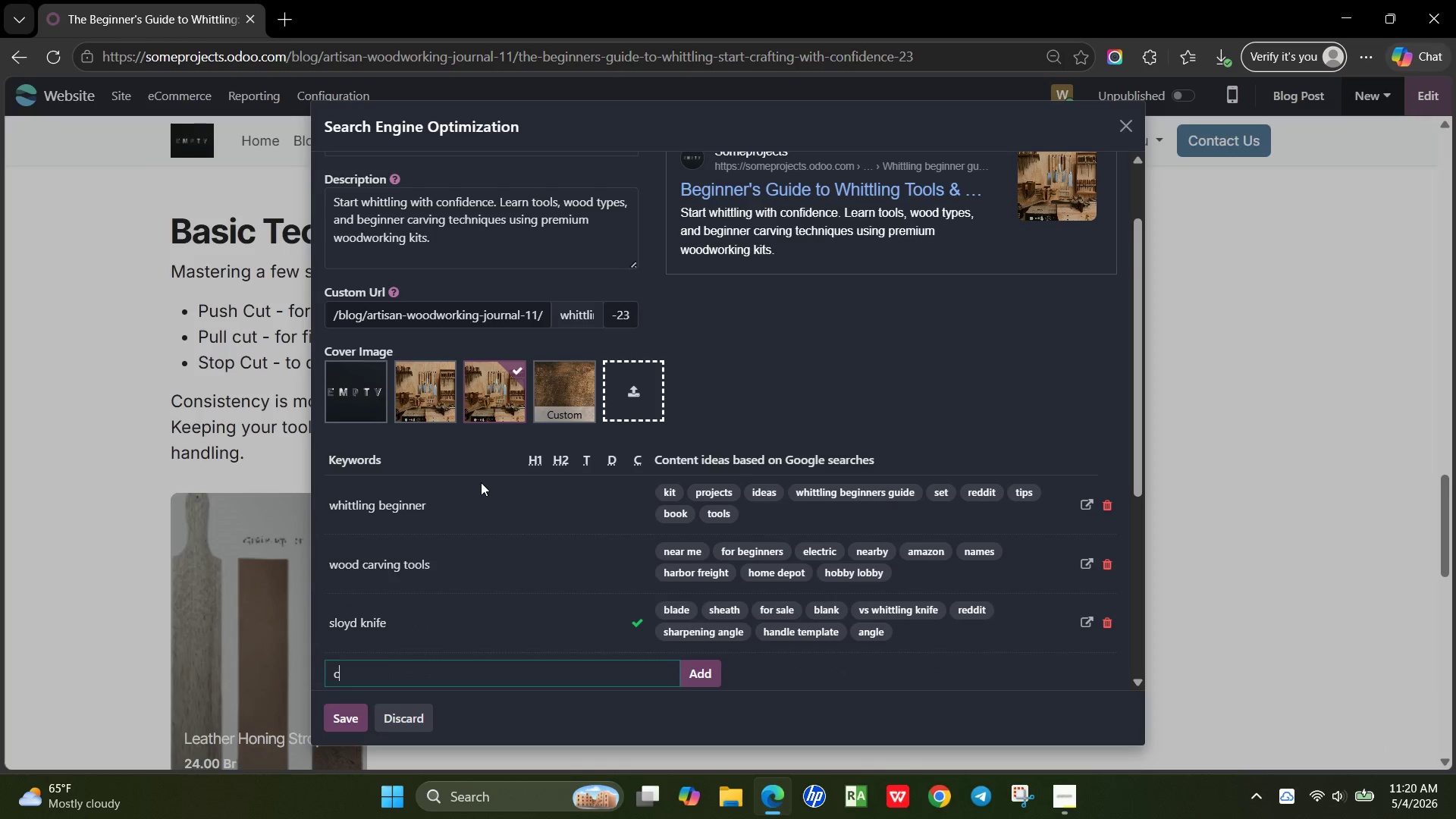 
type(carving techniquew)
key(Backspace)
type(s)
 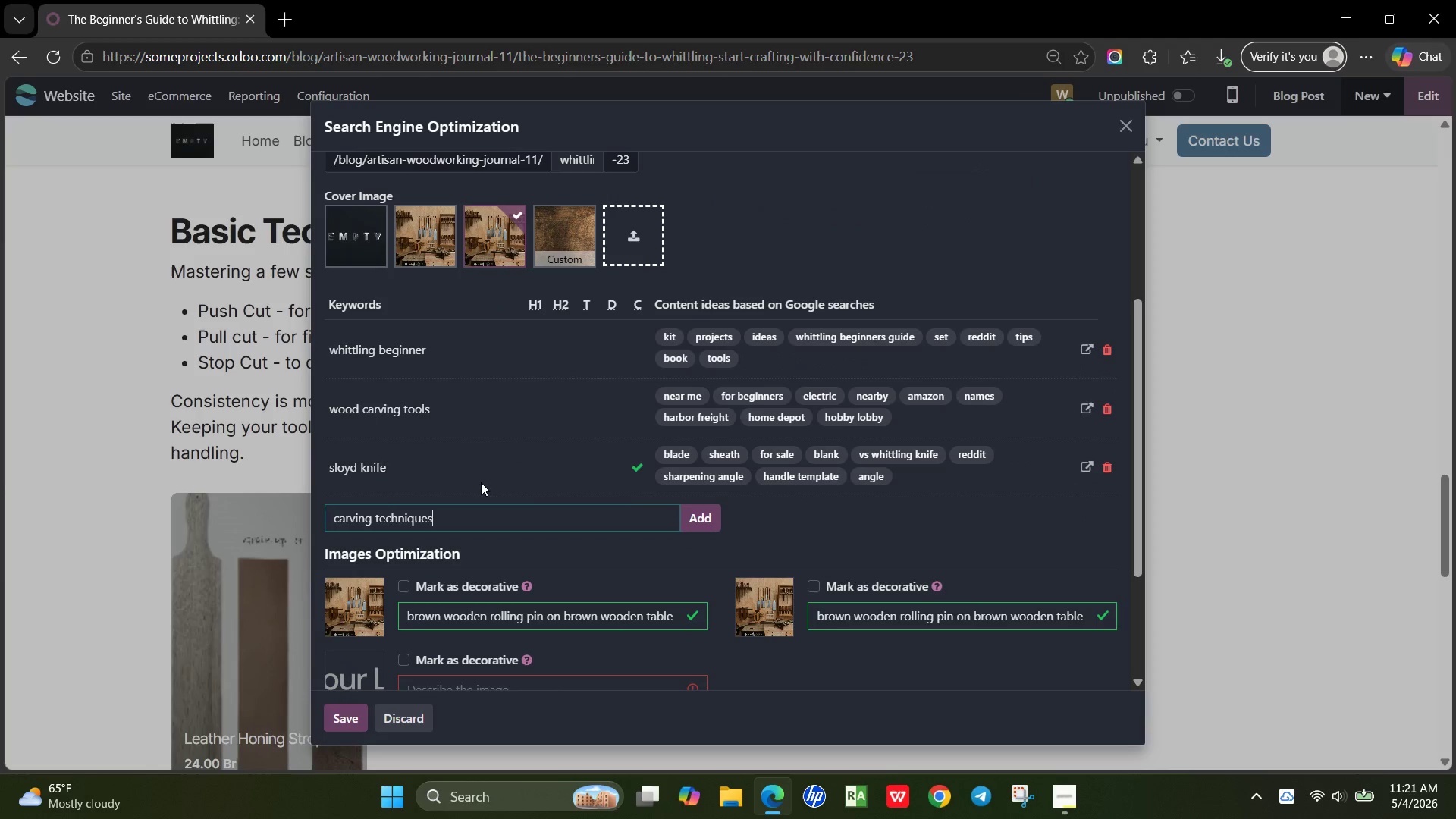 
key(Enter)
 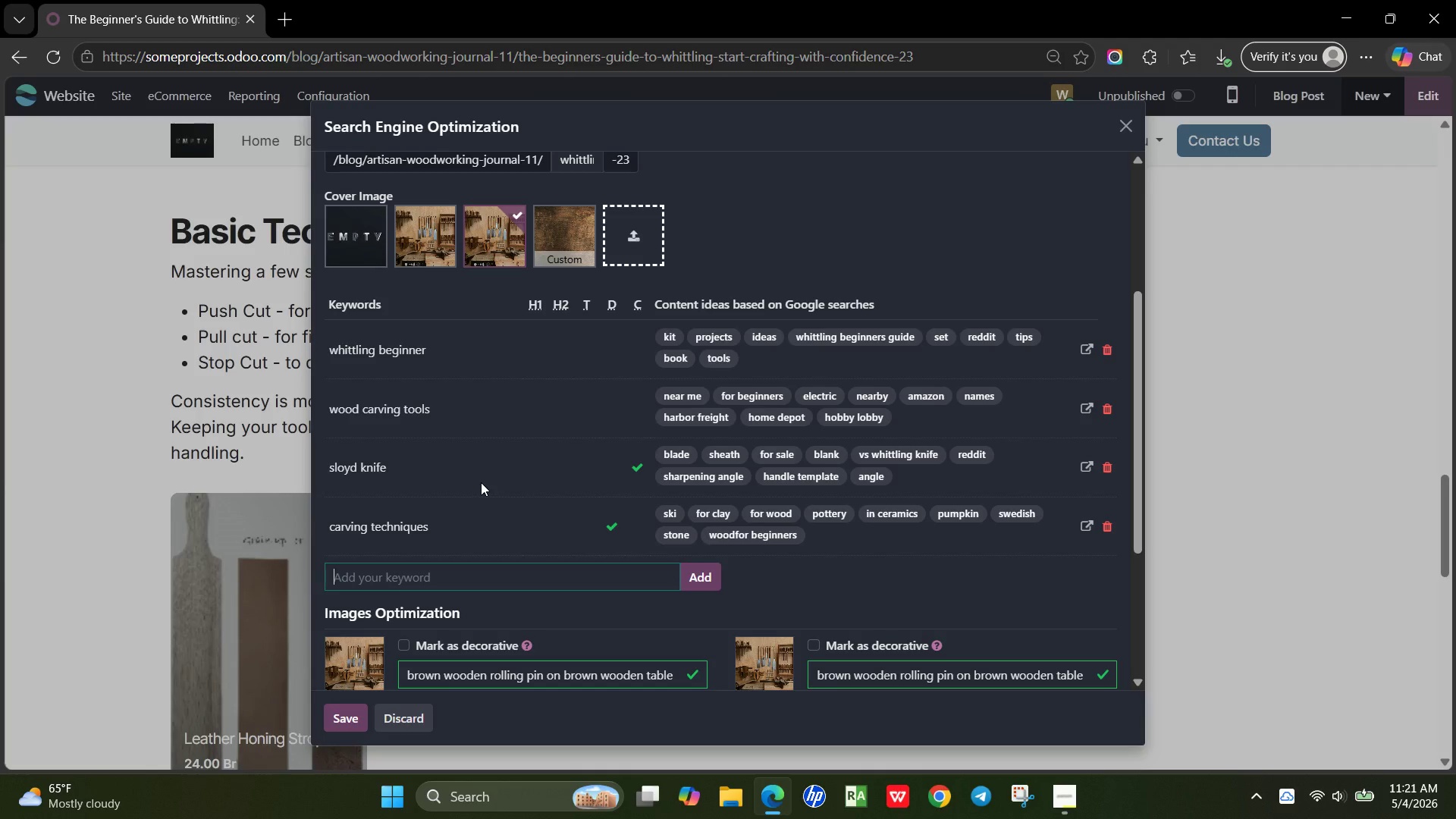 
wait(18.88)
 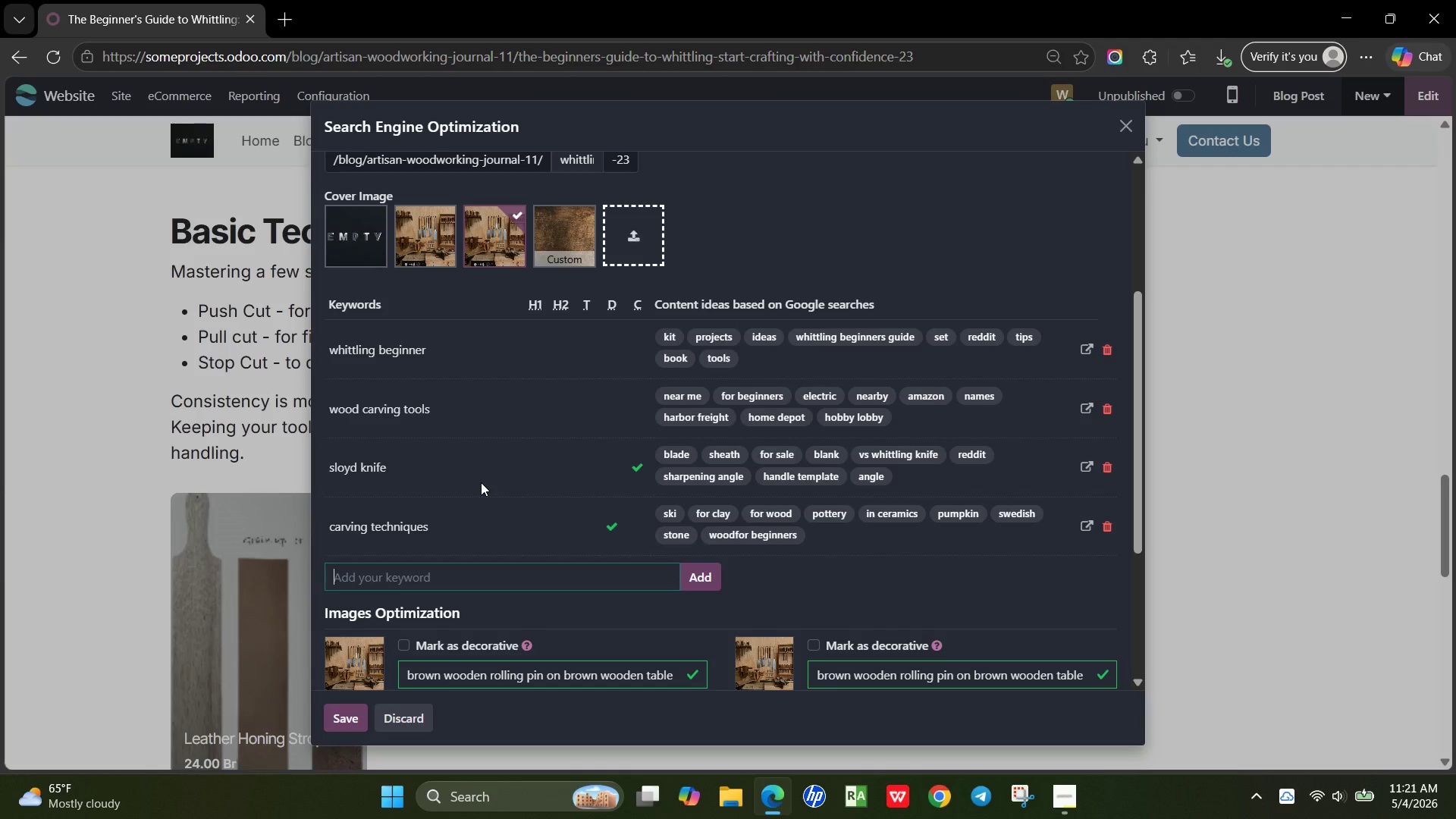 
type(woodworking starter)
 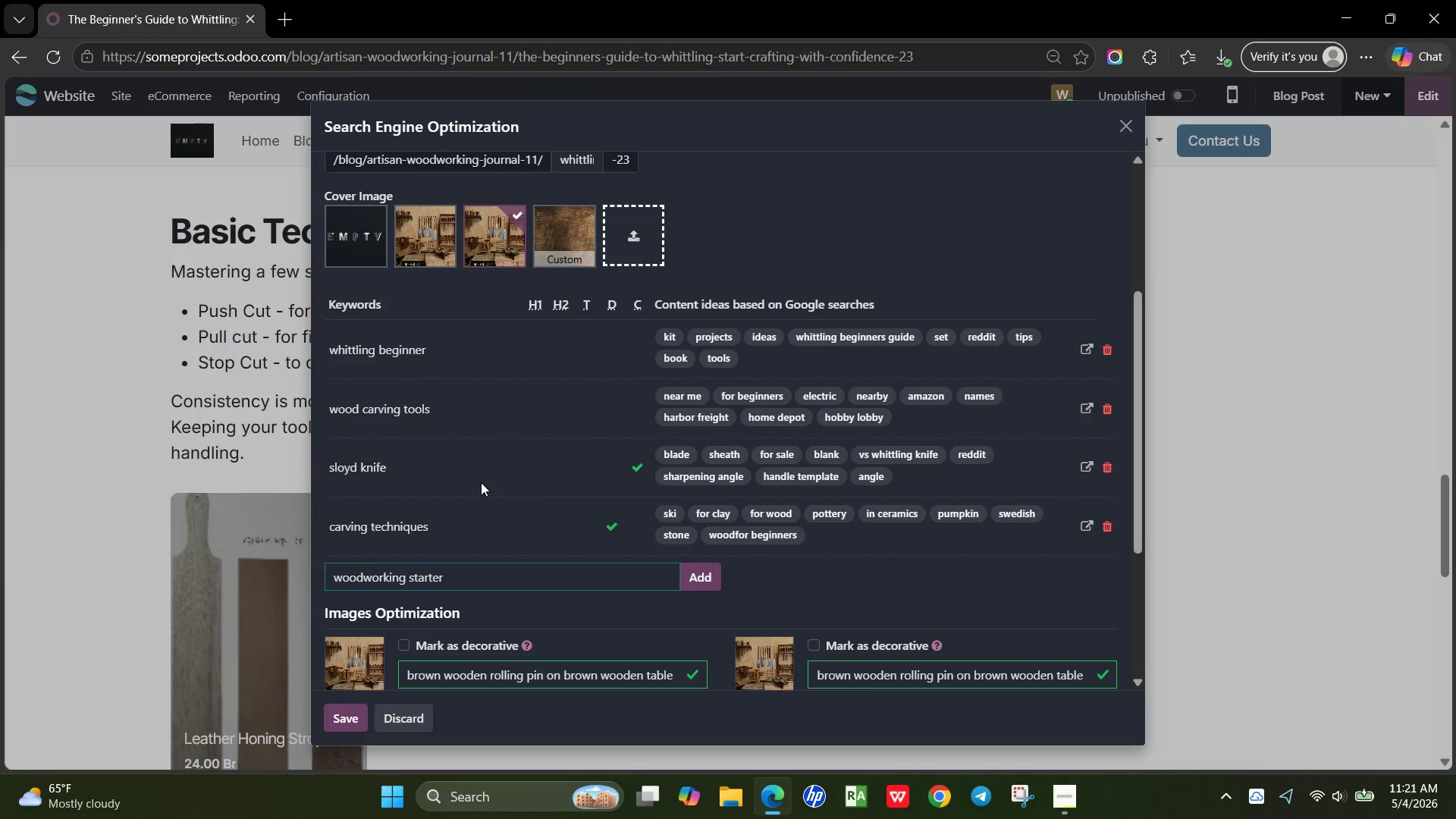 
key(Enter)
 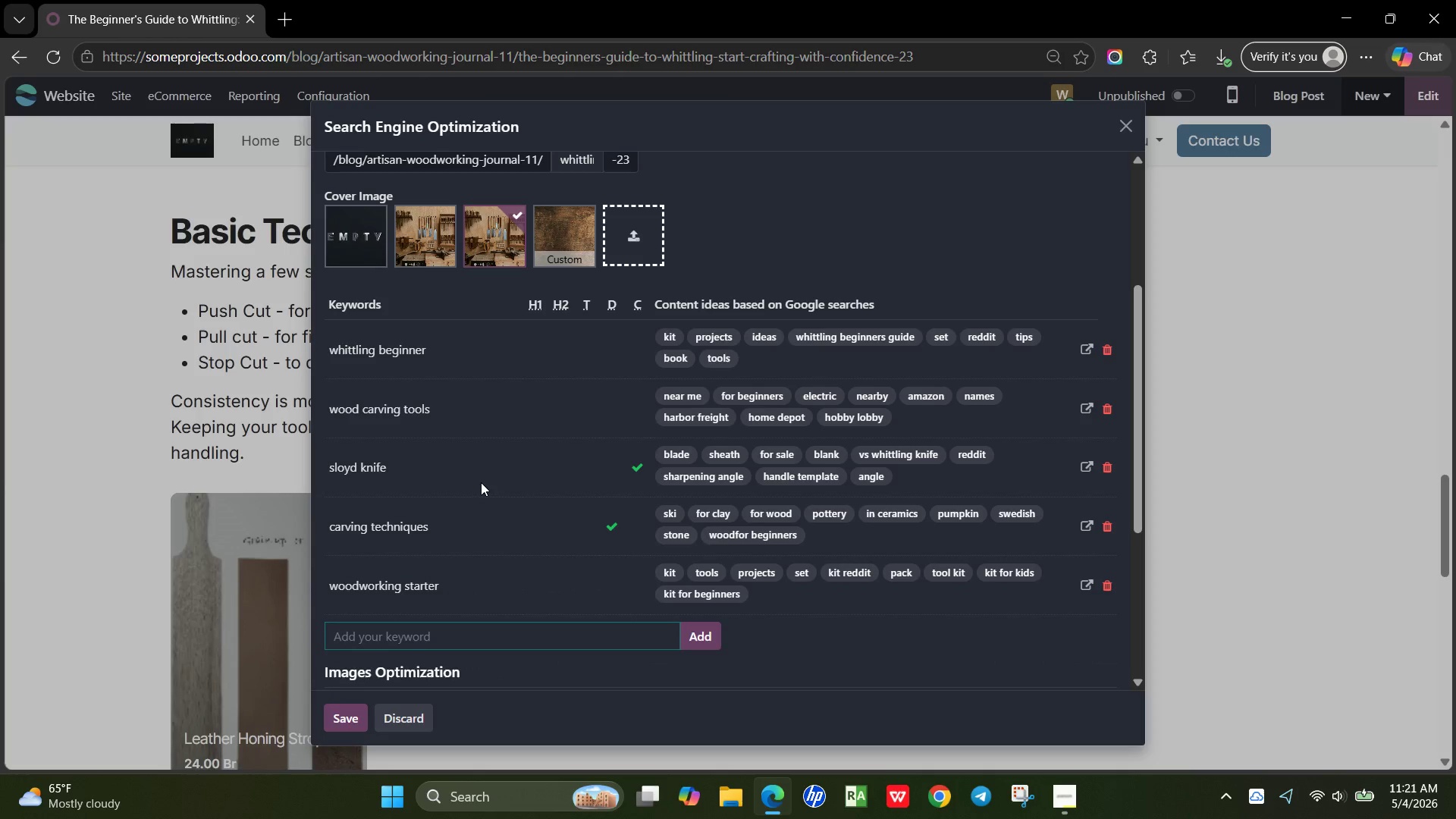 
wait(13.0)
 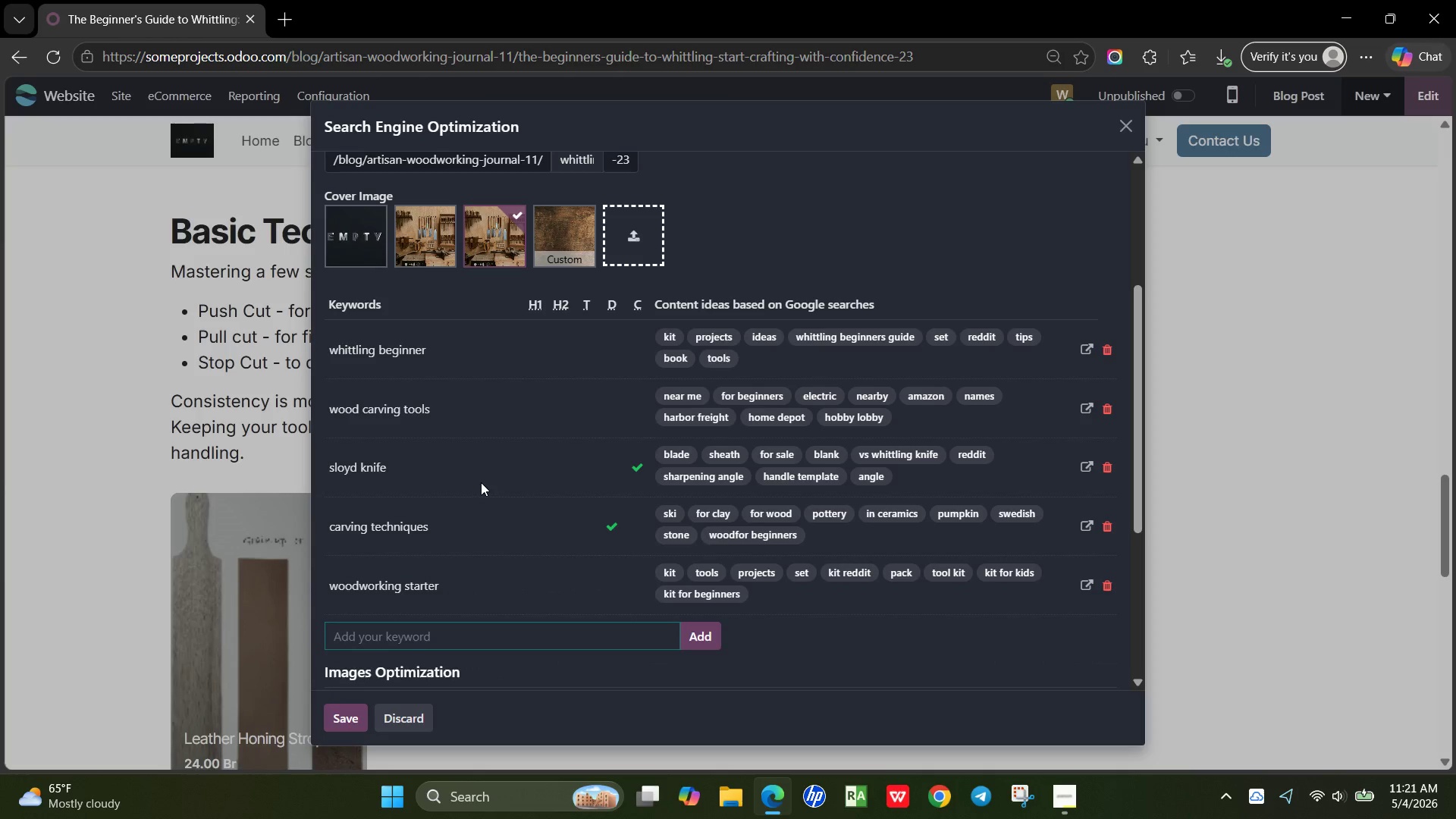 
left_click([350, 718])
 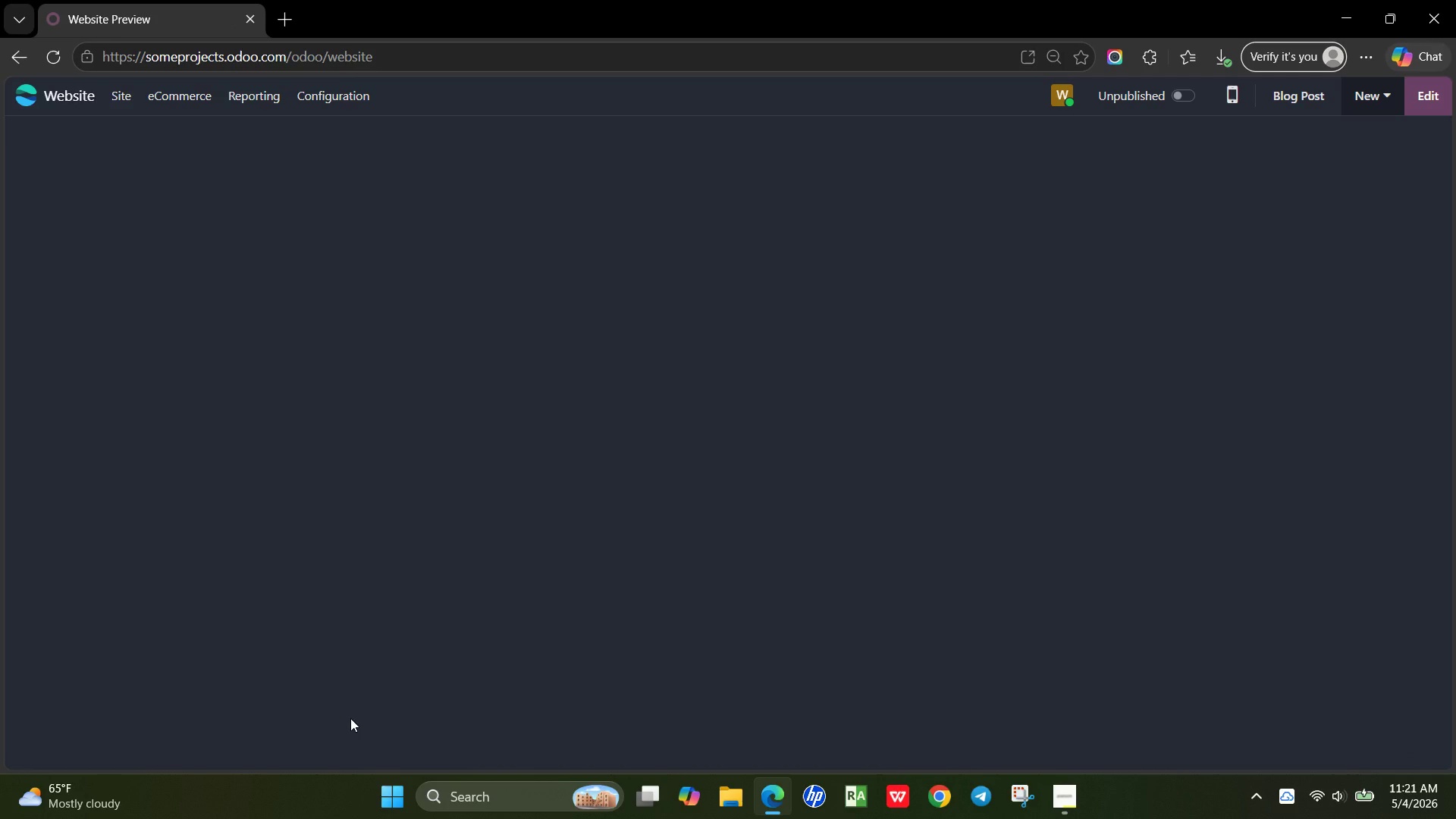 
wait(9.12)
 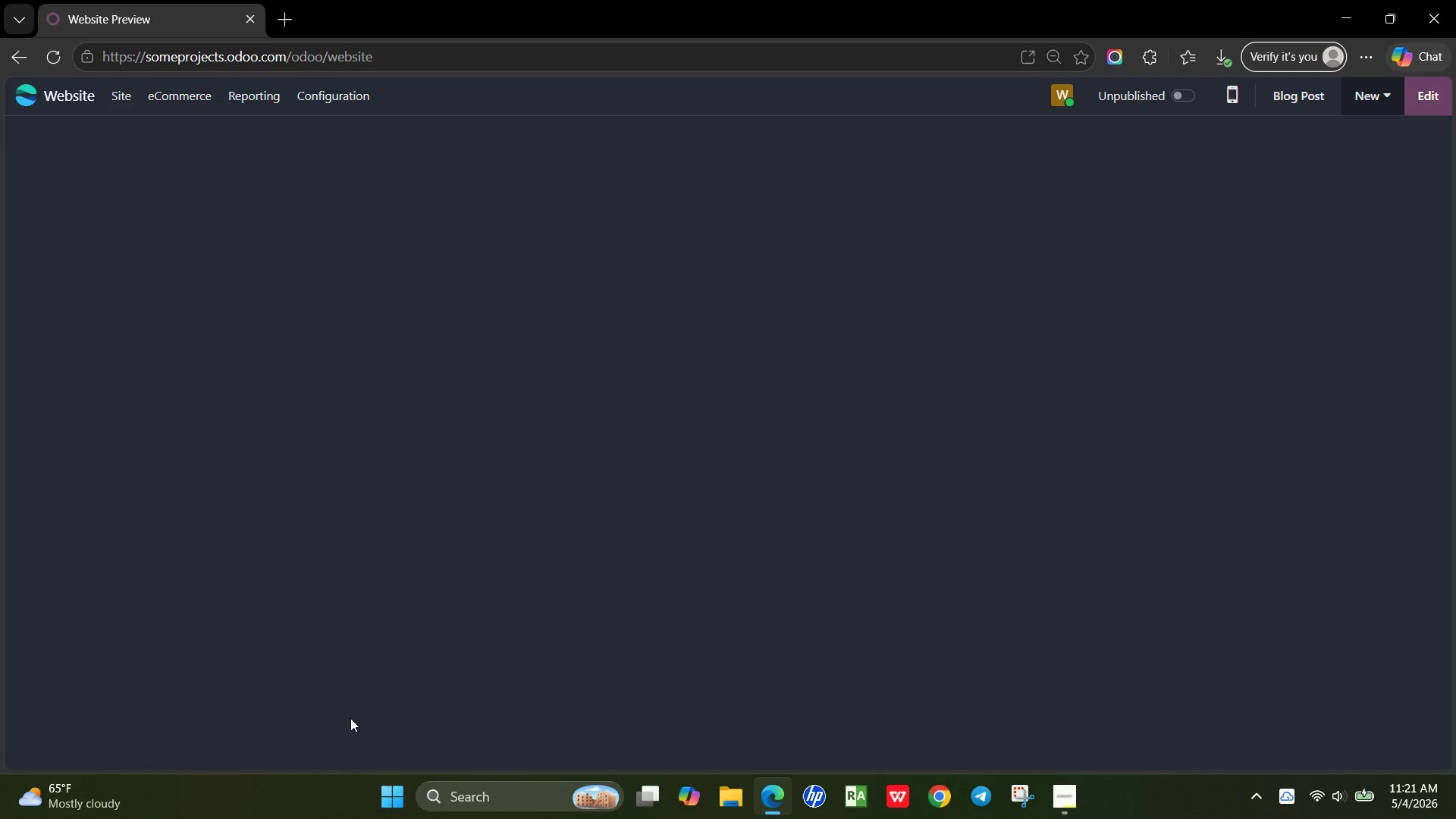 
left_click([1065, 795])